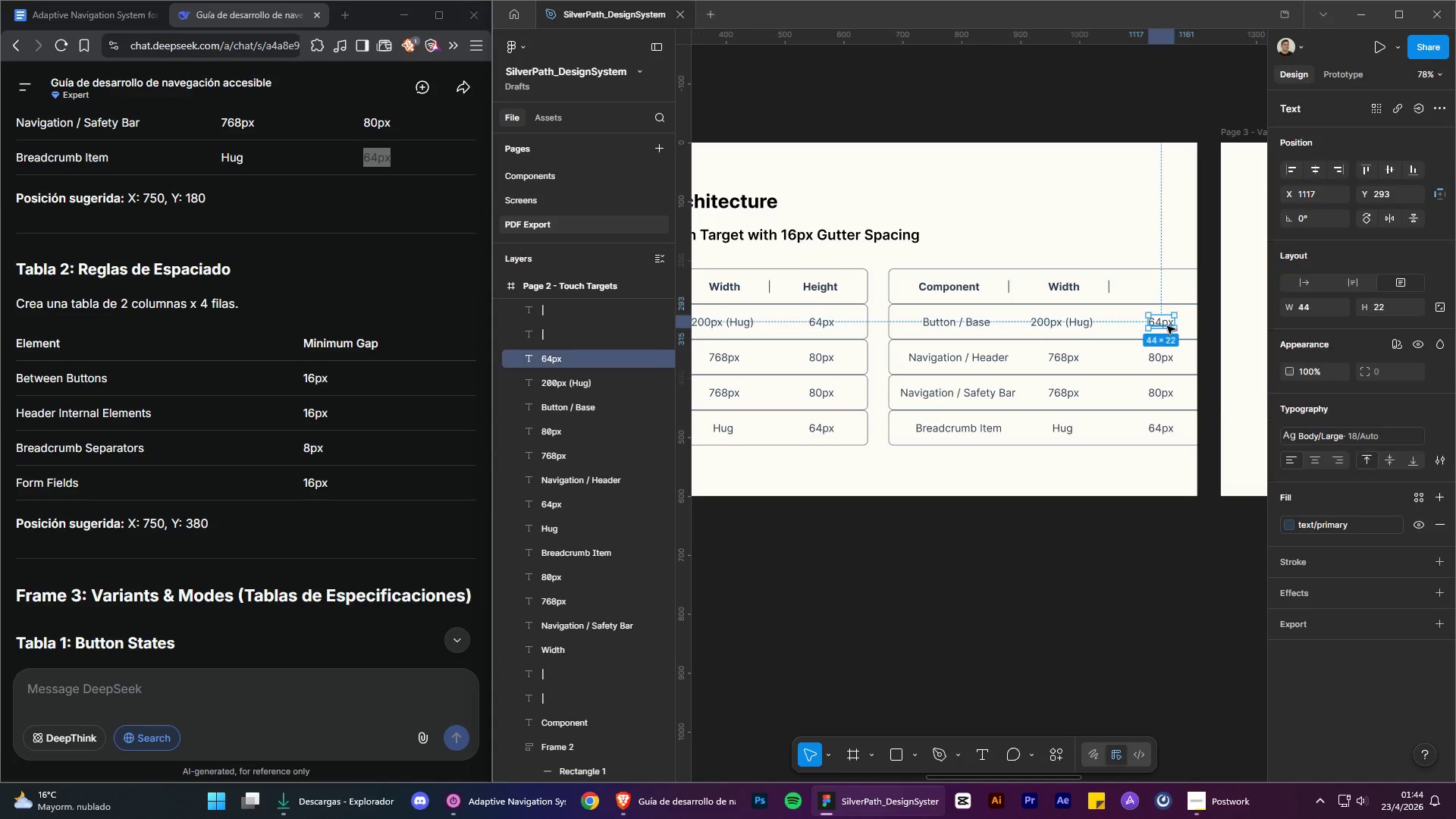 
key(Control+ControlLeft)
 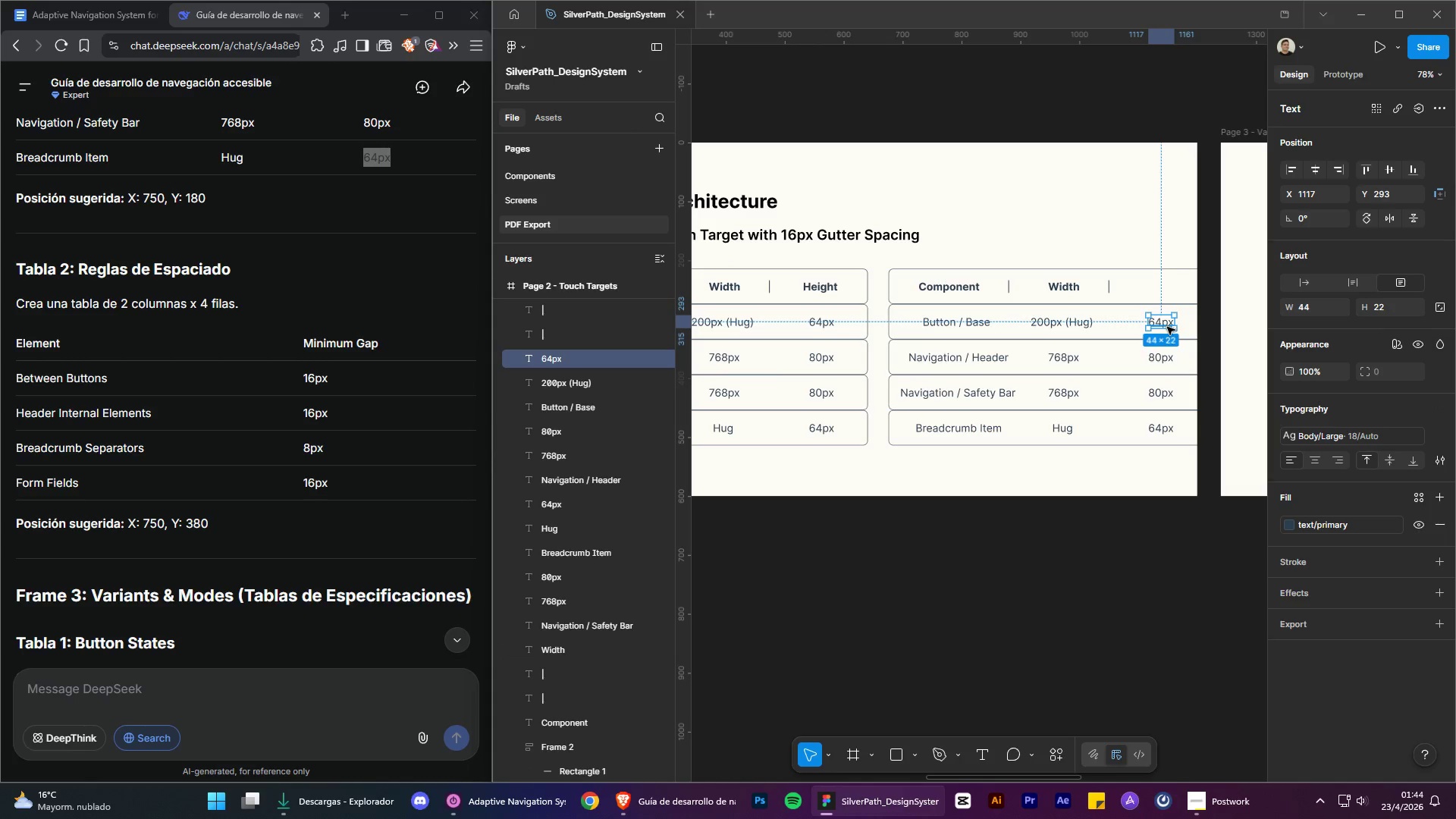 
key(Control+X)
 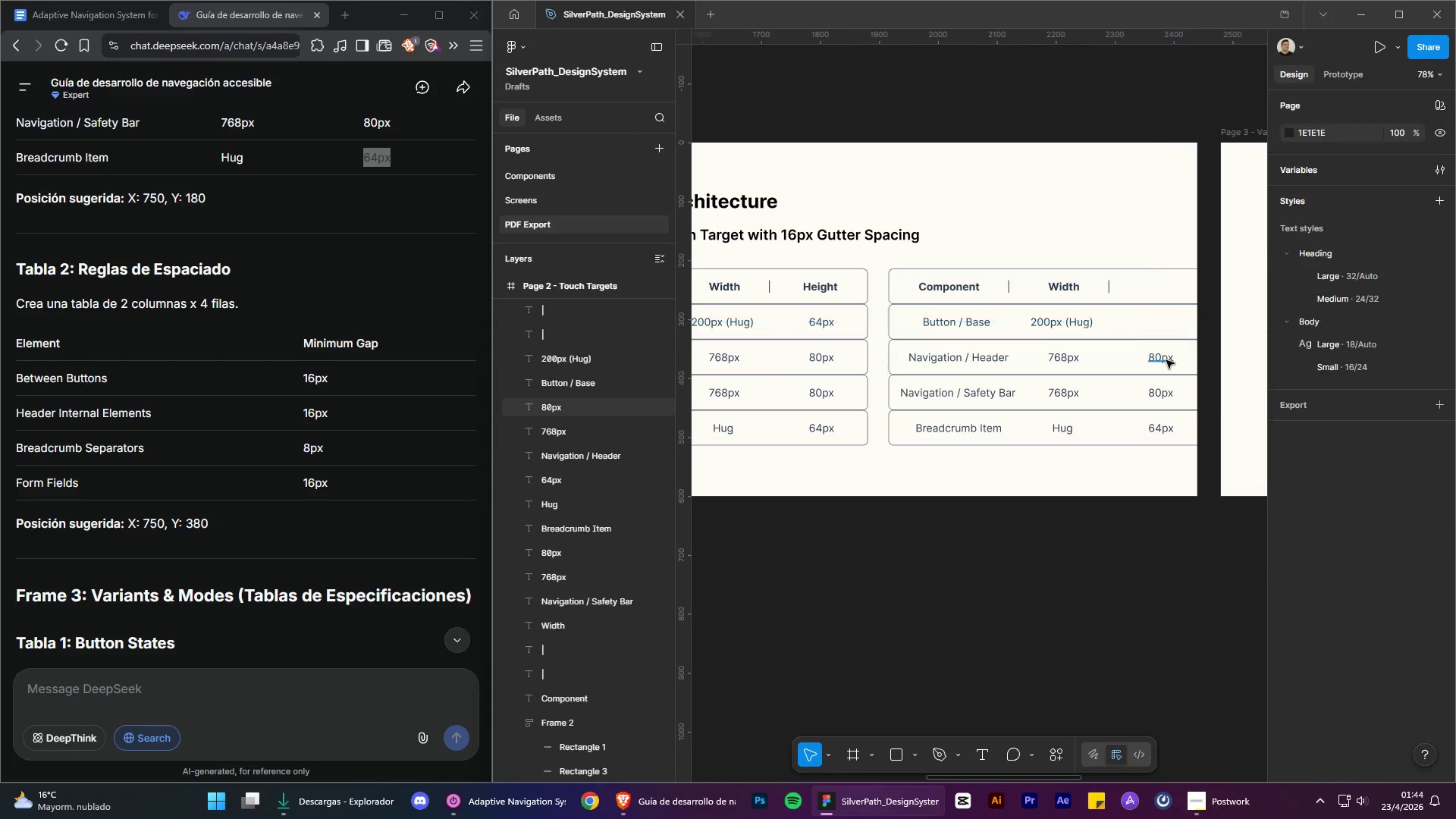 
left_click([1166, 360])
 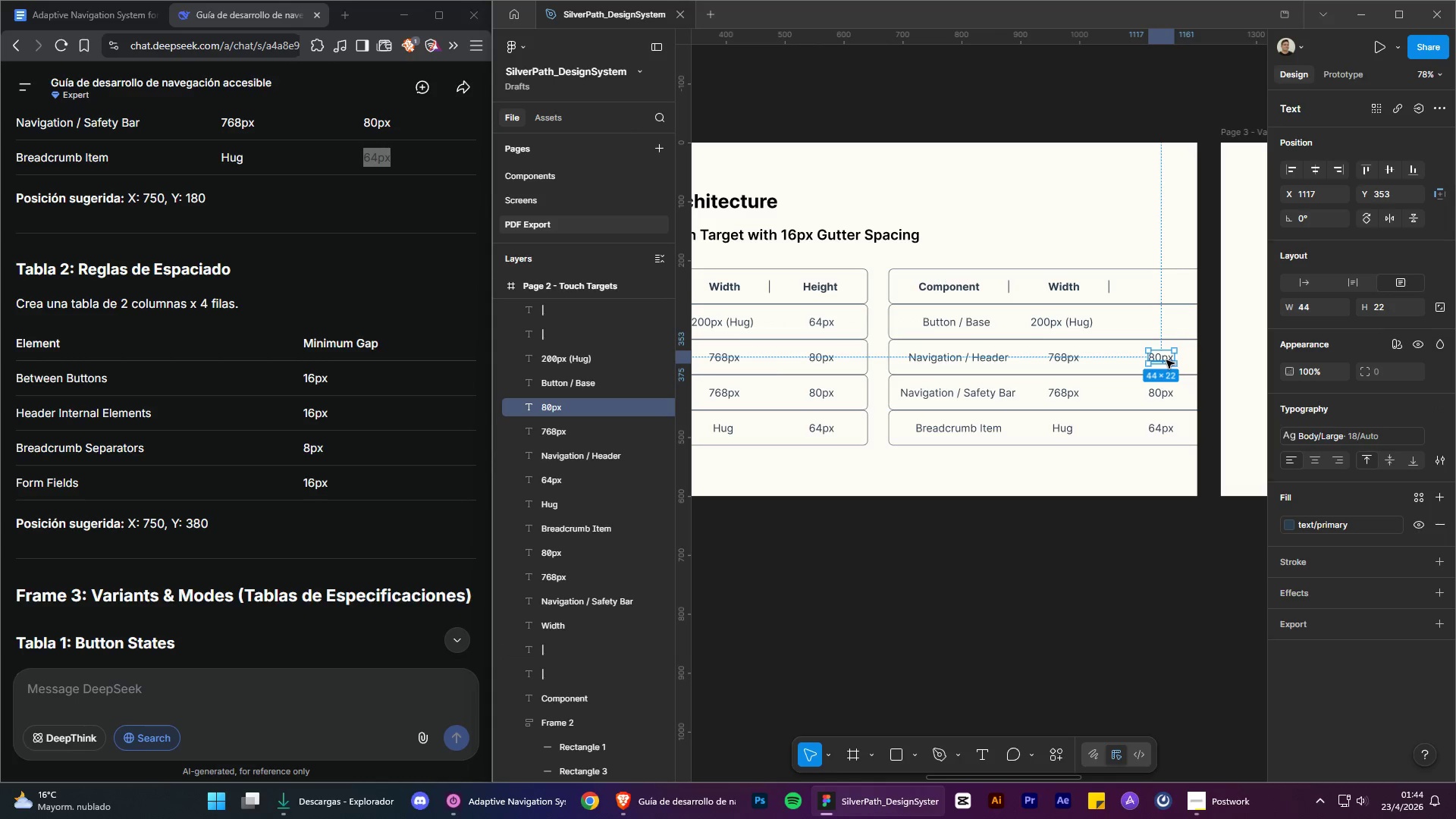 
key(Control+ControlLeft)
 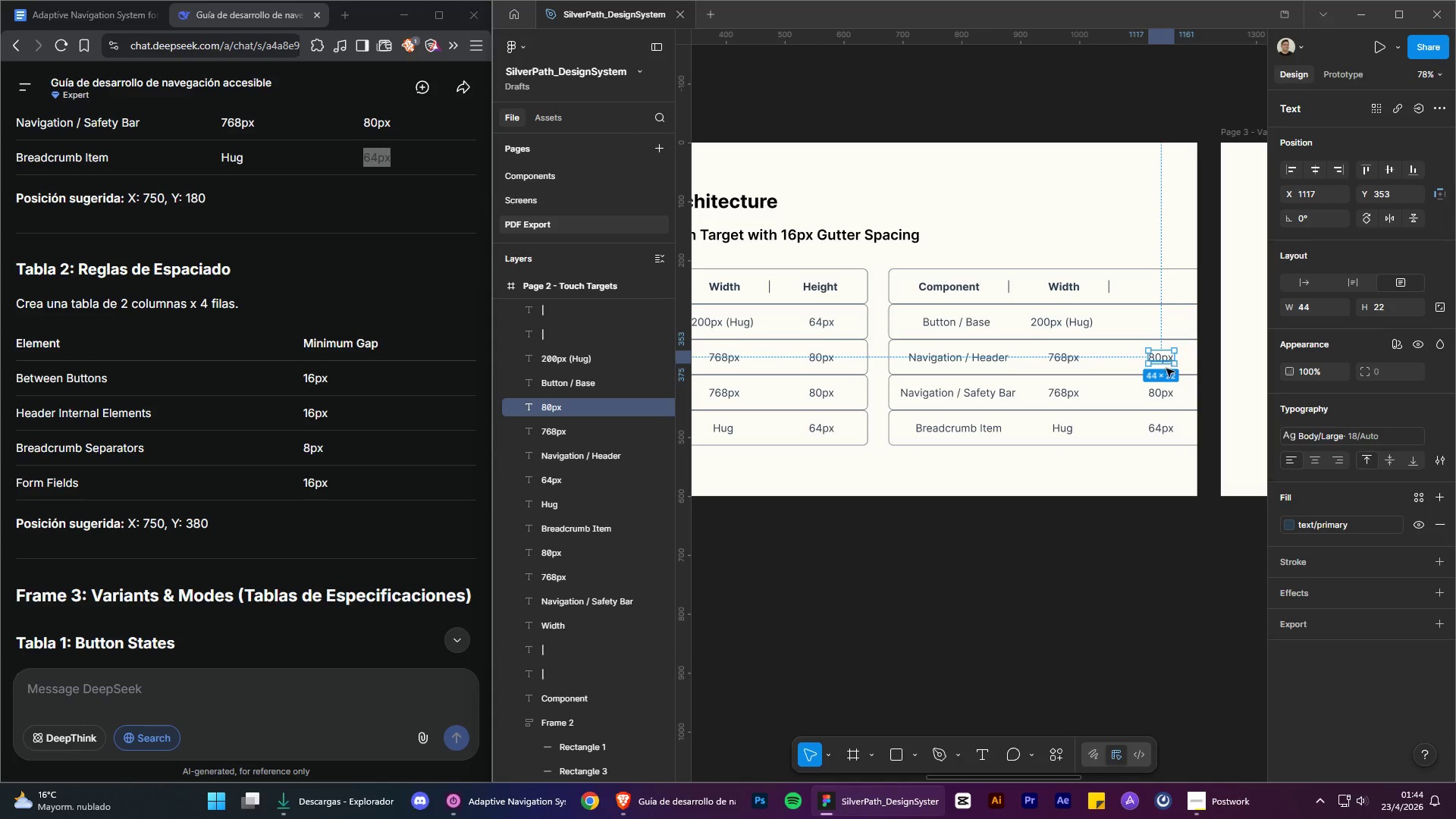 
key(Control+X)
 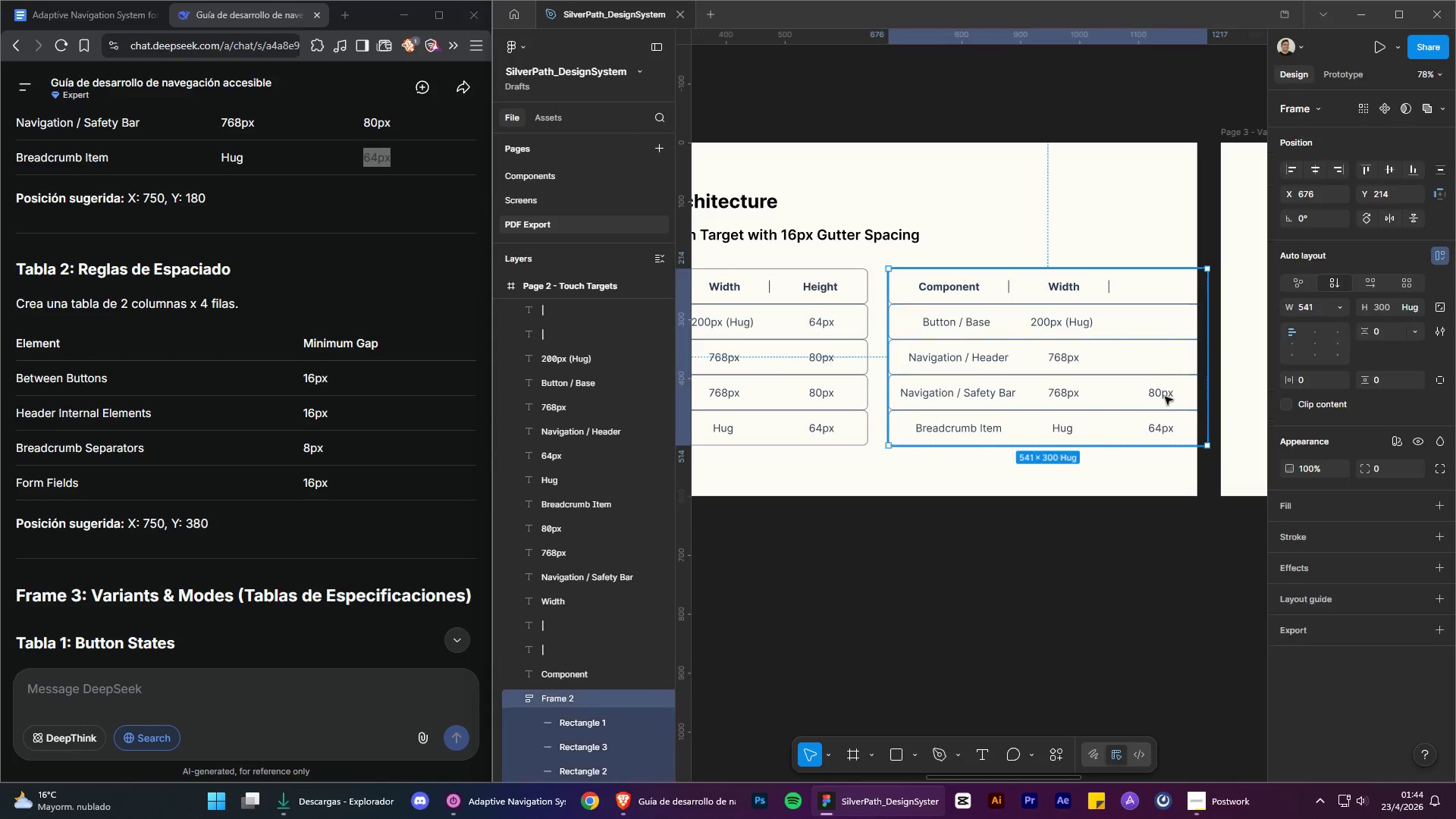 
double_click([1165, 396])
 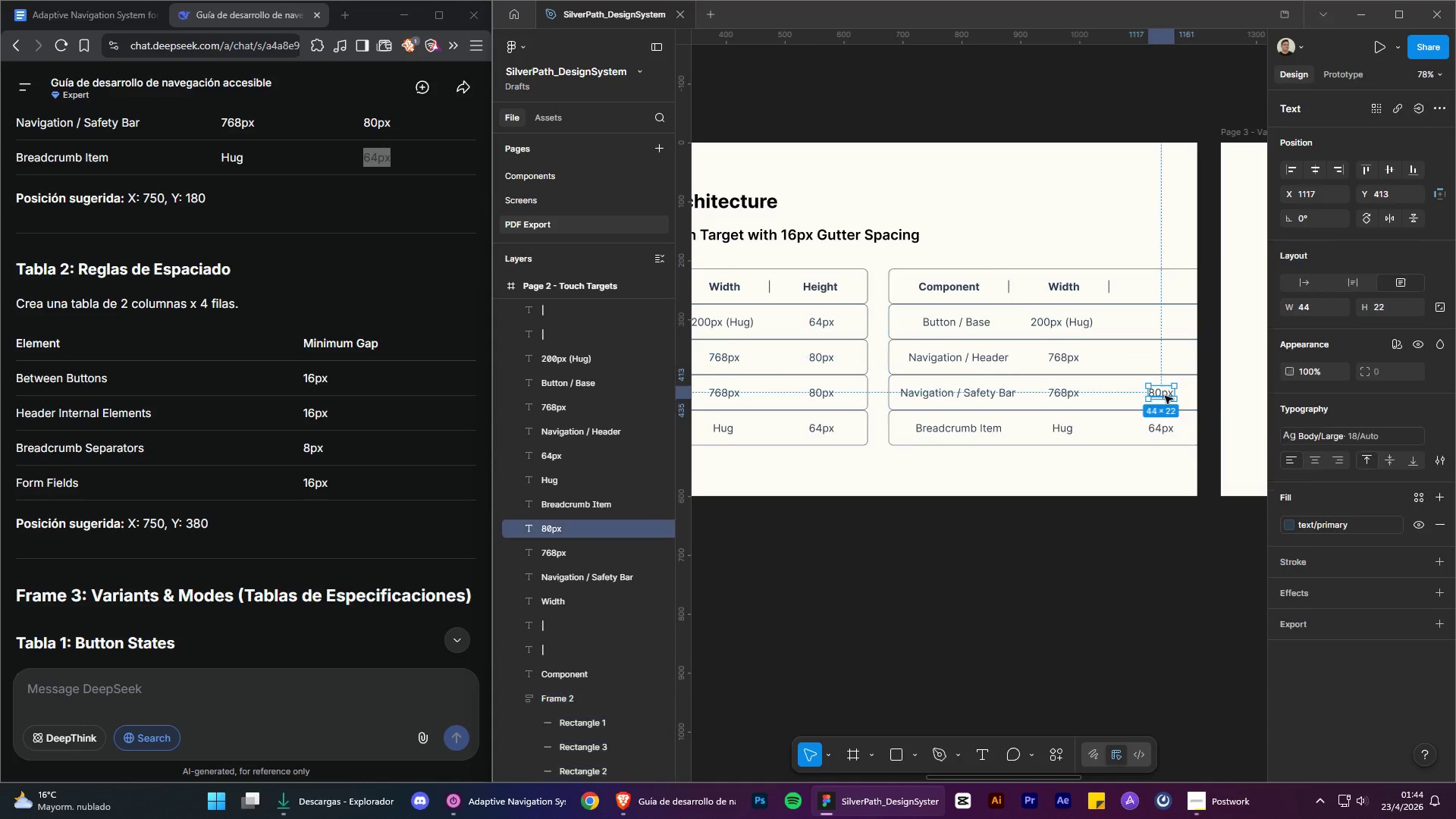 
key(Control+X)
 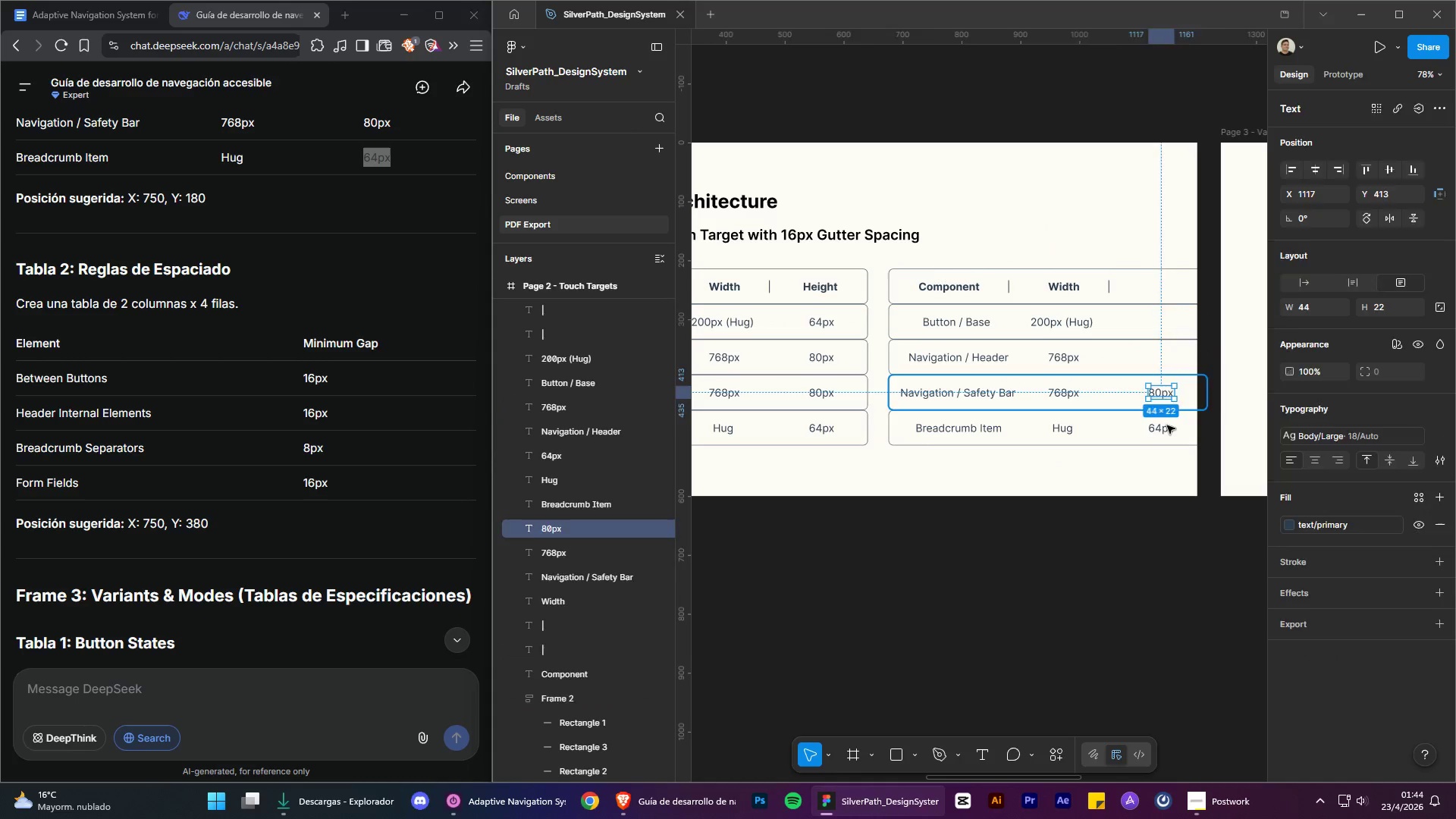 
left_click([1167, 425])
 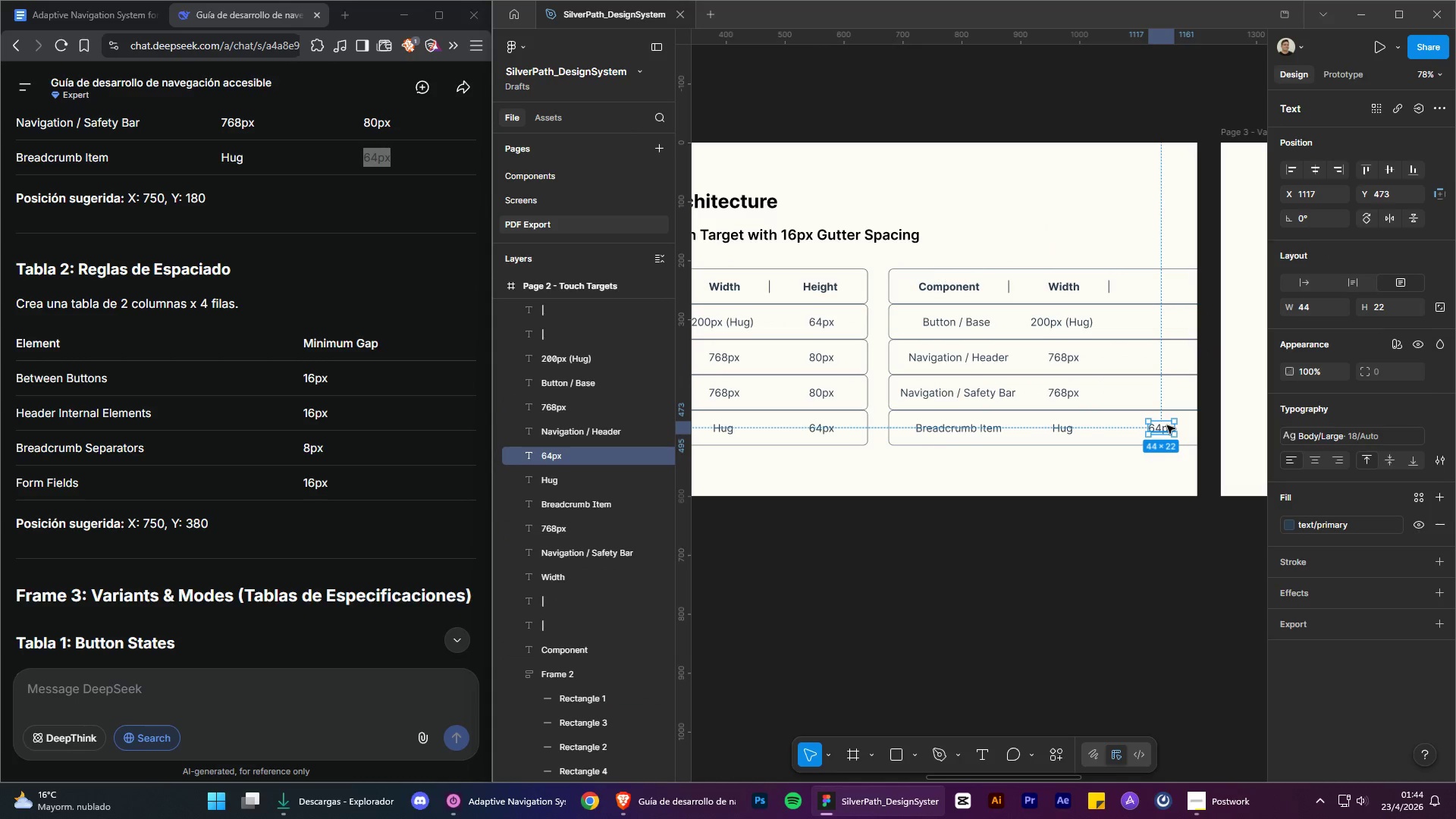 
key(Control+ControlLeft)
 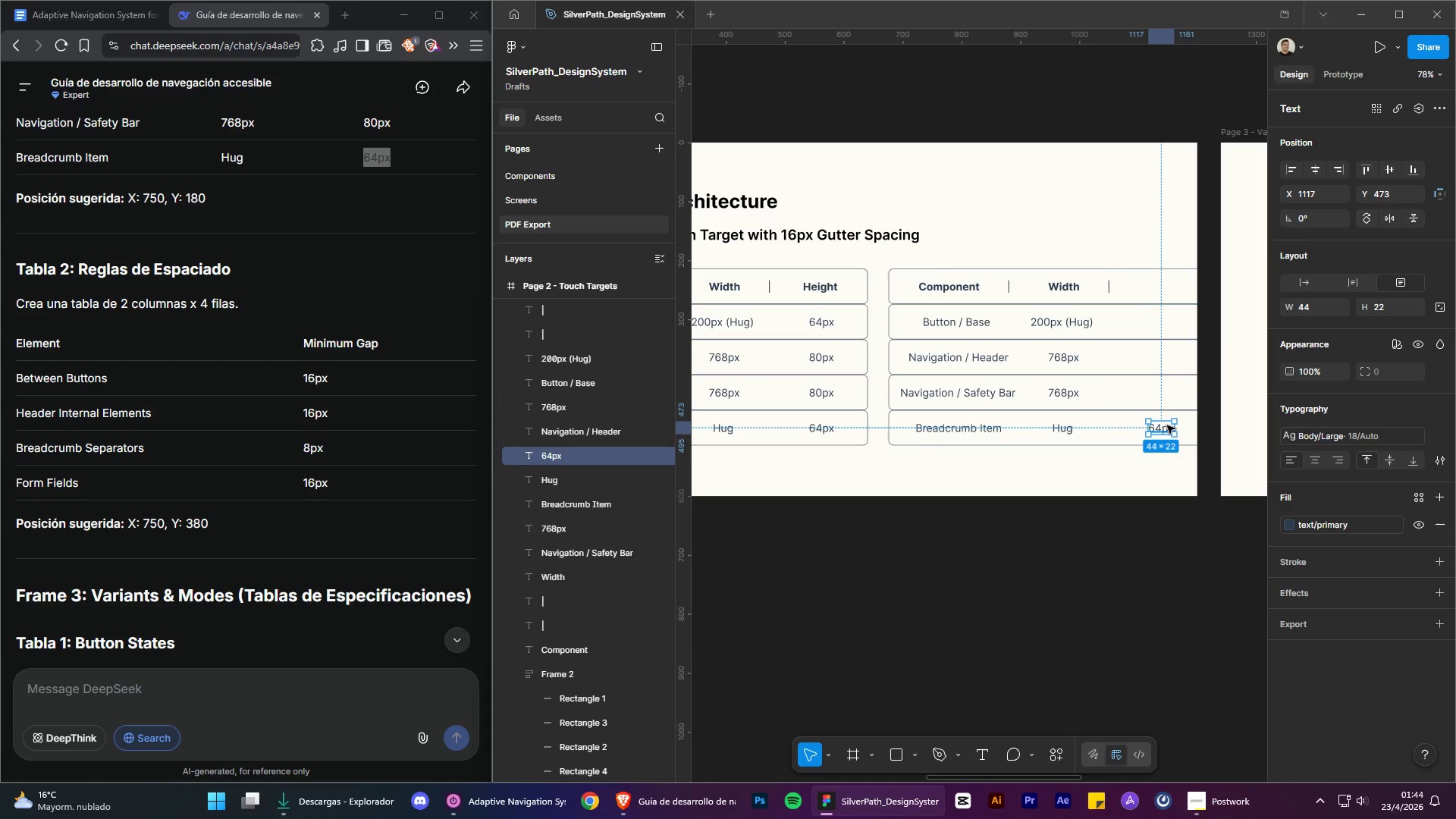 
key(Control+X)
 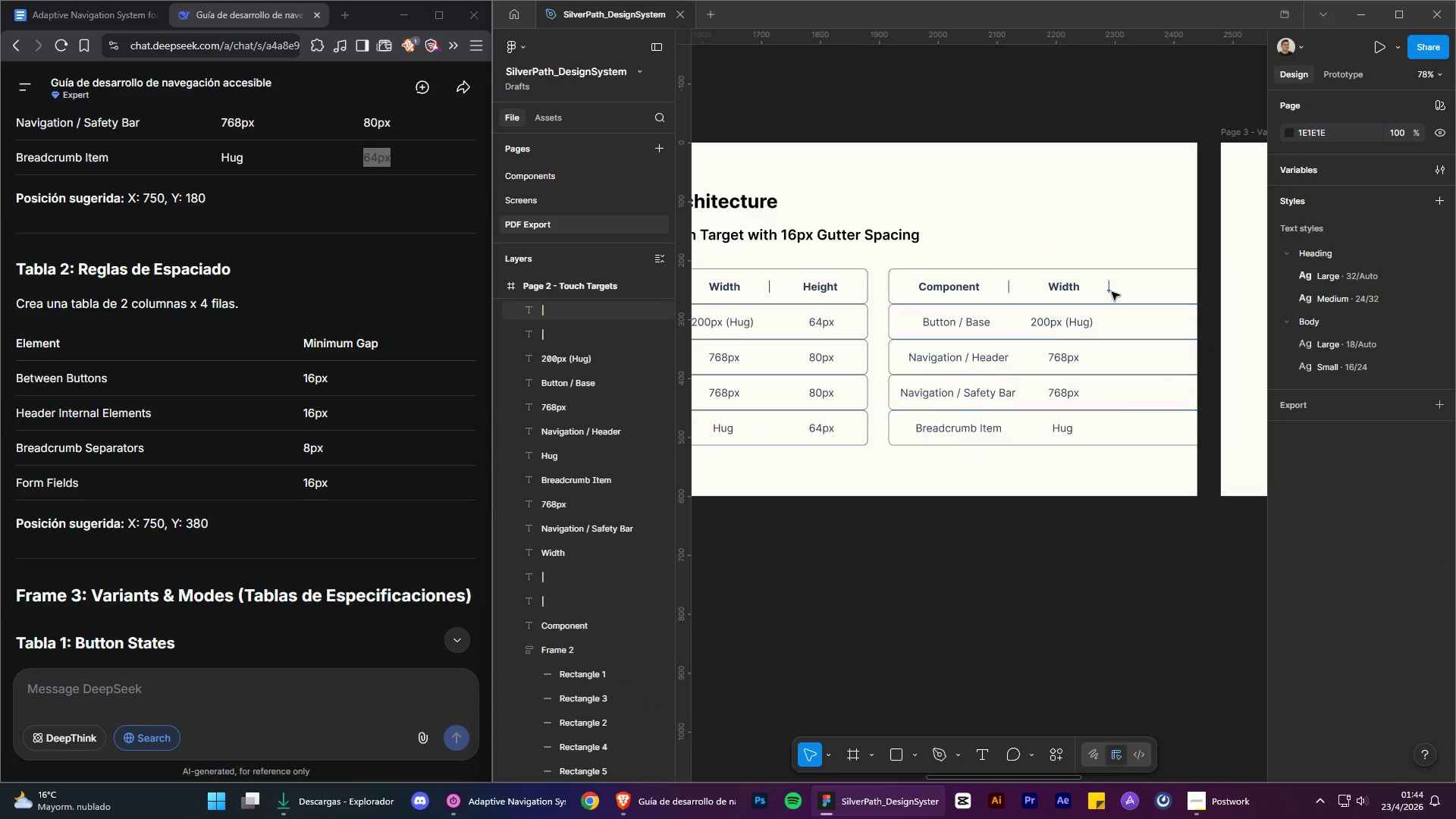 
left_click([1111, 292])
 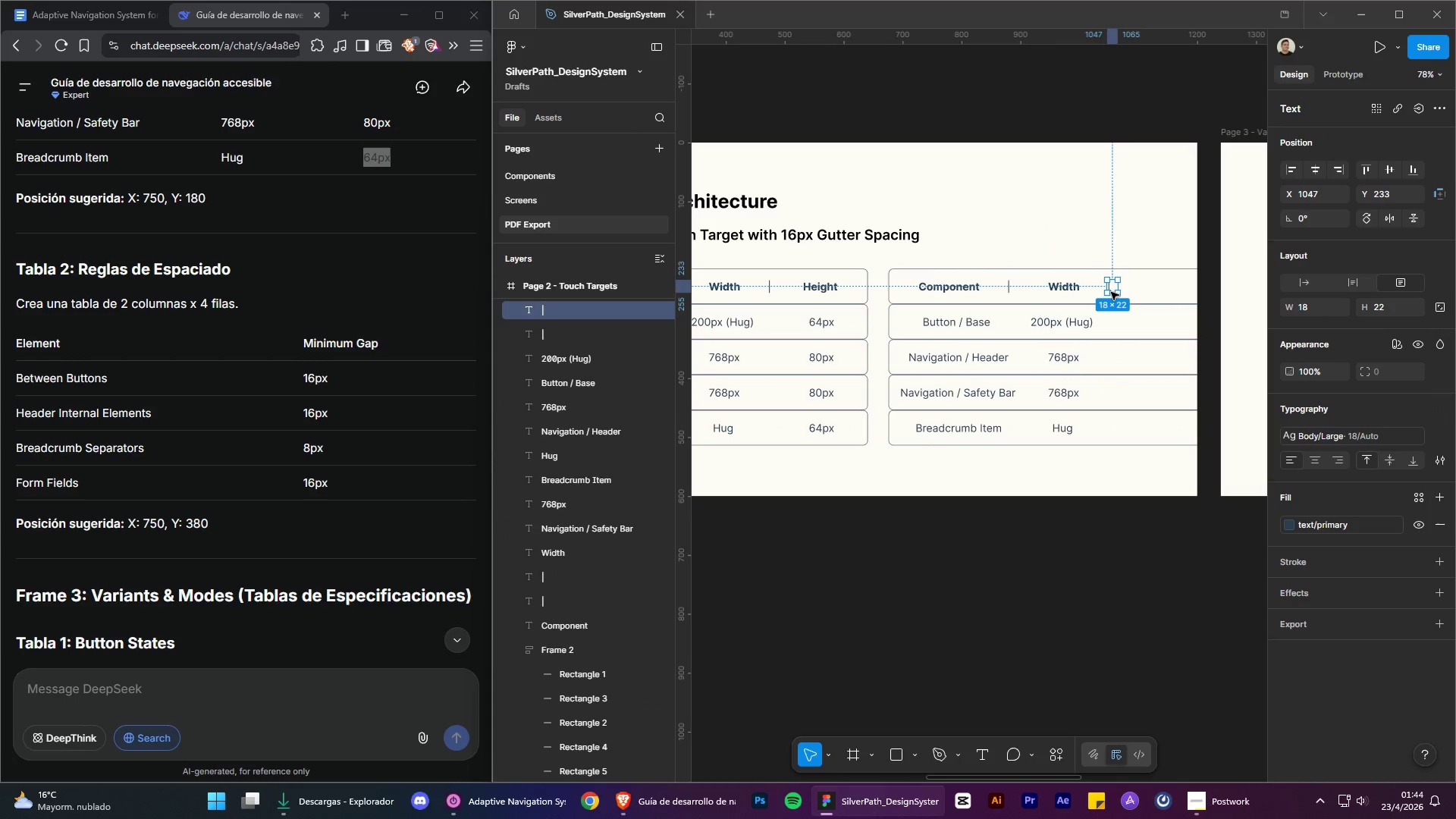 
key(Control+ControlLeft)
 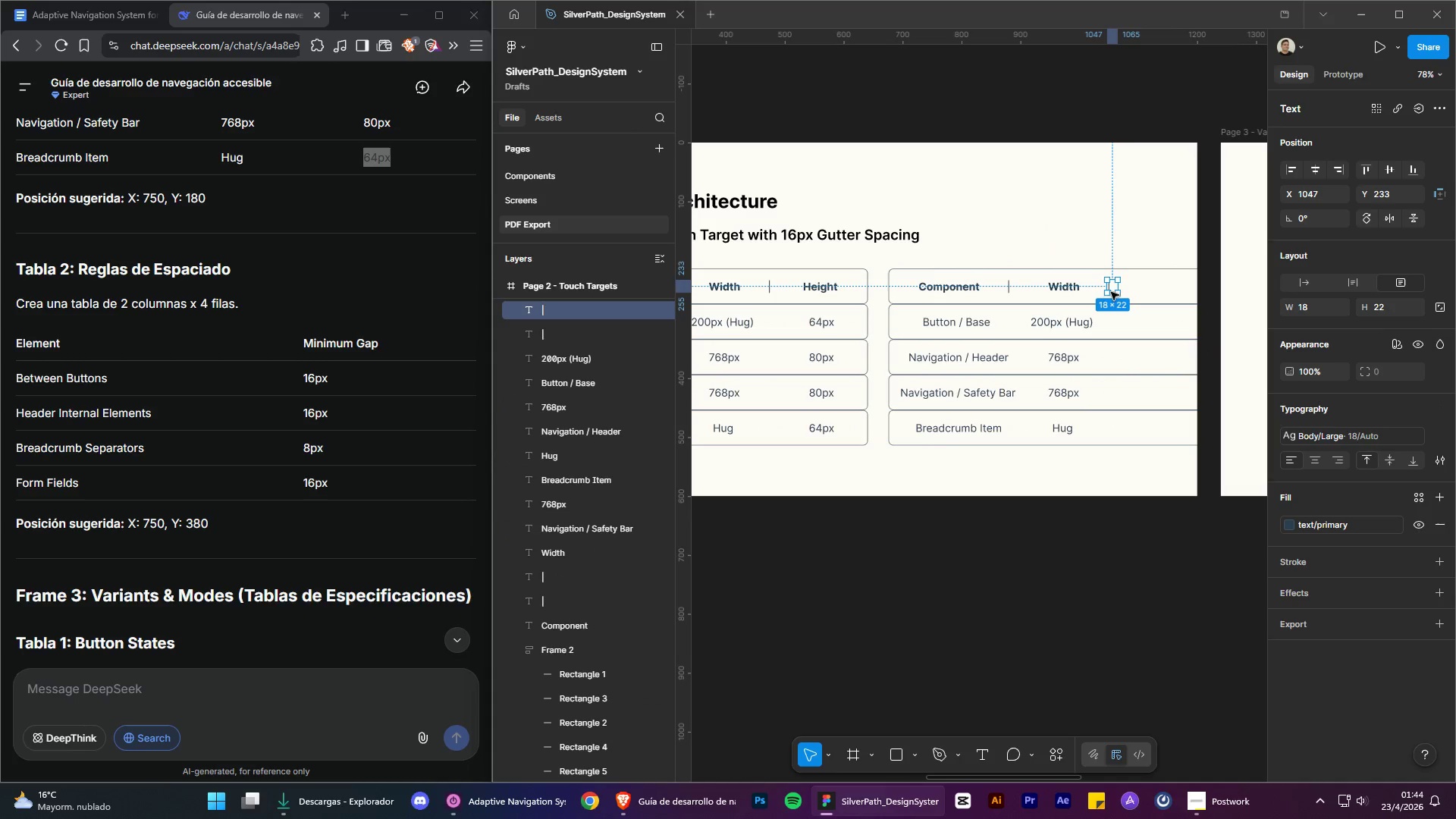 
key(Control+X)
 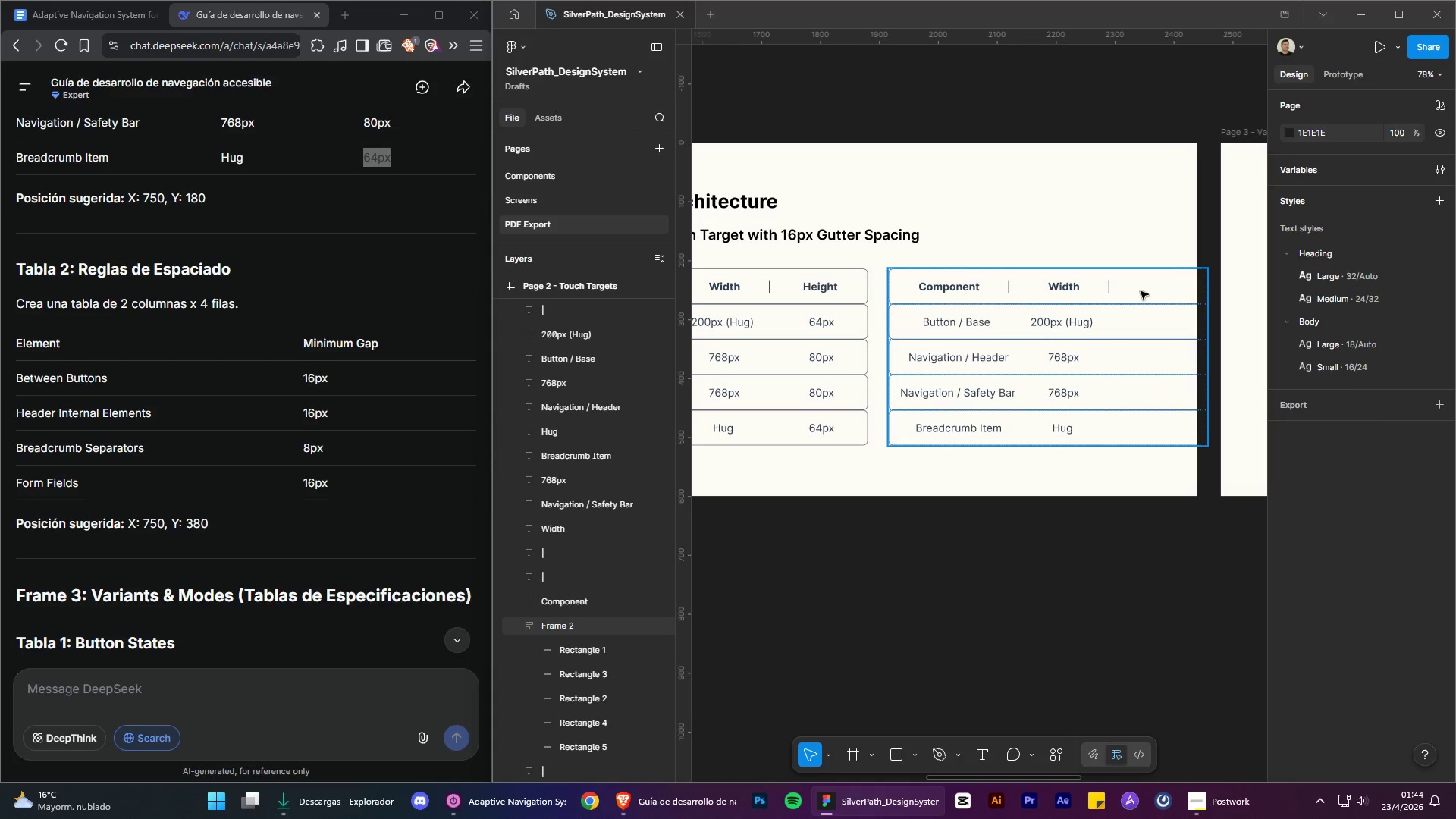 
left_click([1142, 291])
 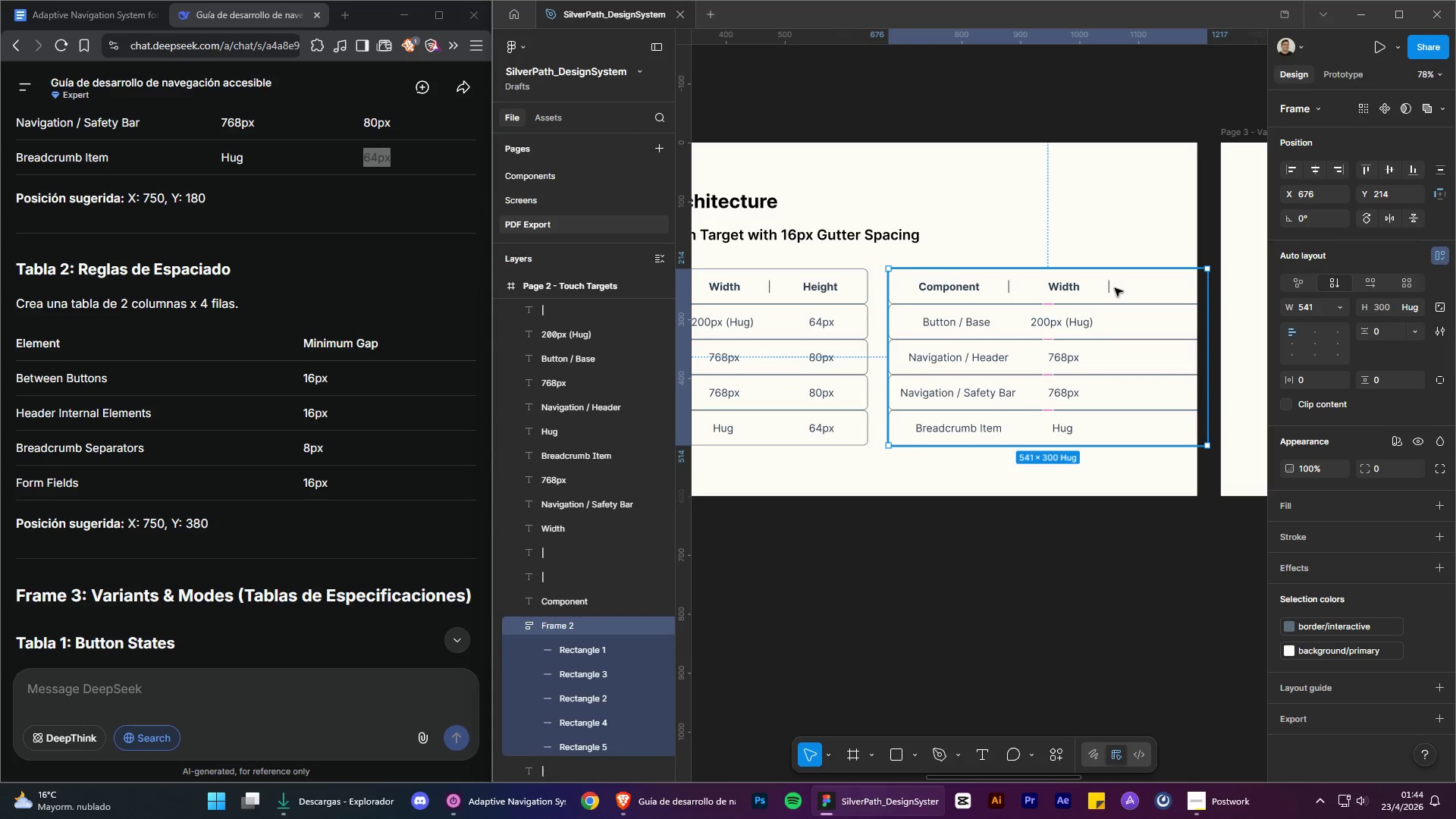 
left_click([1109, 288])
 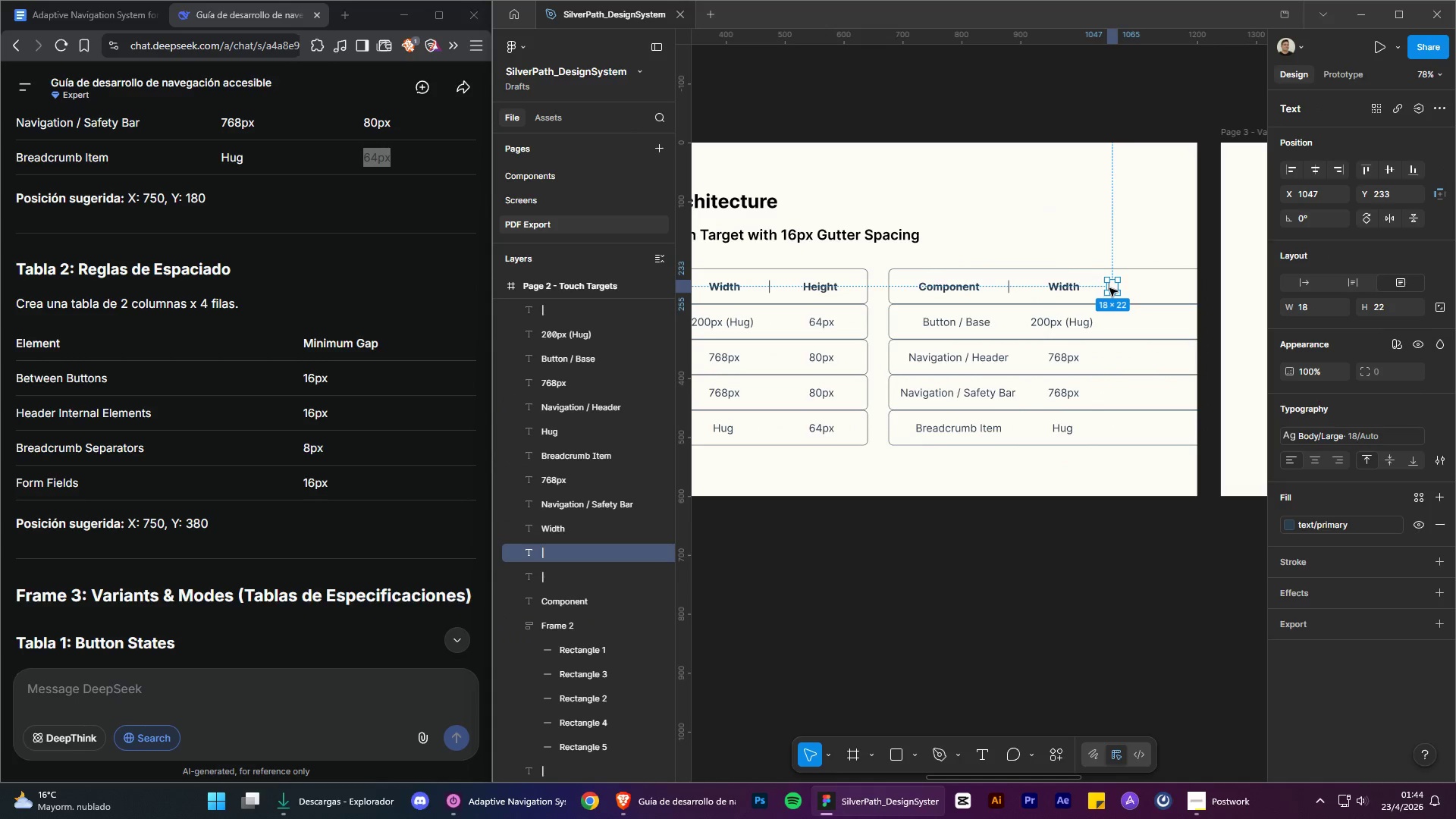 
key(Control+ControlLeft)
 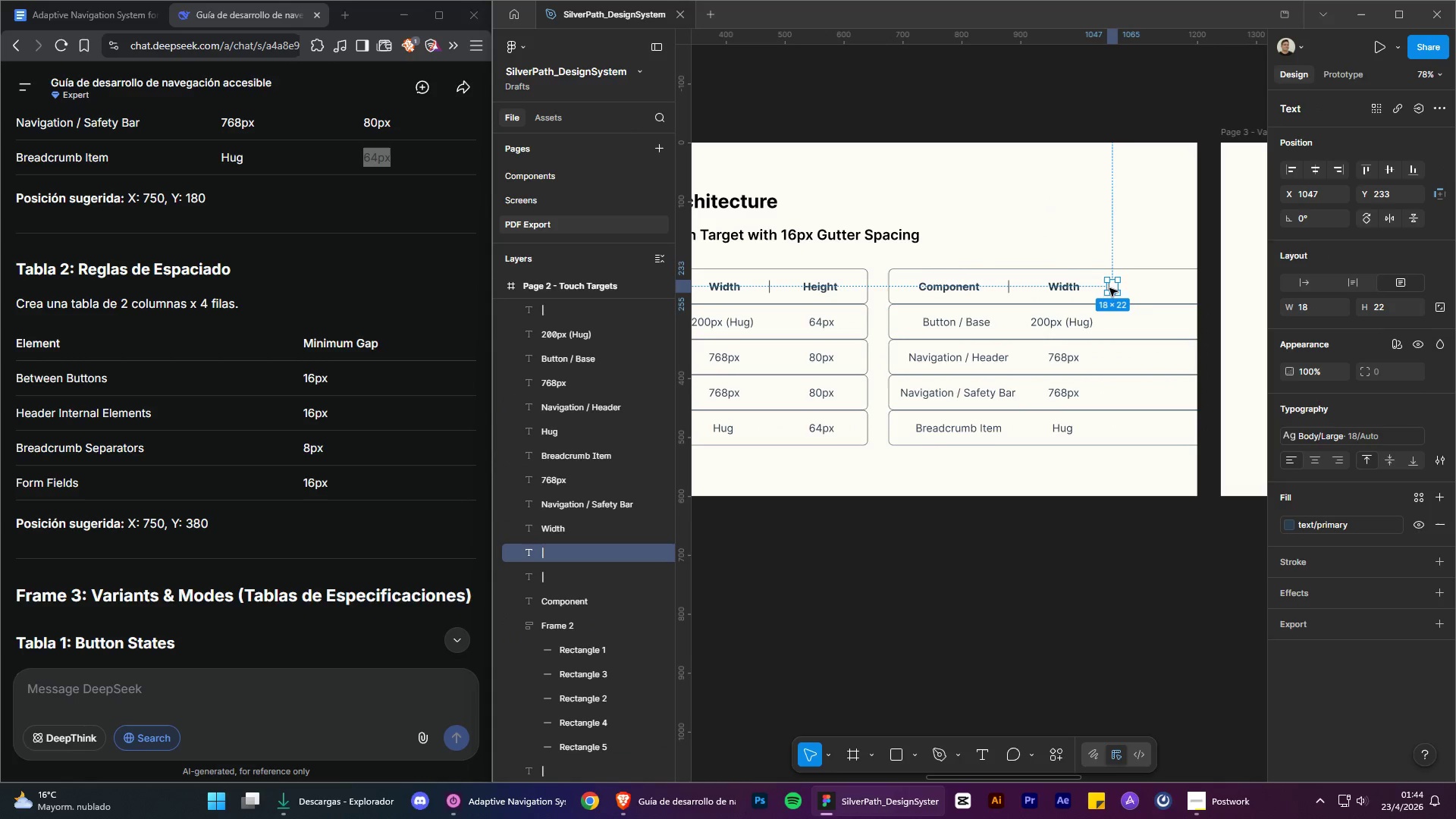 
key(Control+X)
 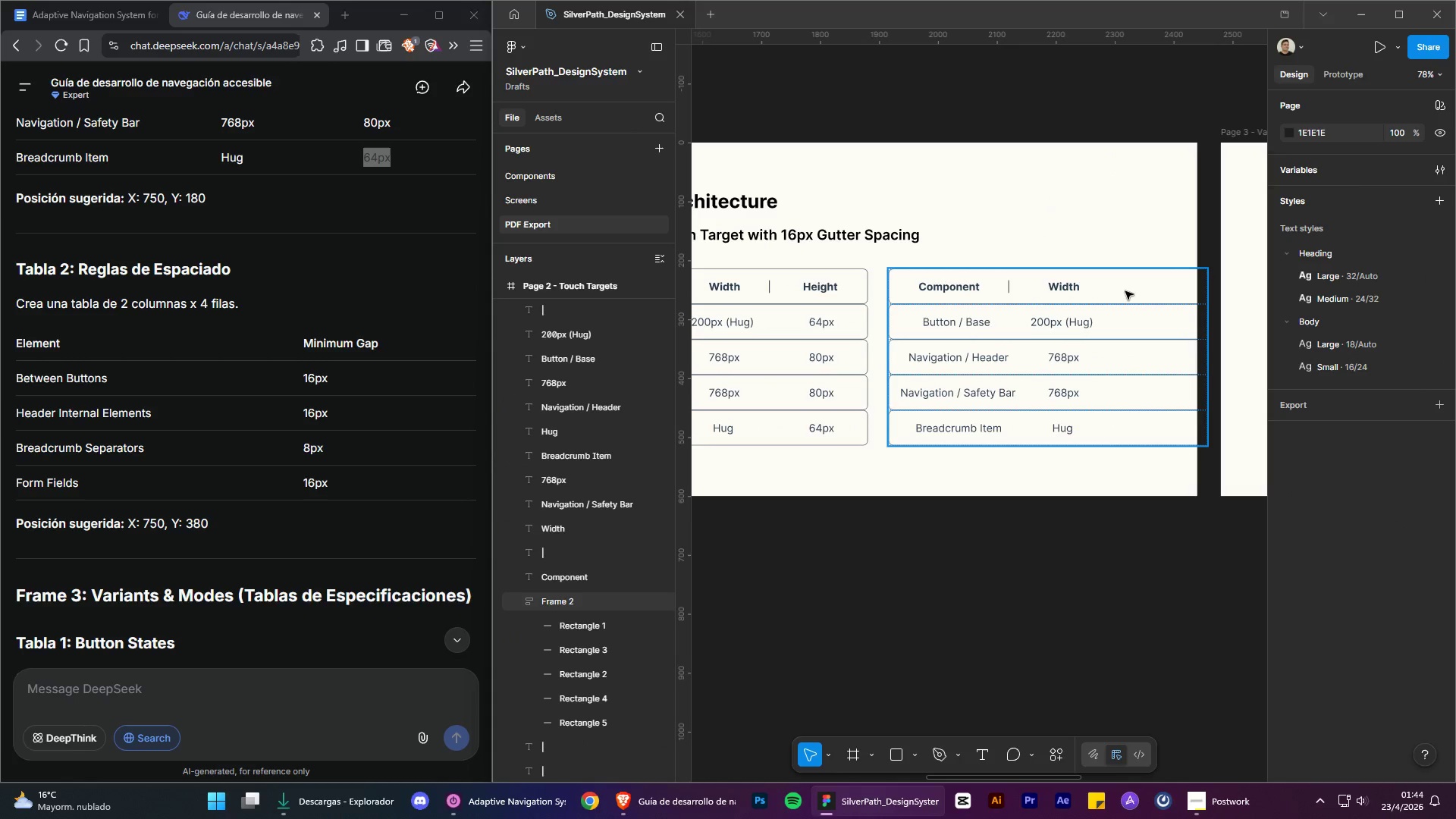 
left_click([1125, 291])
 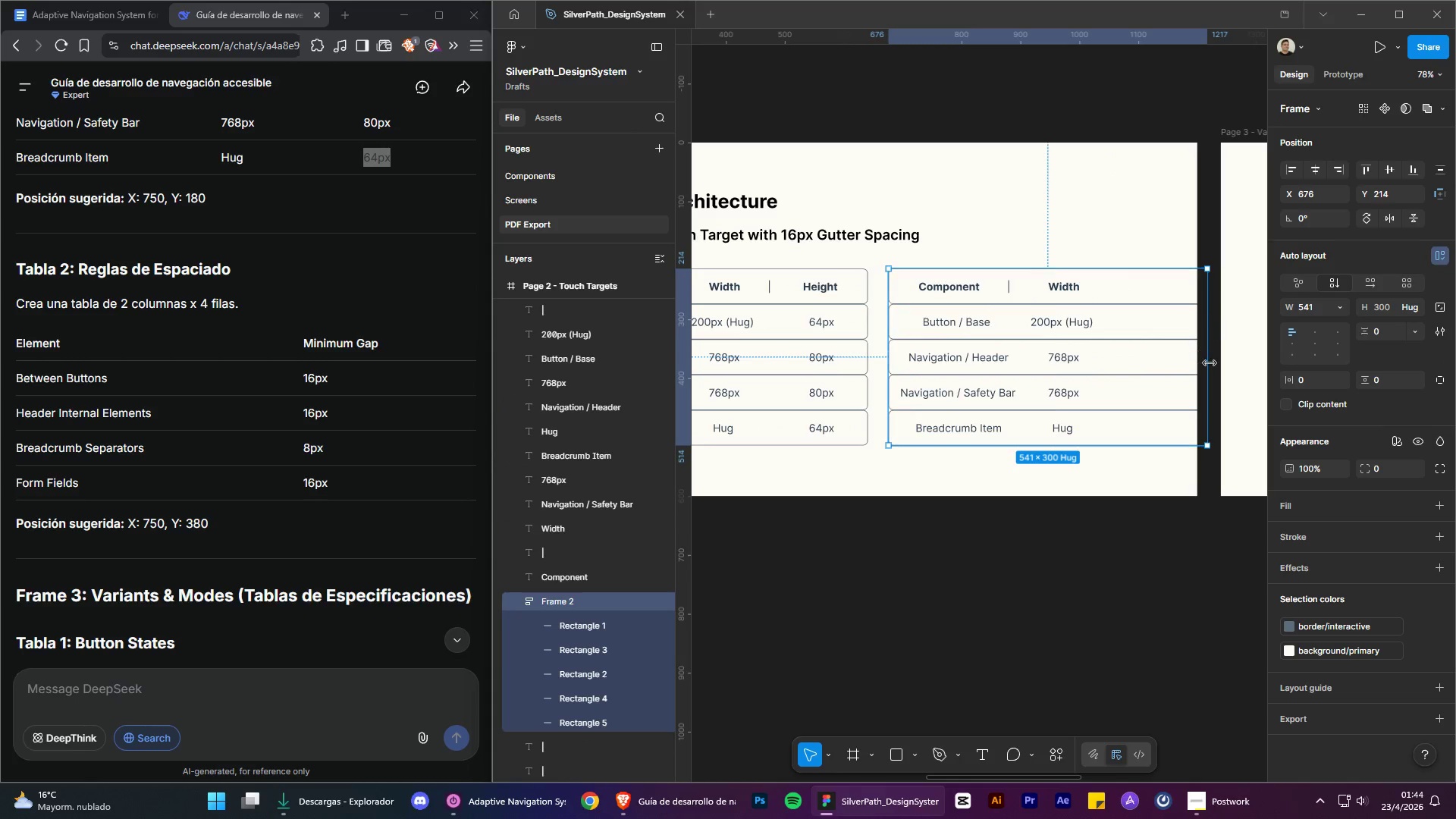 
left_click_drag(start_coordinate=[1212, 365], to_coordinate=[1119, 384])
 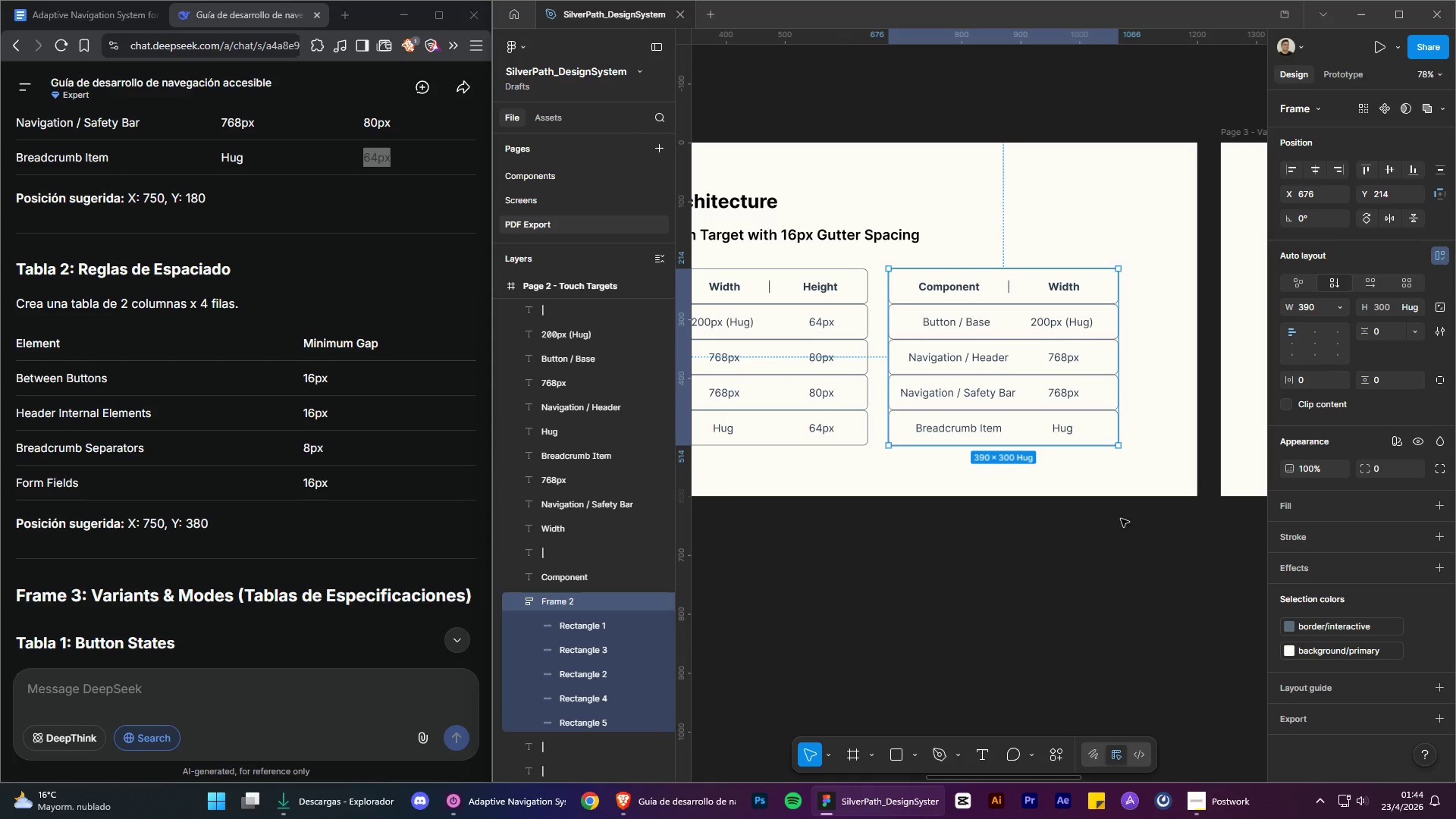 
left_click([1121, 526])
 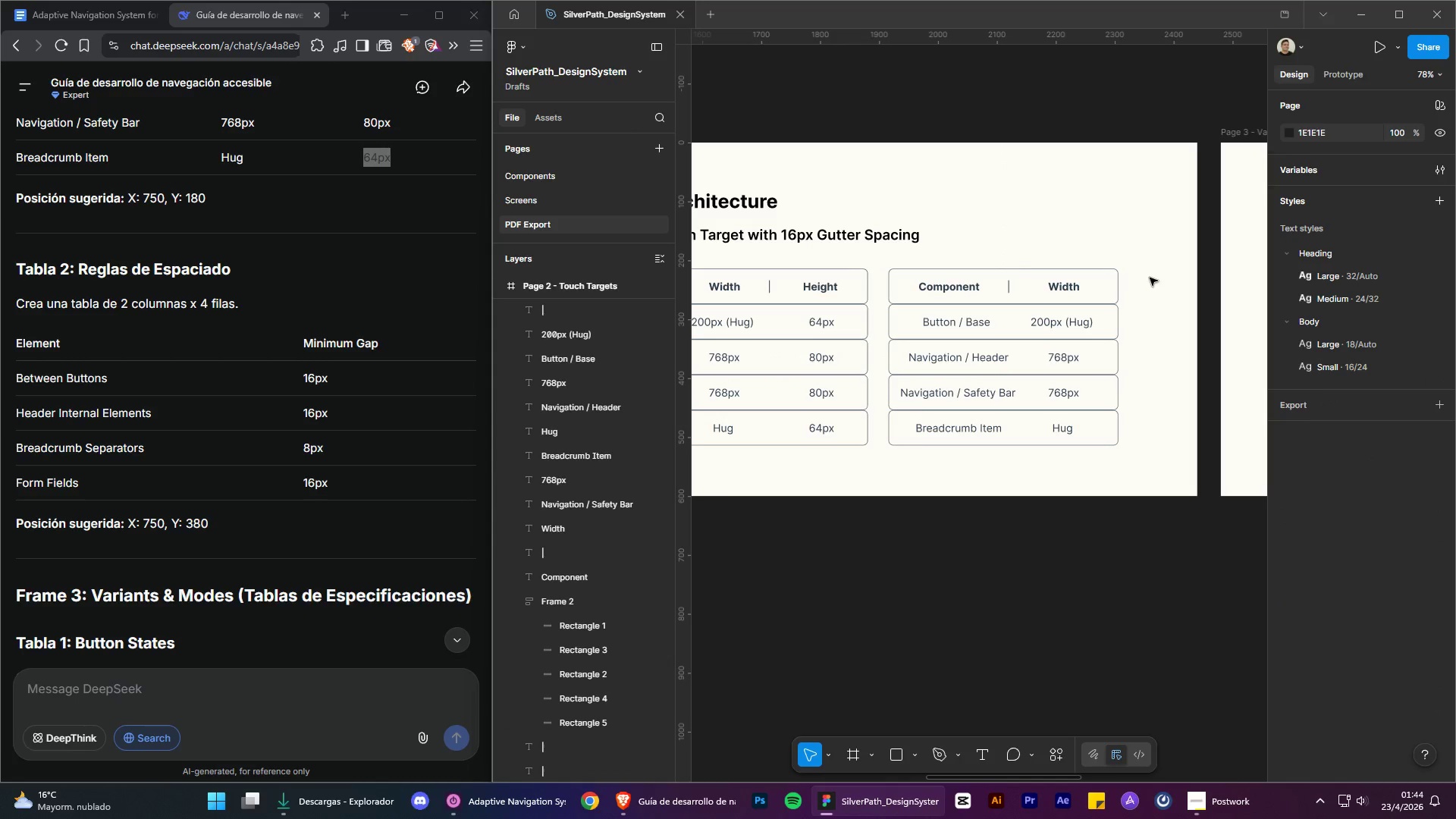 
left_click_drag(start_coordinate=[1150, 278], to_coordinate=[911, 429])
 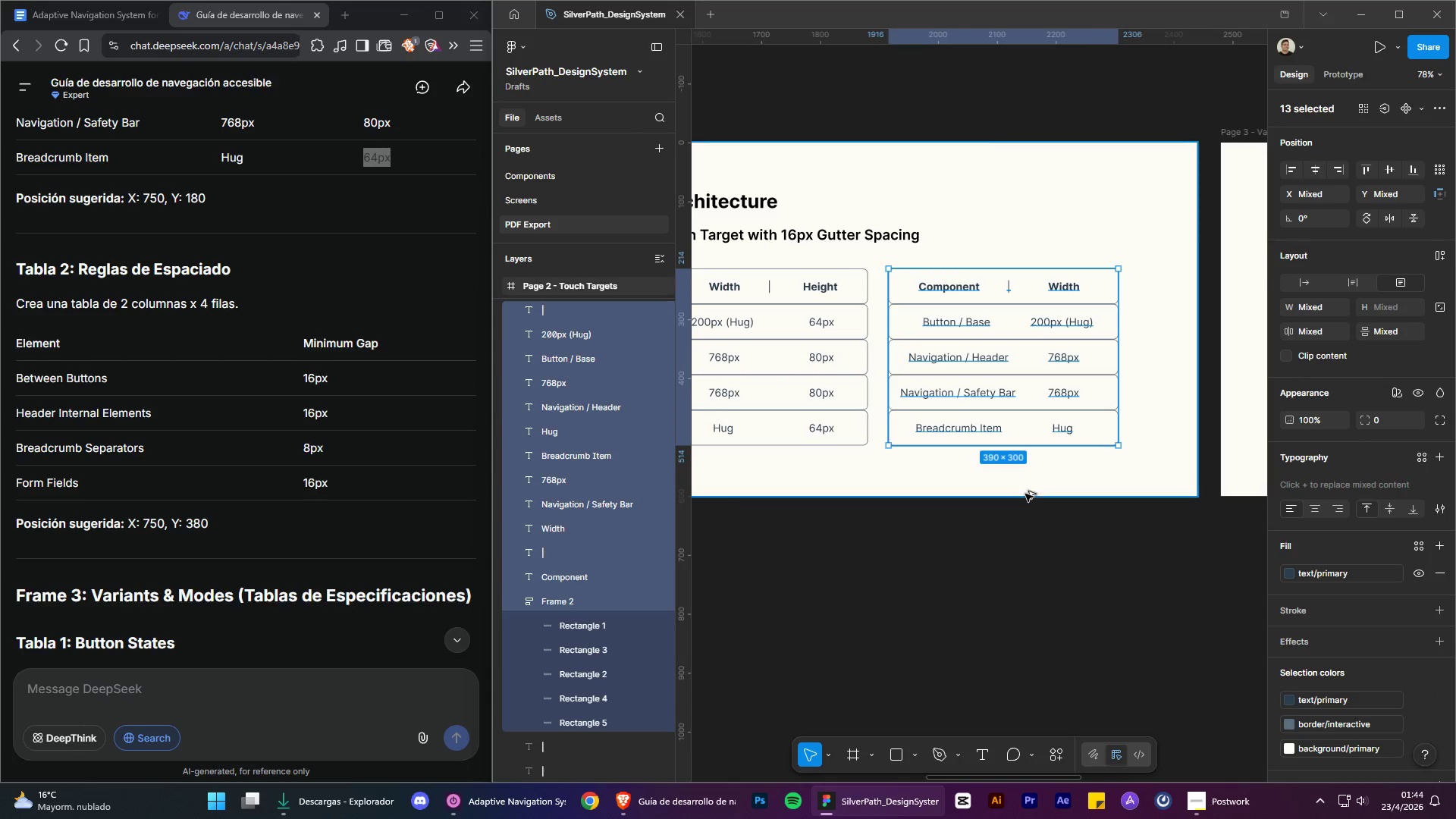 
hold_key(key=ControlLeft, duration=1.34)
hold_key(key=AltLeft, duration=1.31)
scroll: coordinate [1053, 521], scroll_direction: down, amount: 4.0
 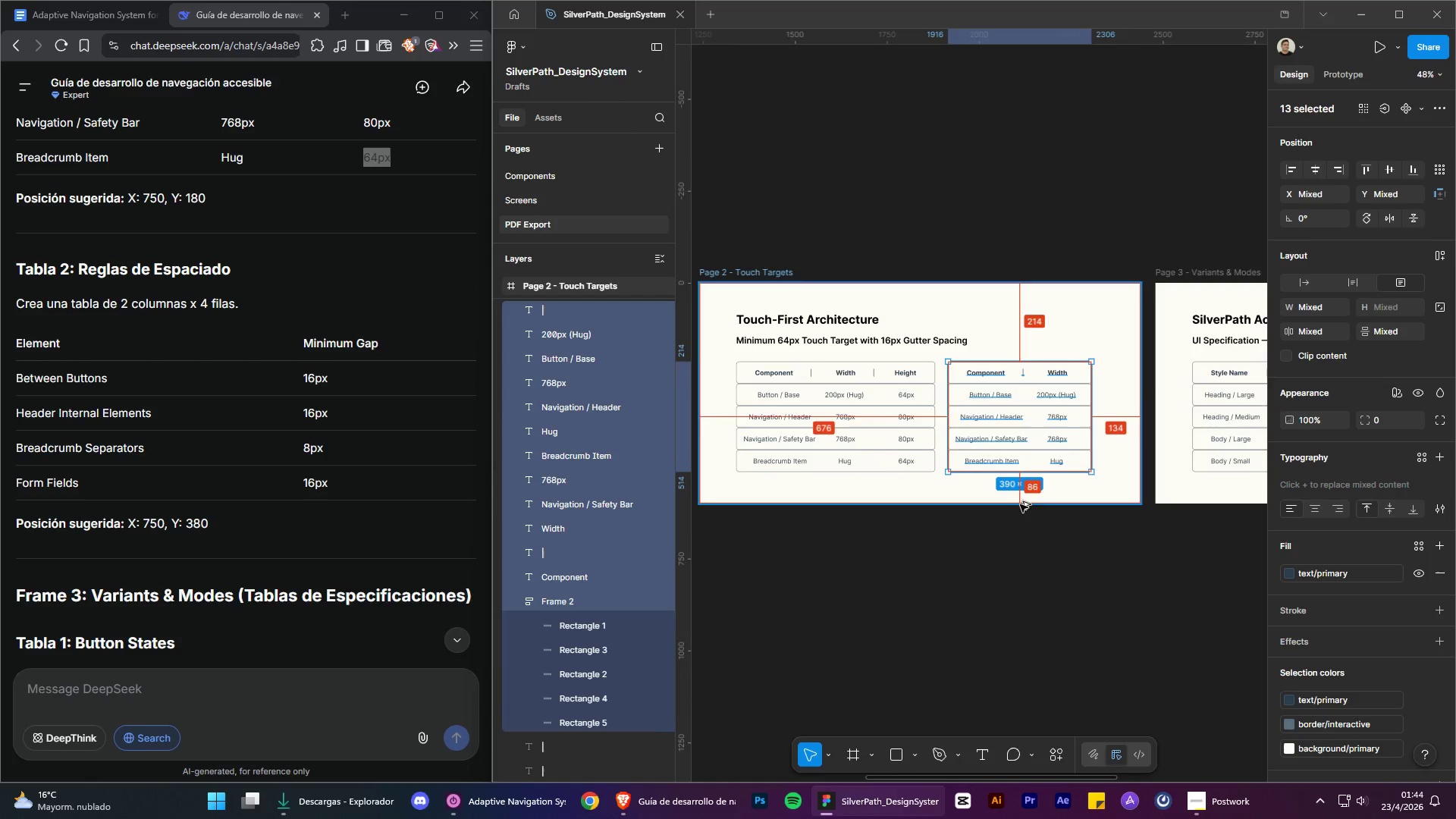 
left_click([904, 551])
 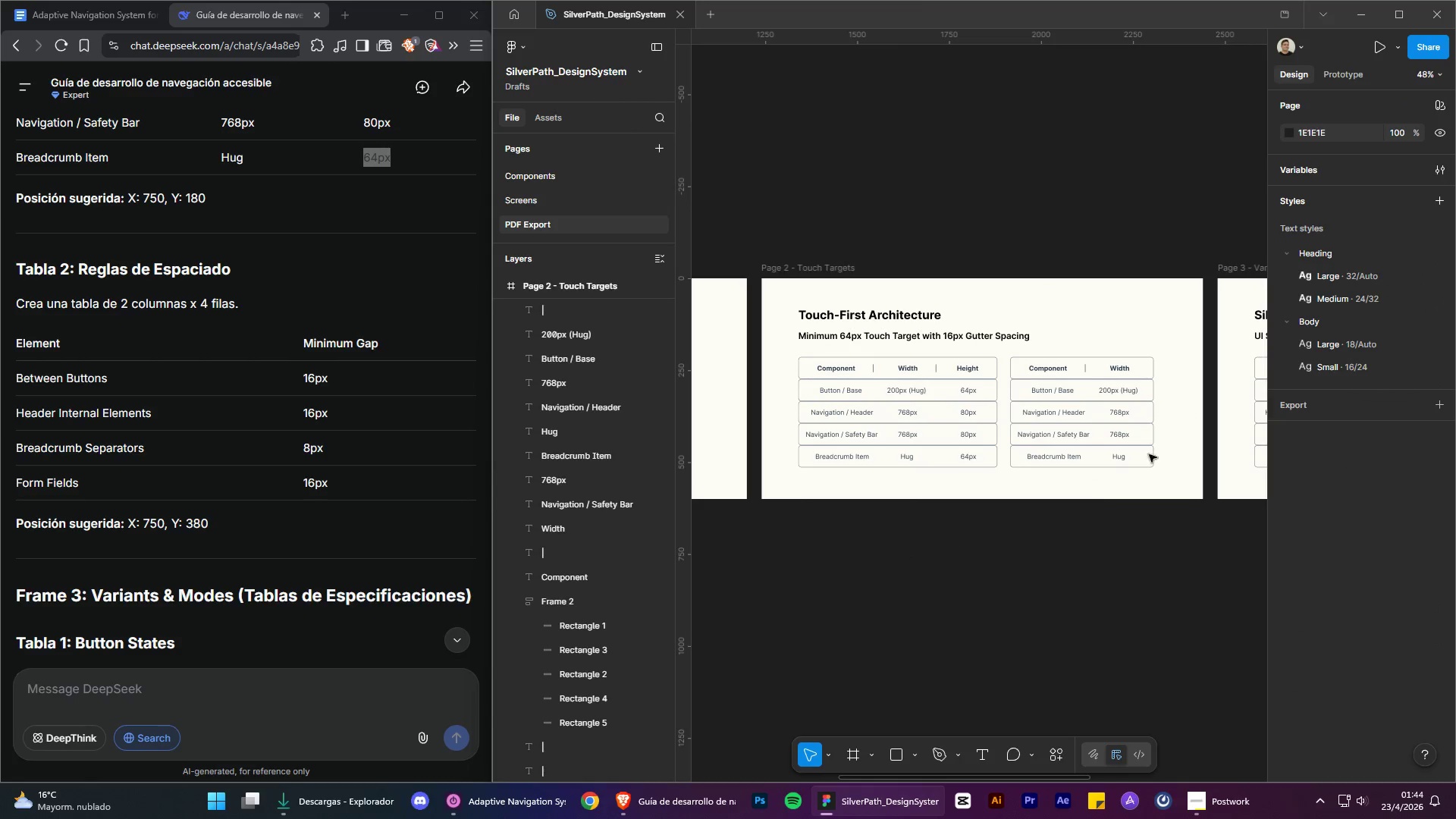 
scroll: coordinate [854, 519], scroll_direction: none, amount: 0.0
 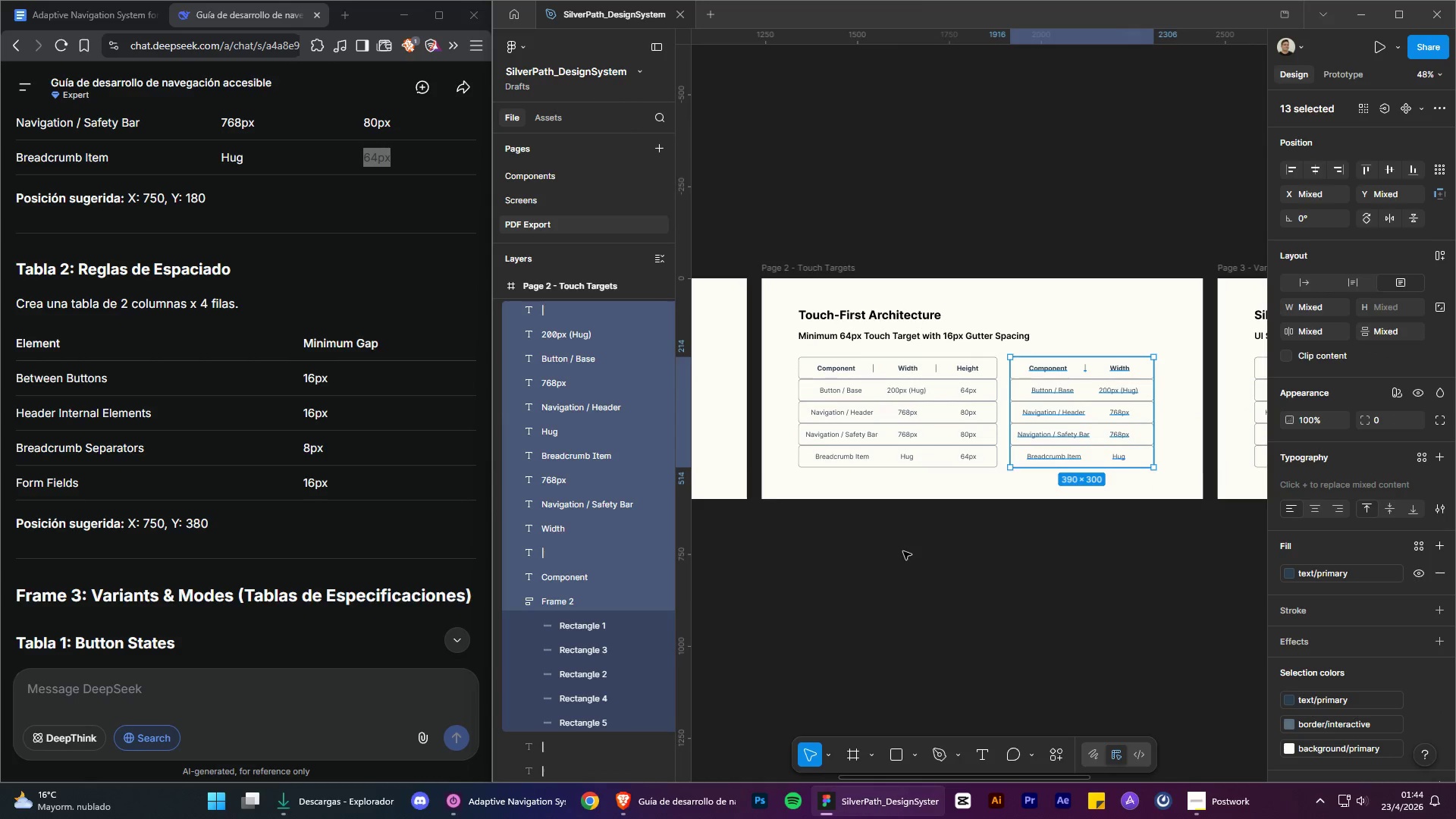 
hold_key(key=AltLeft, duration=1.0)
hold_key(key=ControlLeft, duration=1.05)
scroll: coordinate [1187, 338], scroll_direction: up, amount: 8.0
 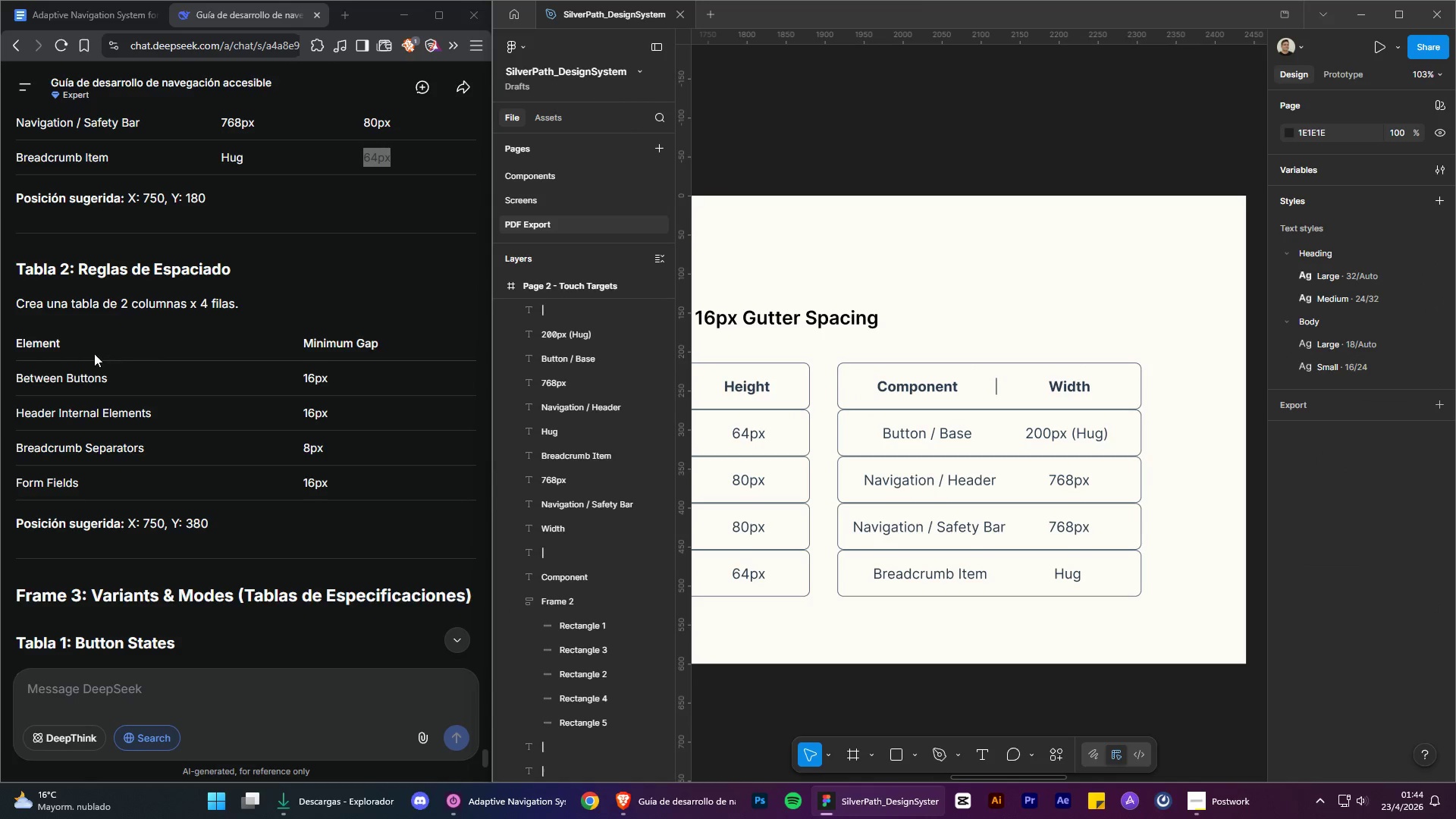 
left_click_drag(start_coordinate=[80, 347], to_coordinate=[17, 348])
 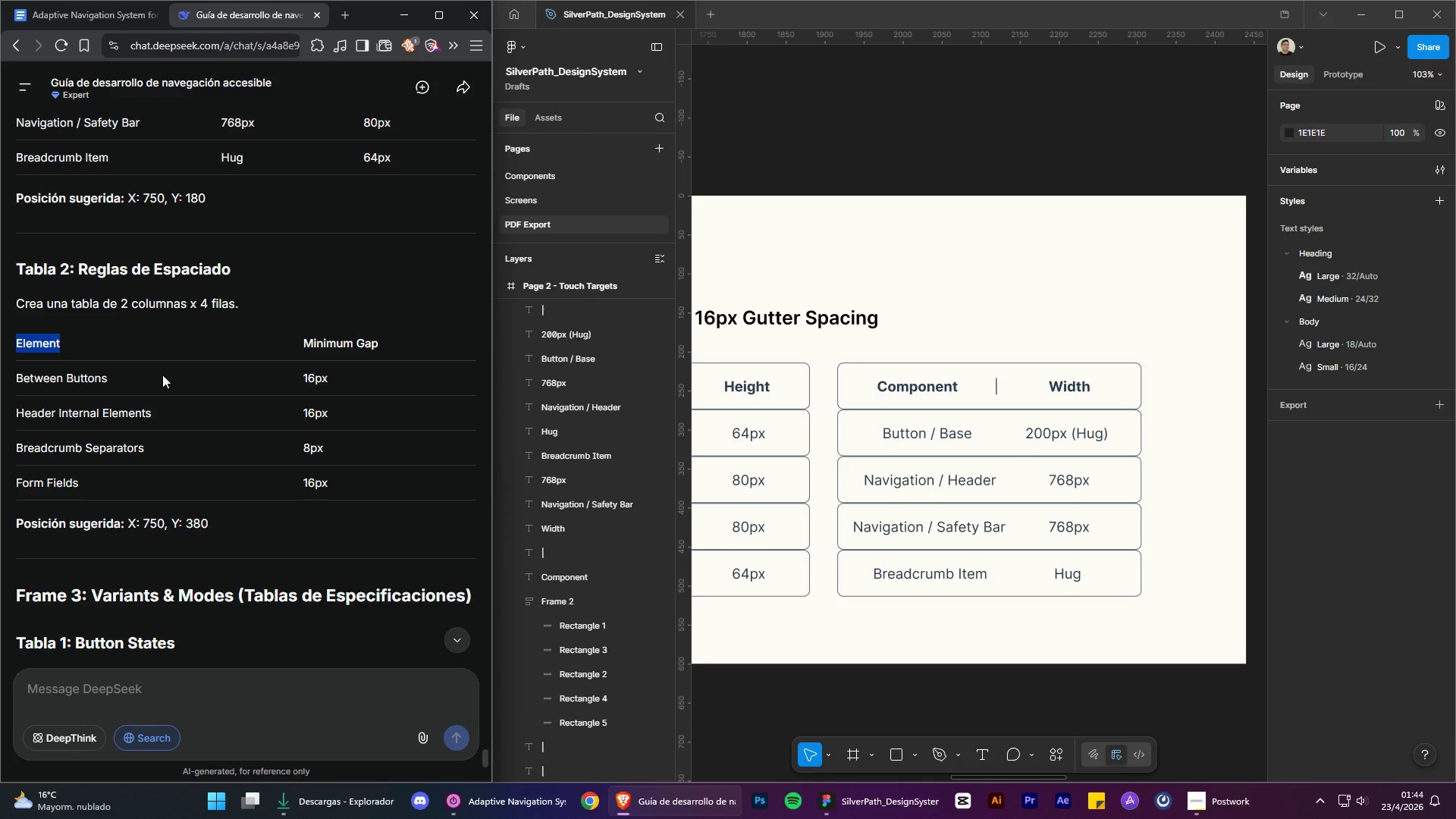 
key(Control+C)
 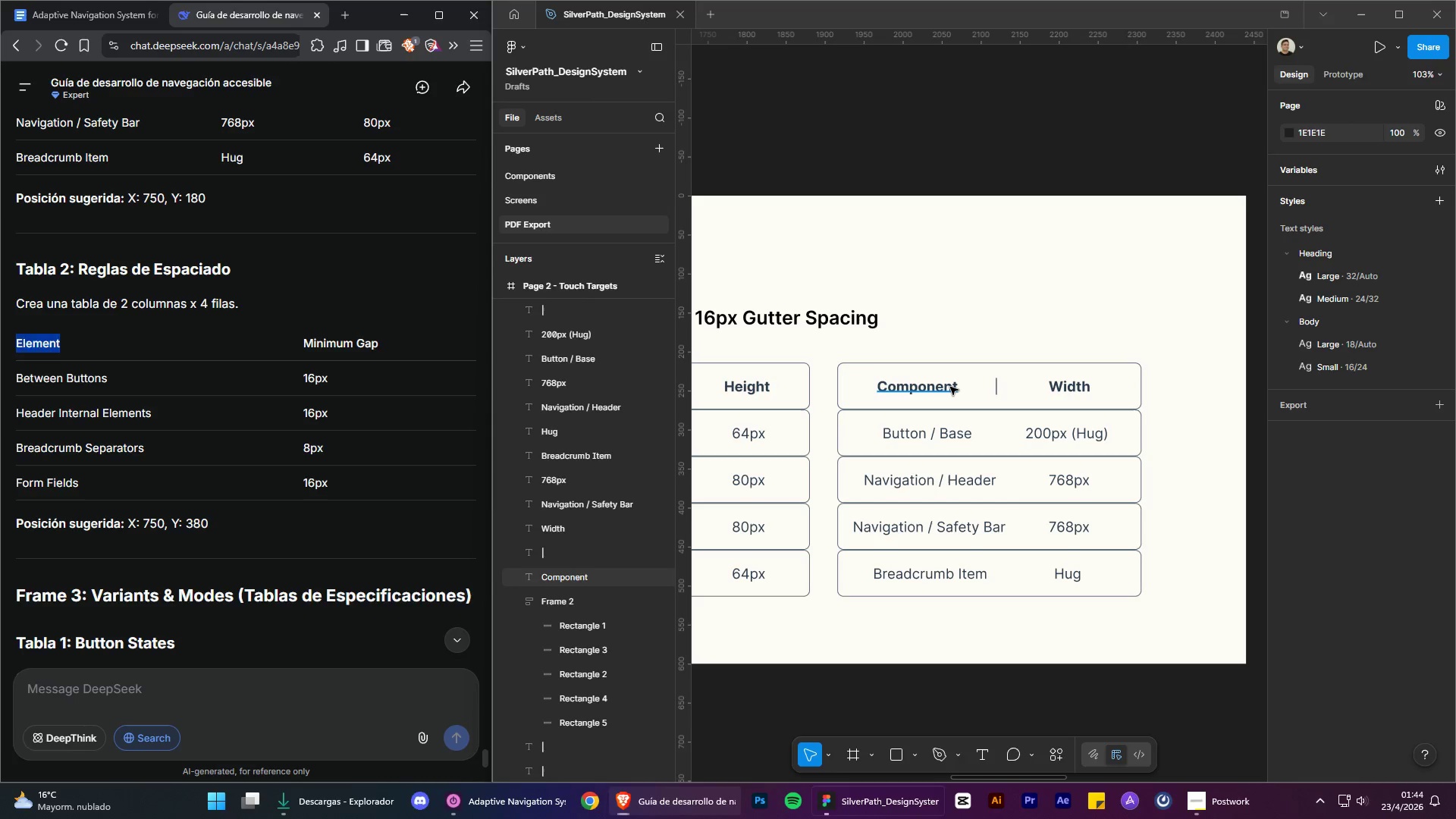 
double_click([950, 387])
 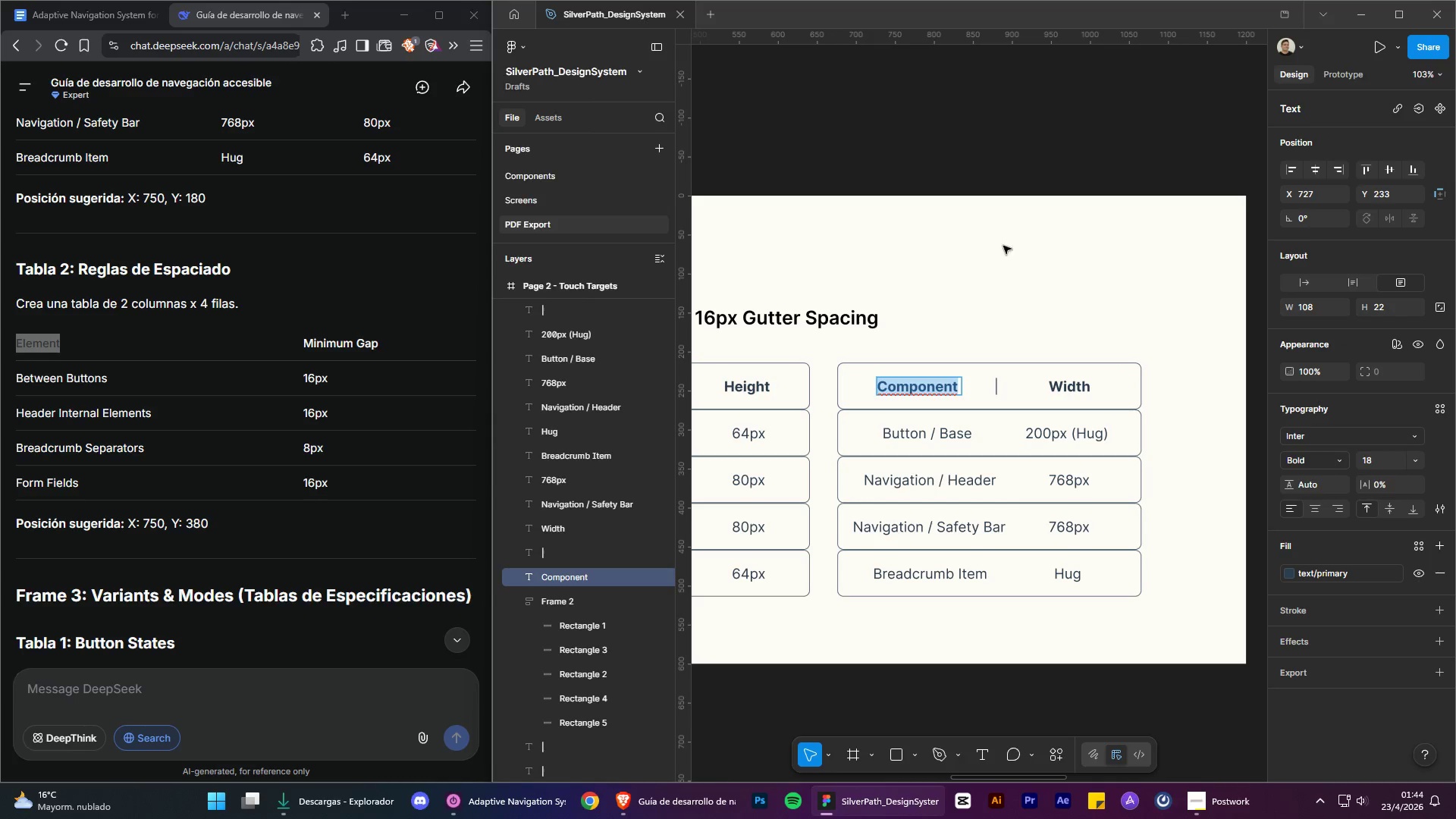 
key(Control+V)
 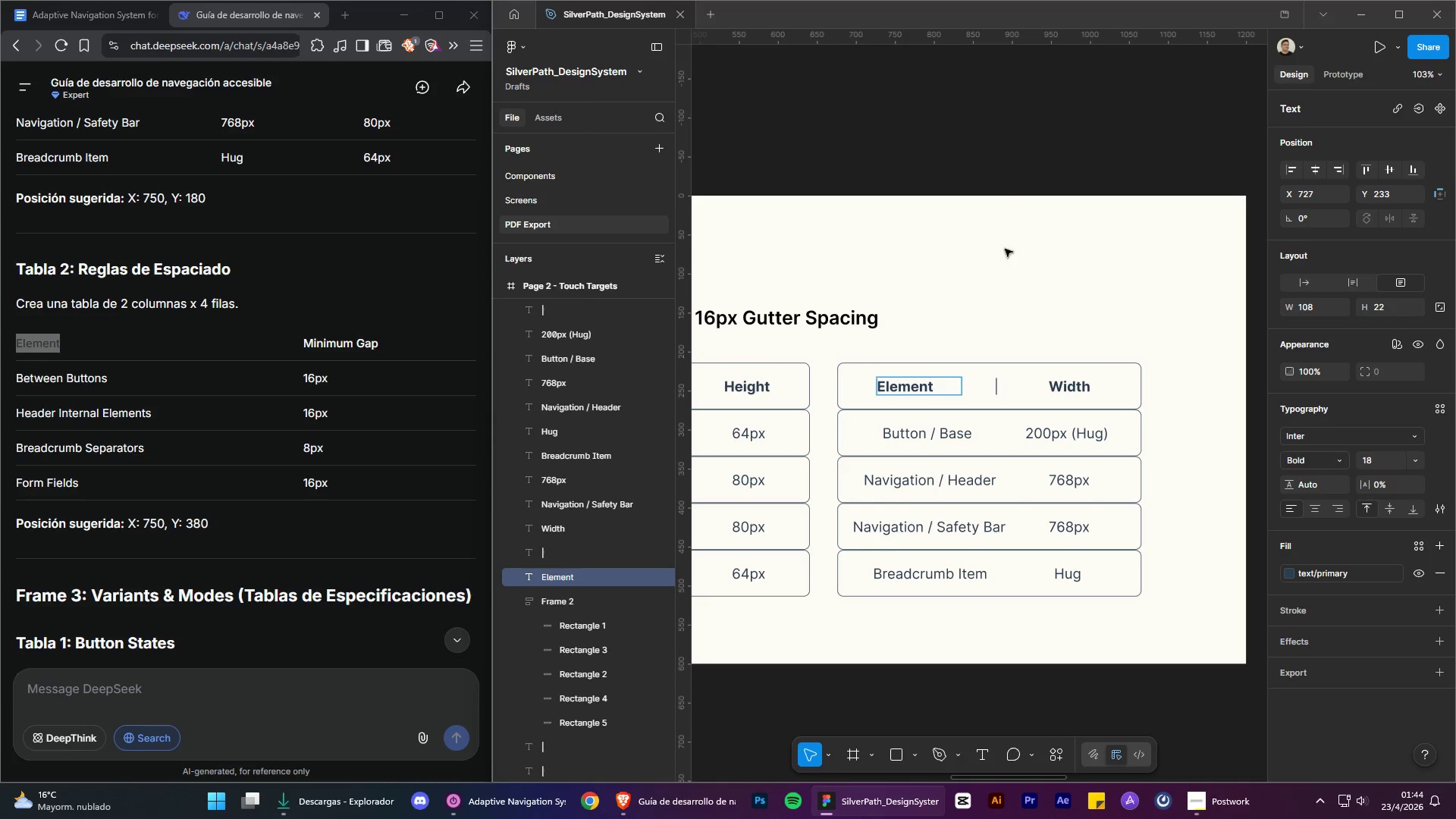 
left_click([1009, 158])
 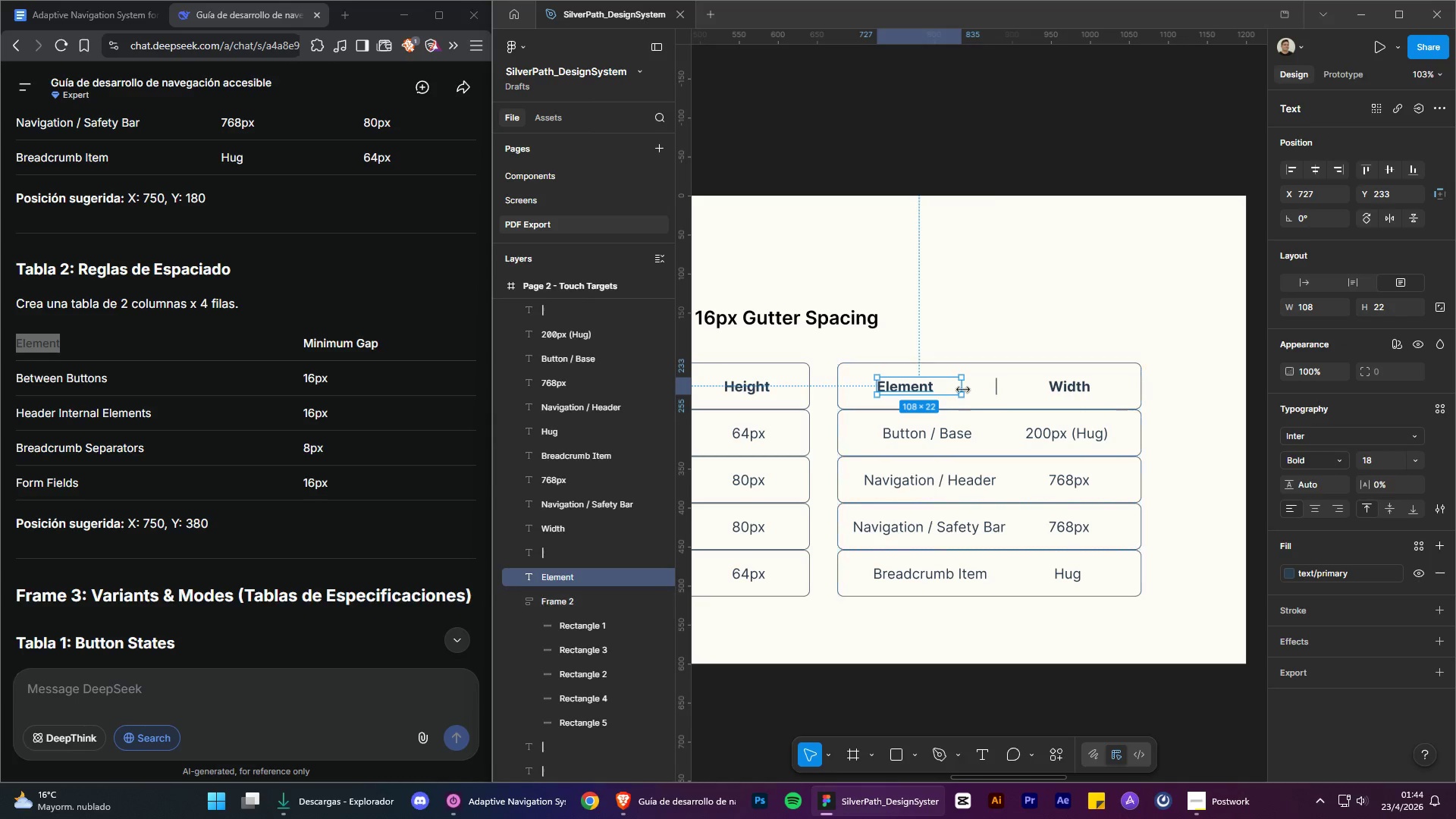 
left_click_drag(start_coordinate=[962, 390], to_coordinate=[934, 393])
 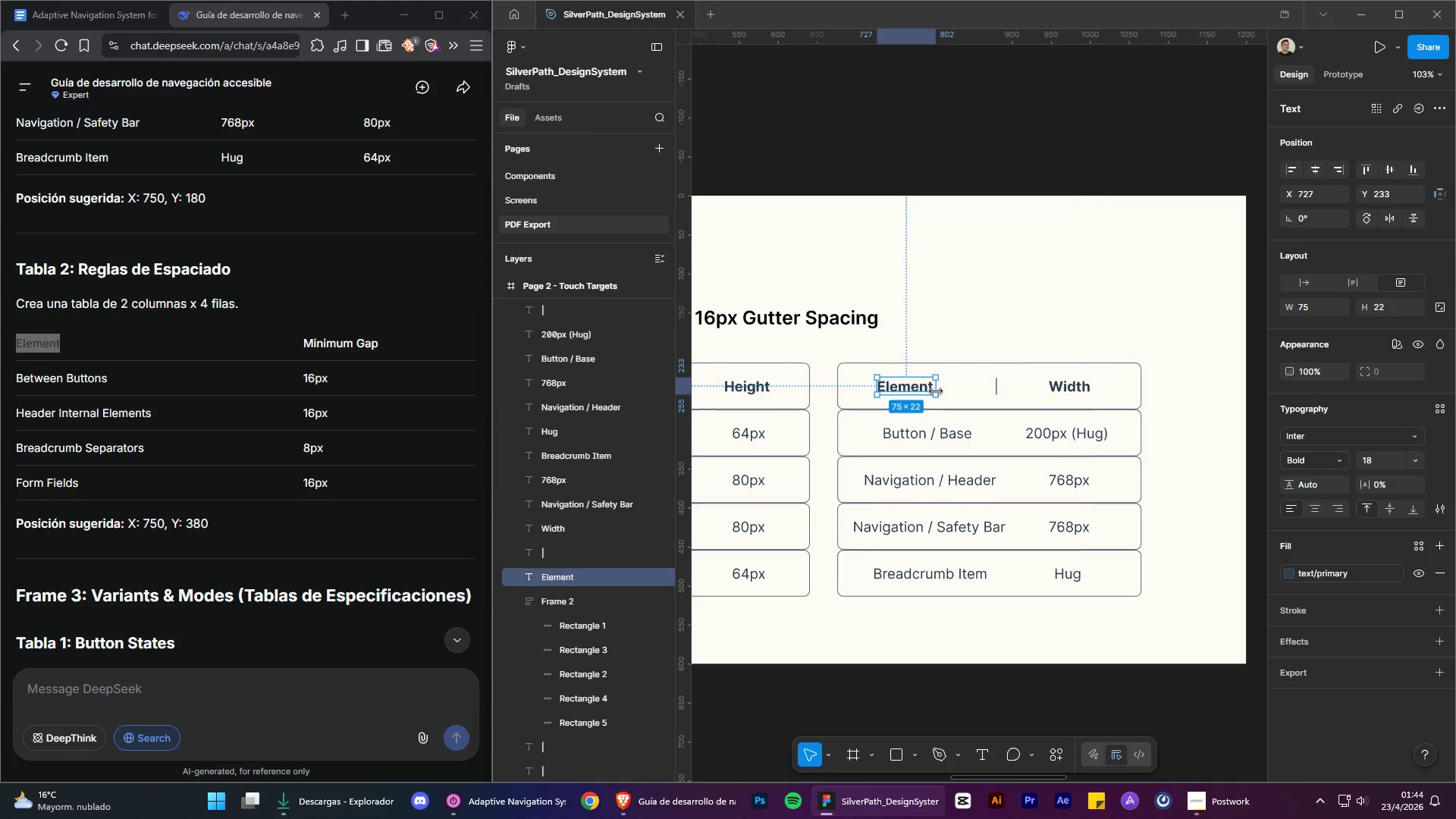 
left_click_drag(start_coordinate=[919, 391], to_coordinate=[939, 390])
 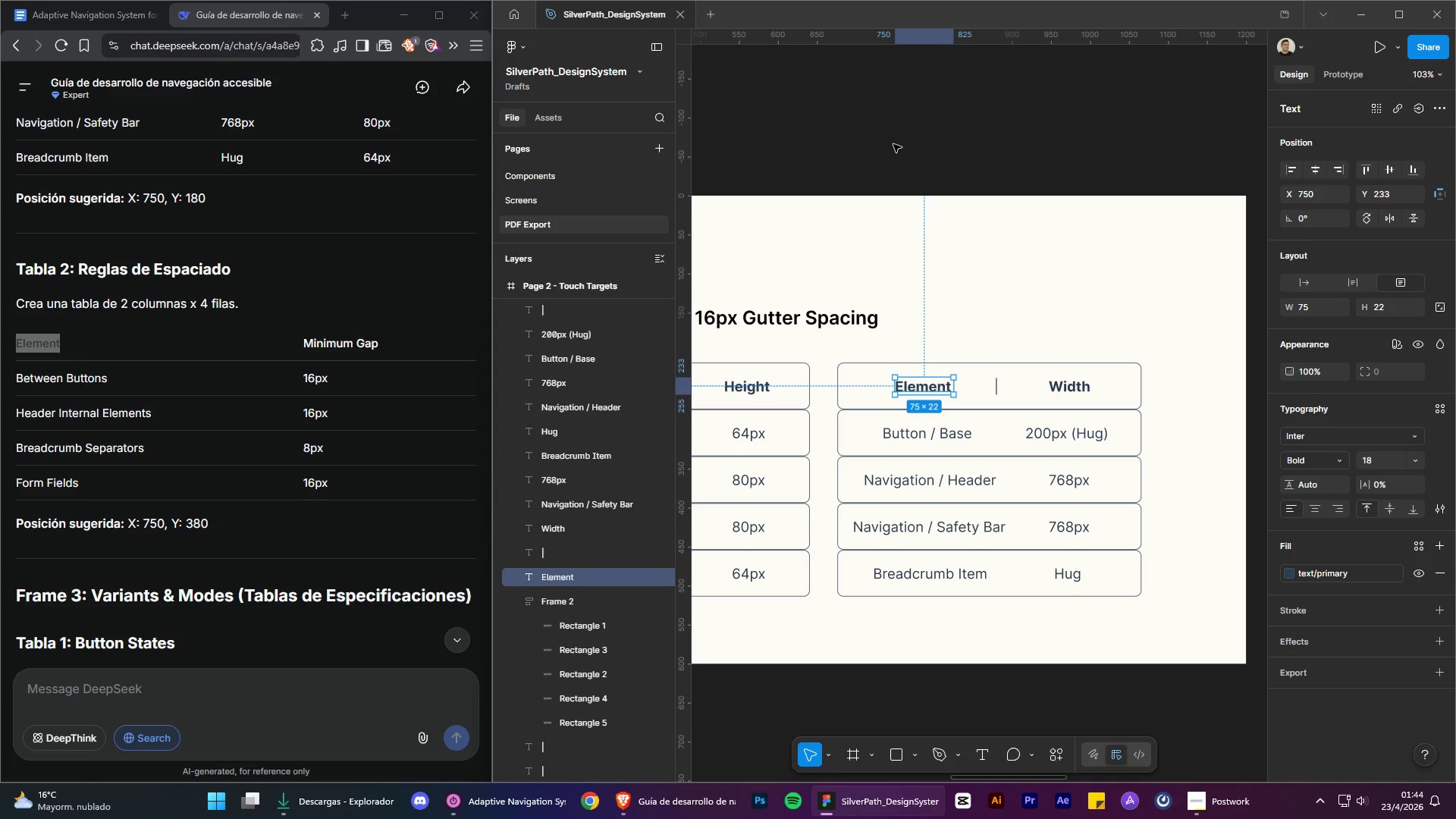 
left_click([894, 143])
 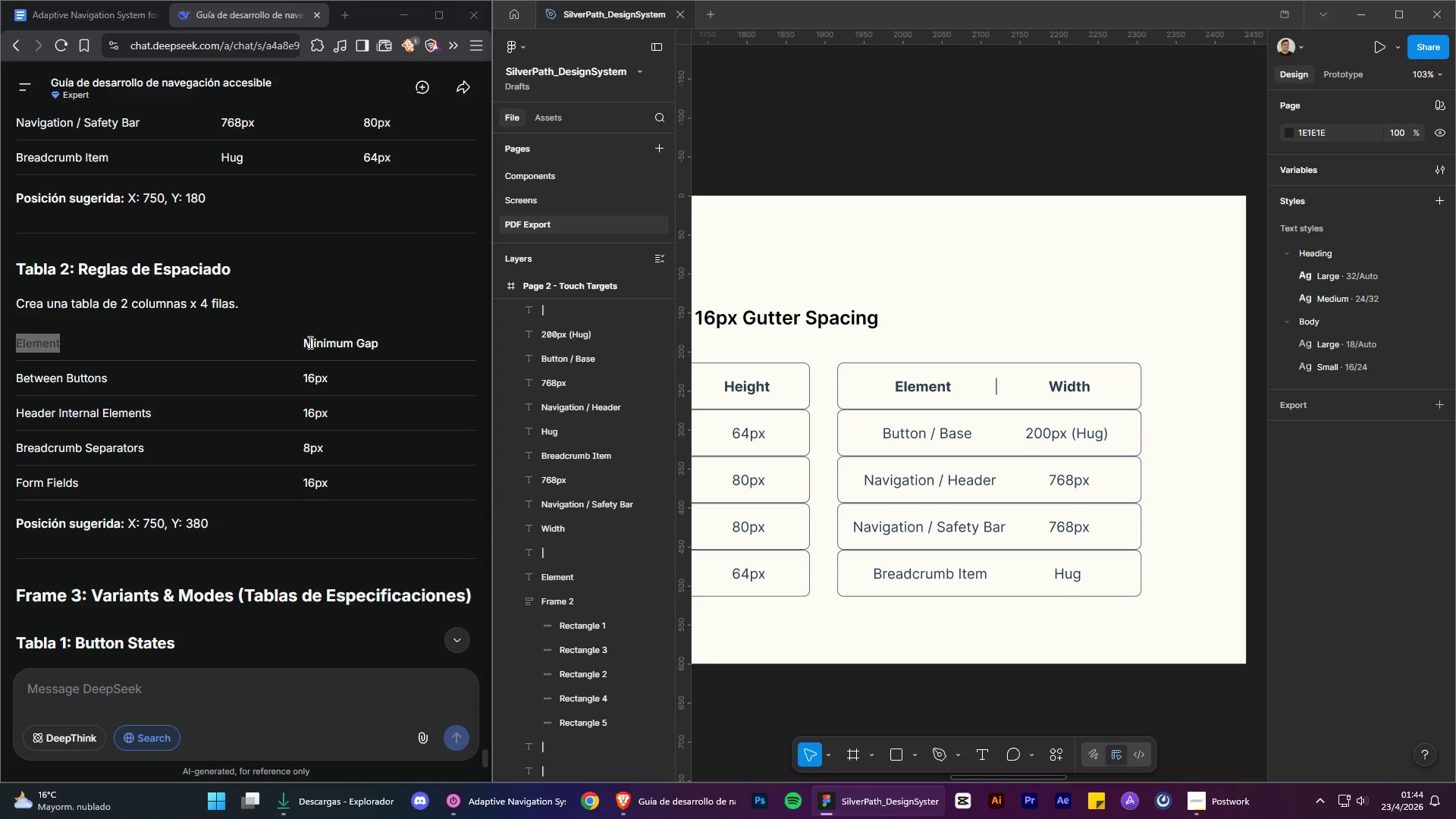 
left_click_drag(start_coordinate=[309, 342], to_coordinate=[385, 349])
 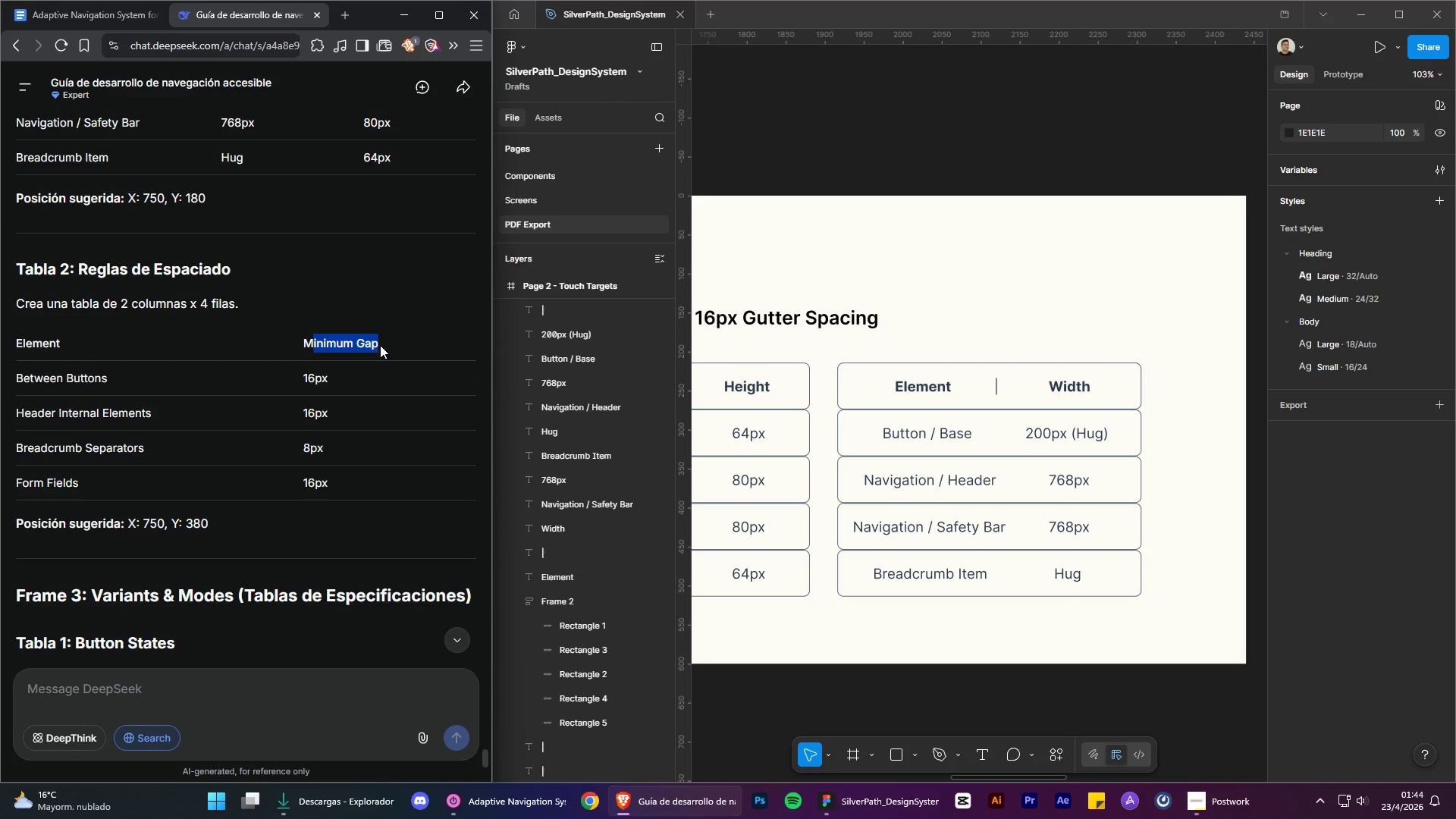 
left_click([380, 345])
 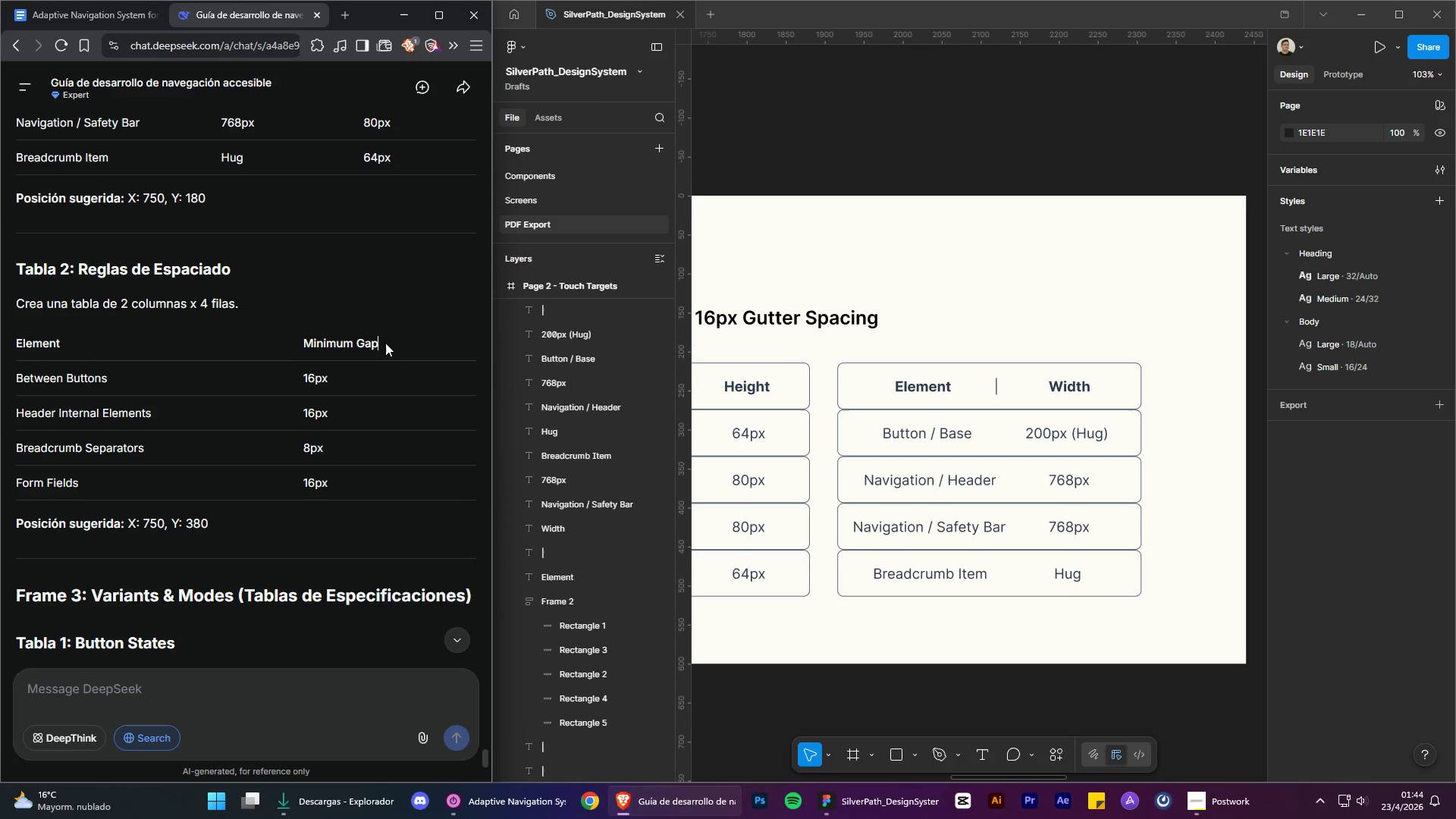 
left_click_drag(start_coordinate=[385, 344], to_coordinate=[297, 349])
 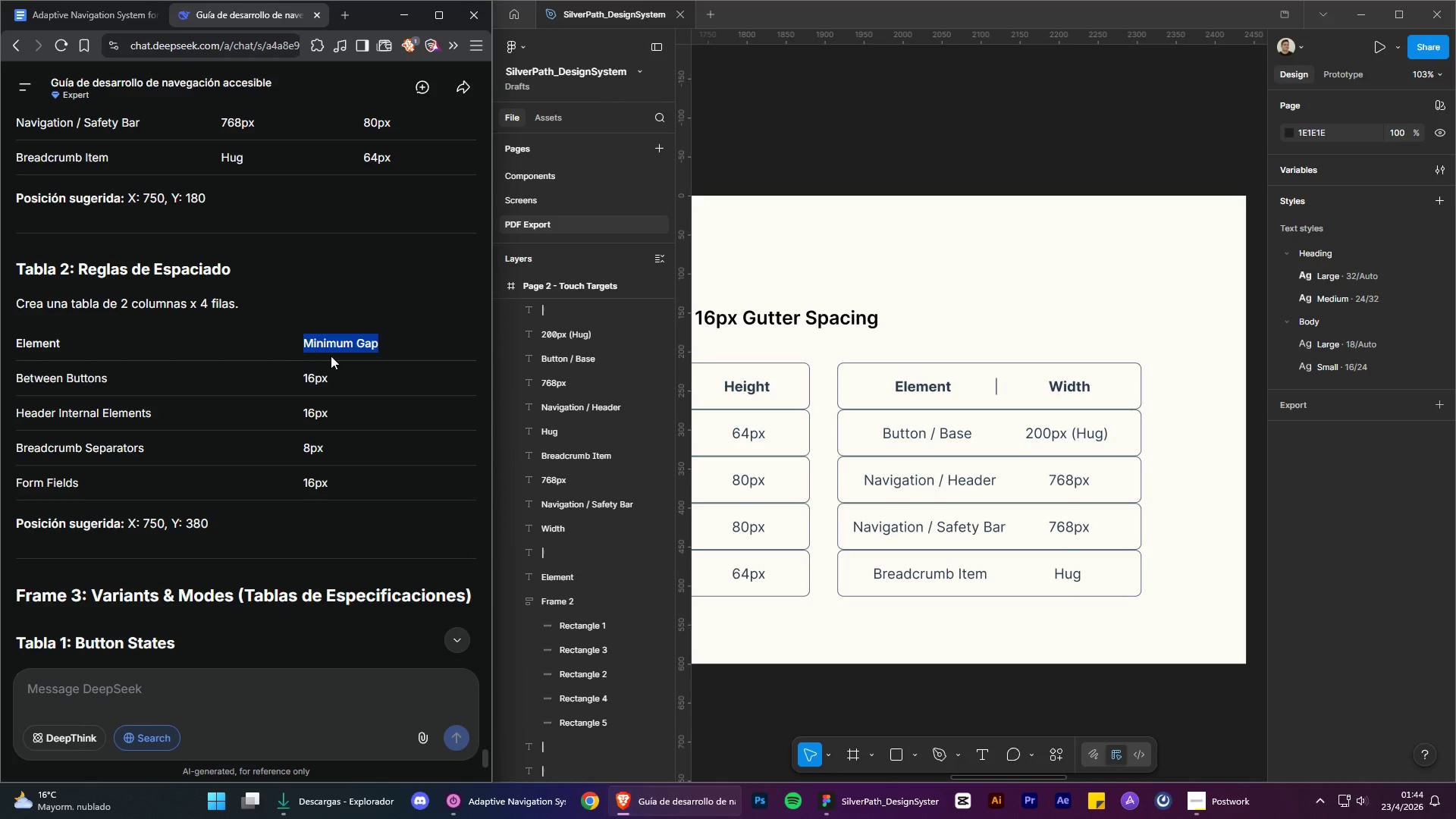 
key(Control+C)
 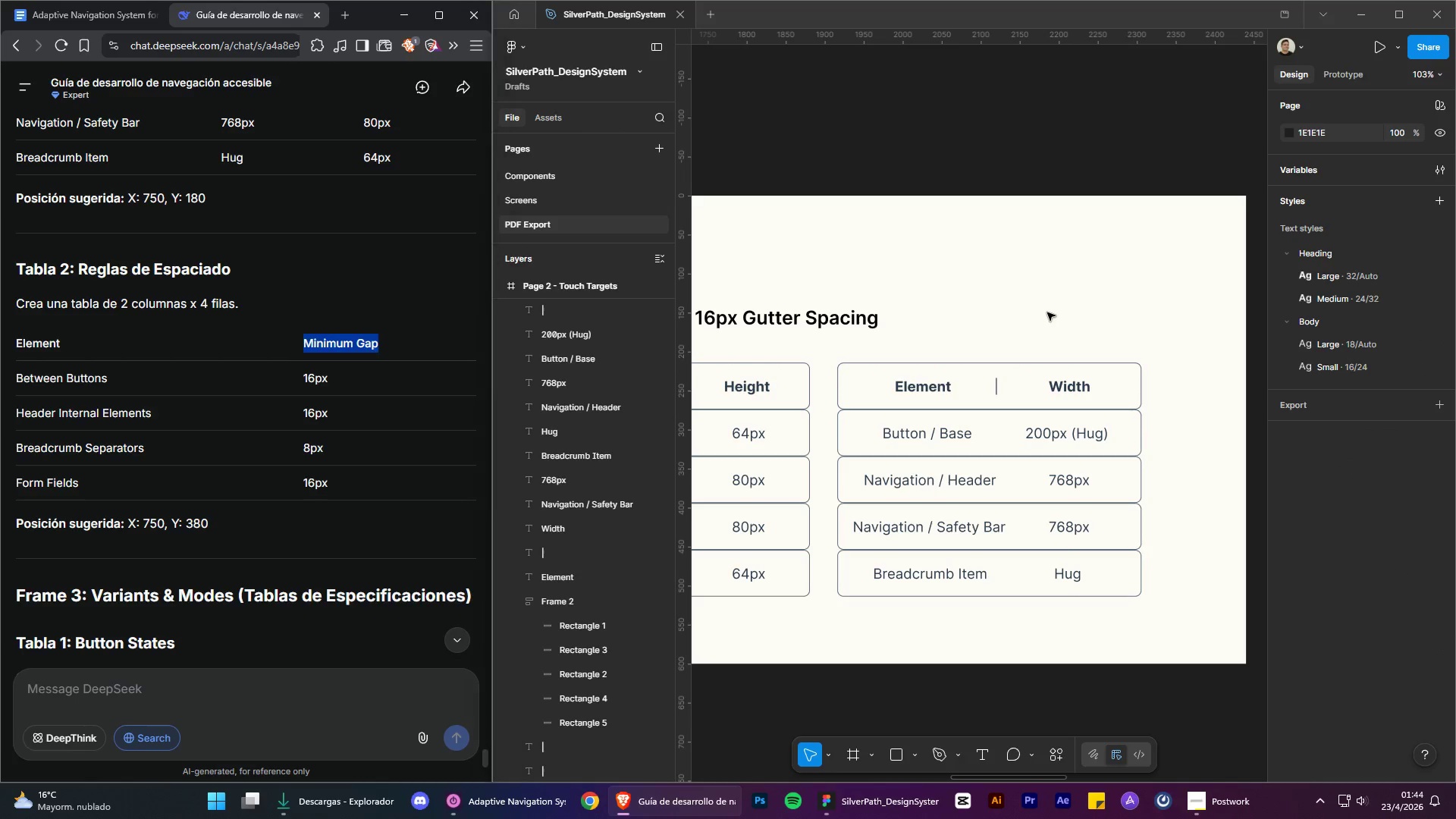 
left_click([1047, 312])
 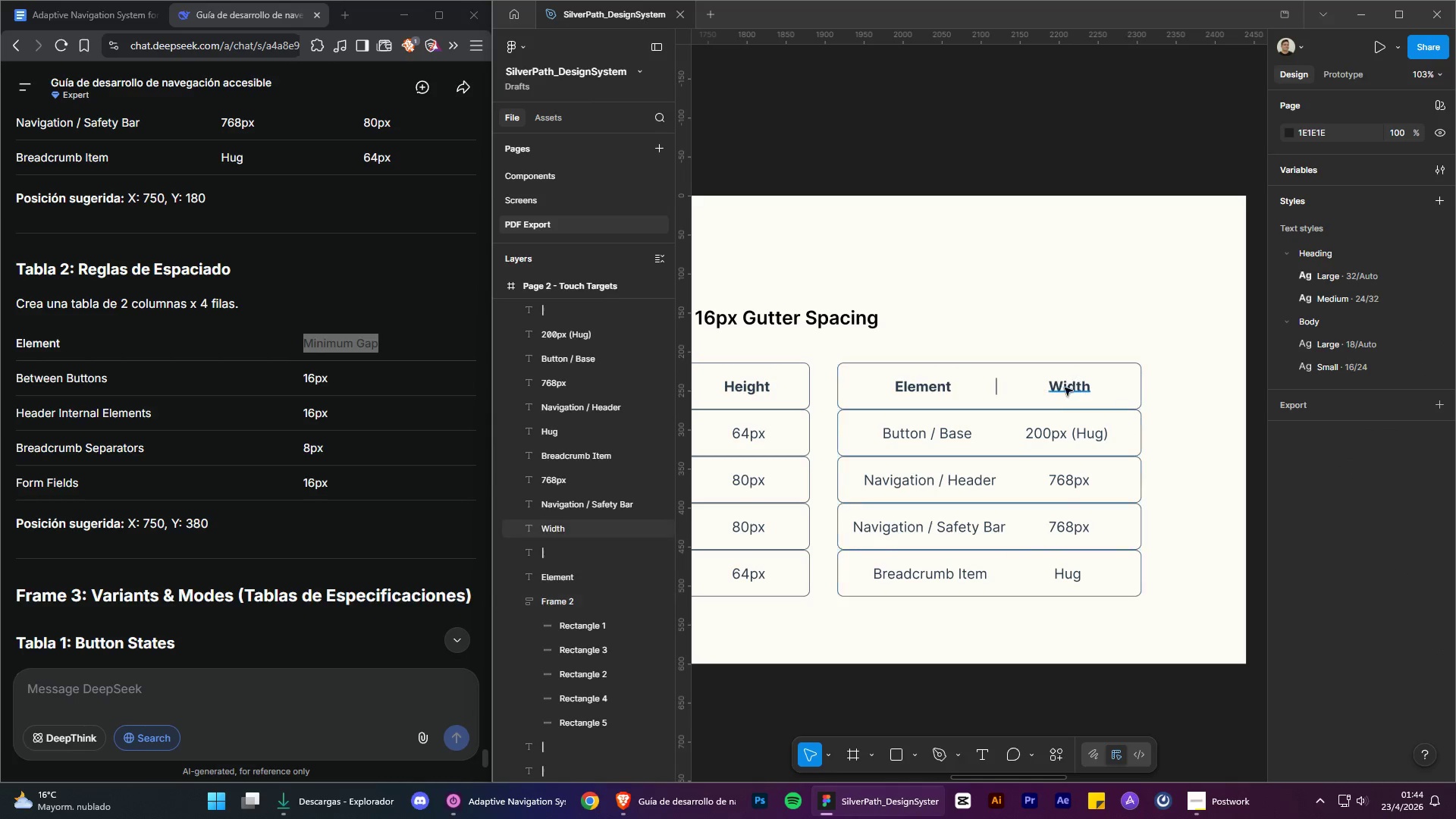 
double_click([1065, 388])
 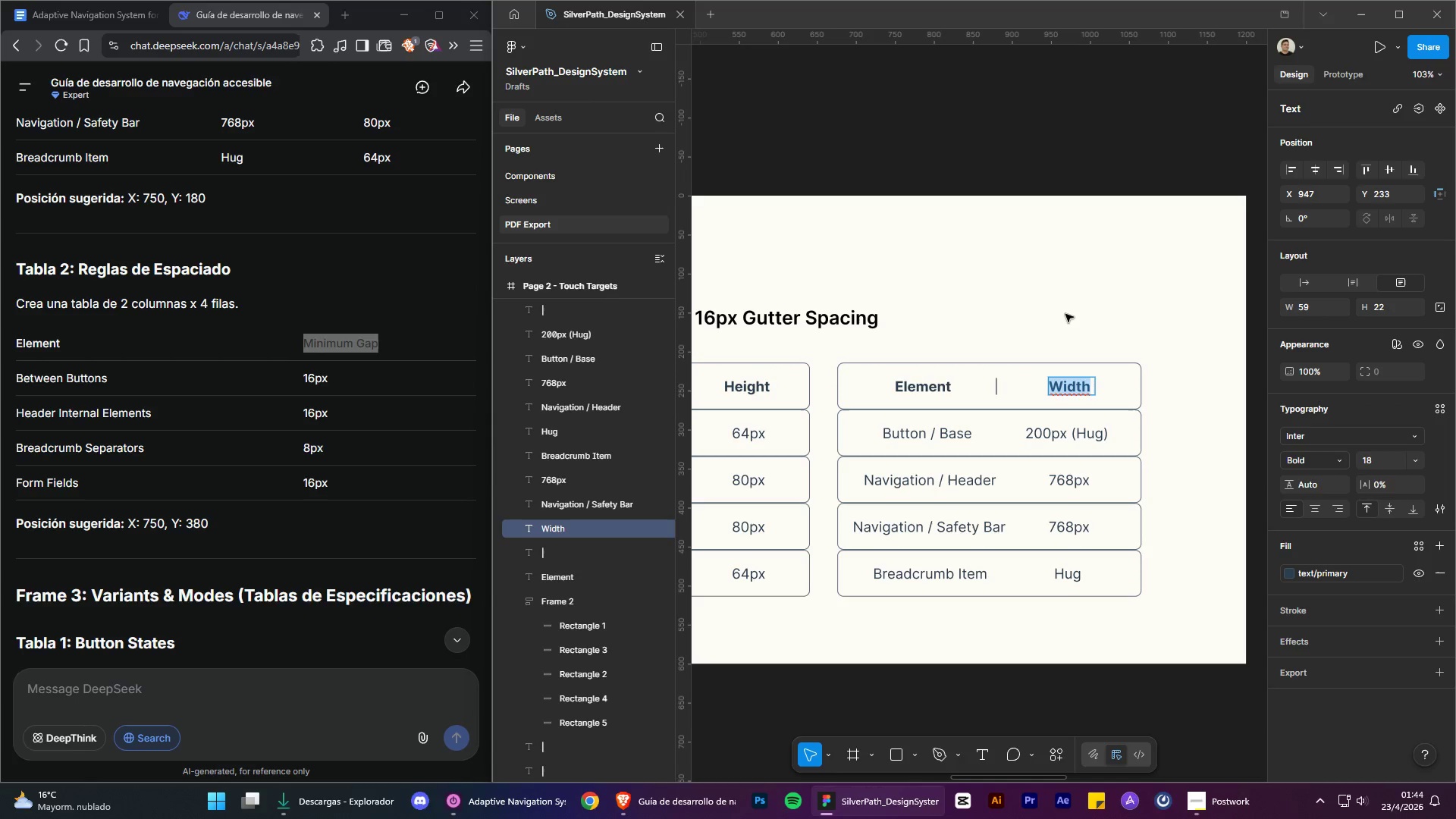 
key(Control+V)
 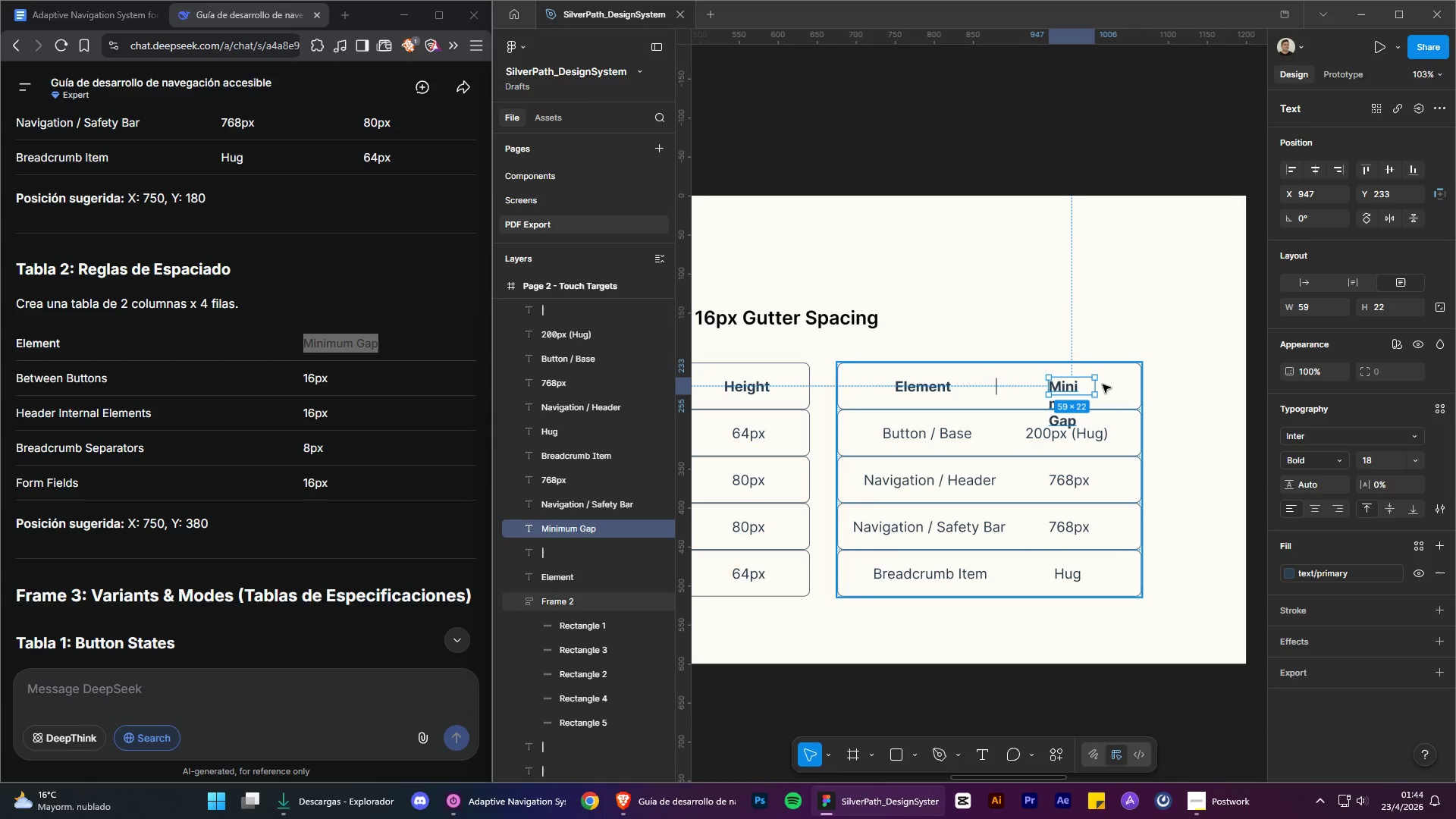 
left_click_drag(start_coordinate=[1095, 386], to_coordinate=[1144, 399])
 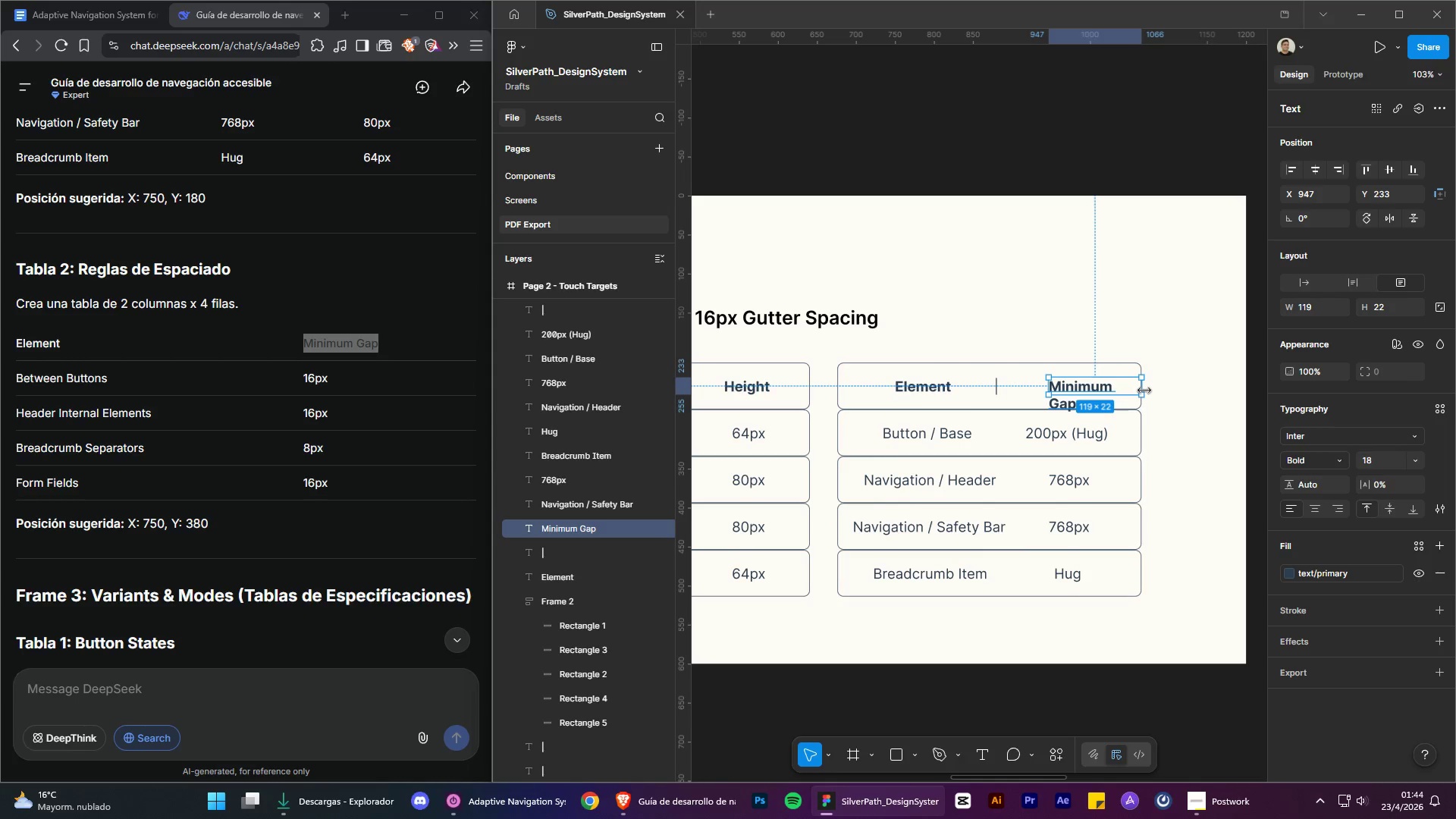 
left_click_drag(start_coordinate=[1143, 390], to_coordinate=[1148, 389])
 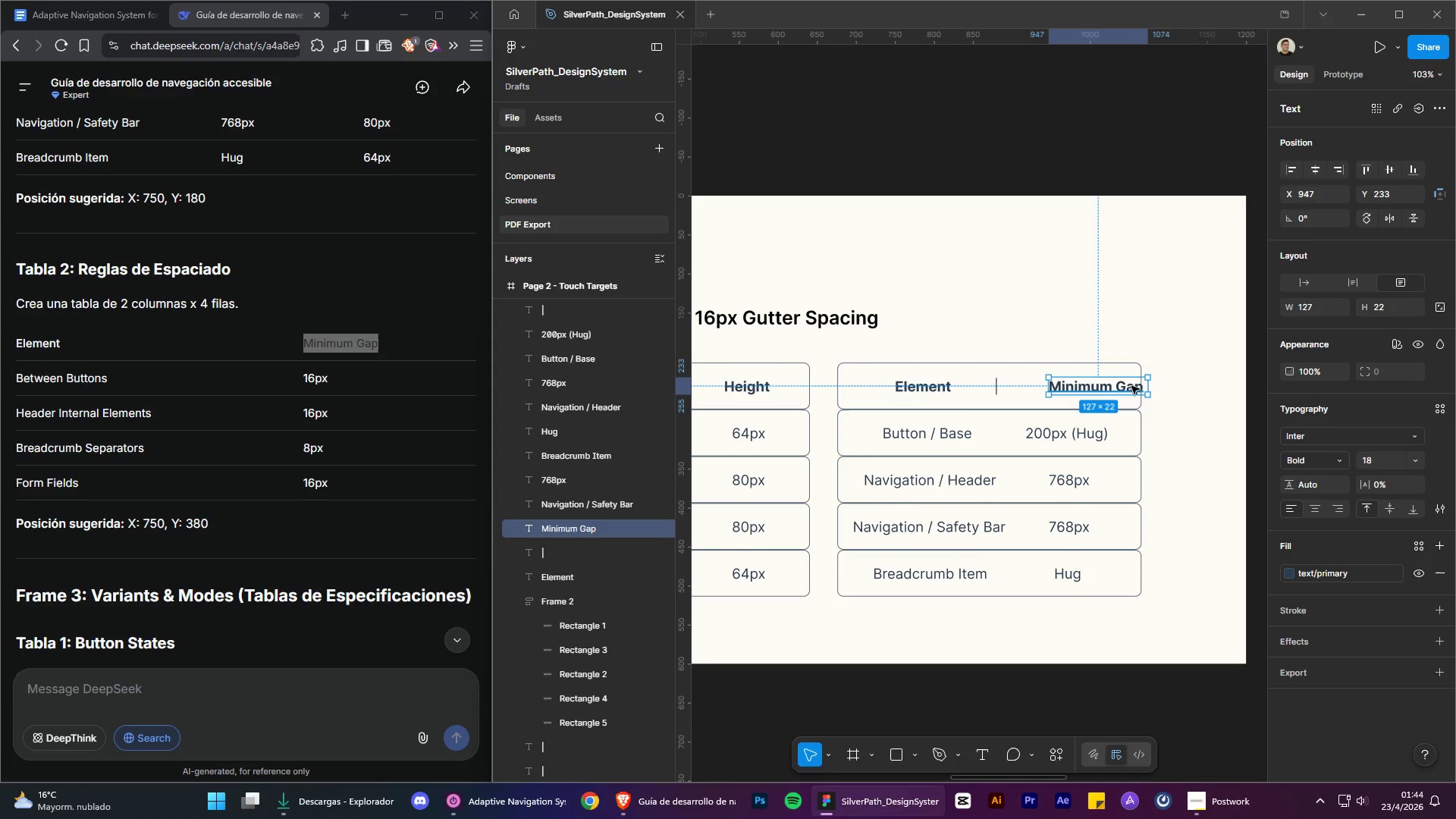 
left_click_drag(start_coordinate=[1131, 386], to_coordinate=[1104, 388])
 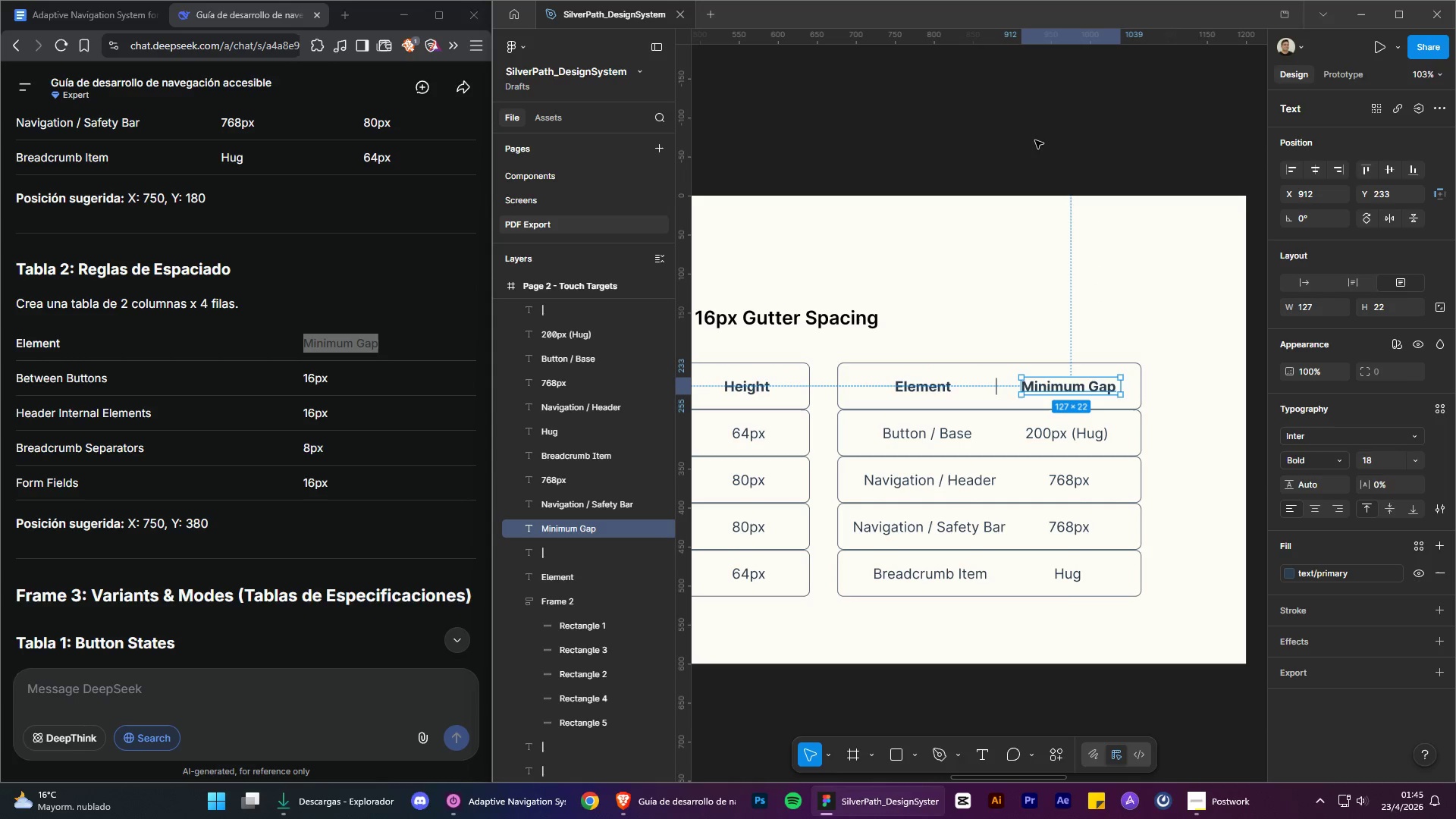 
left_click([1035, 140])
 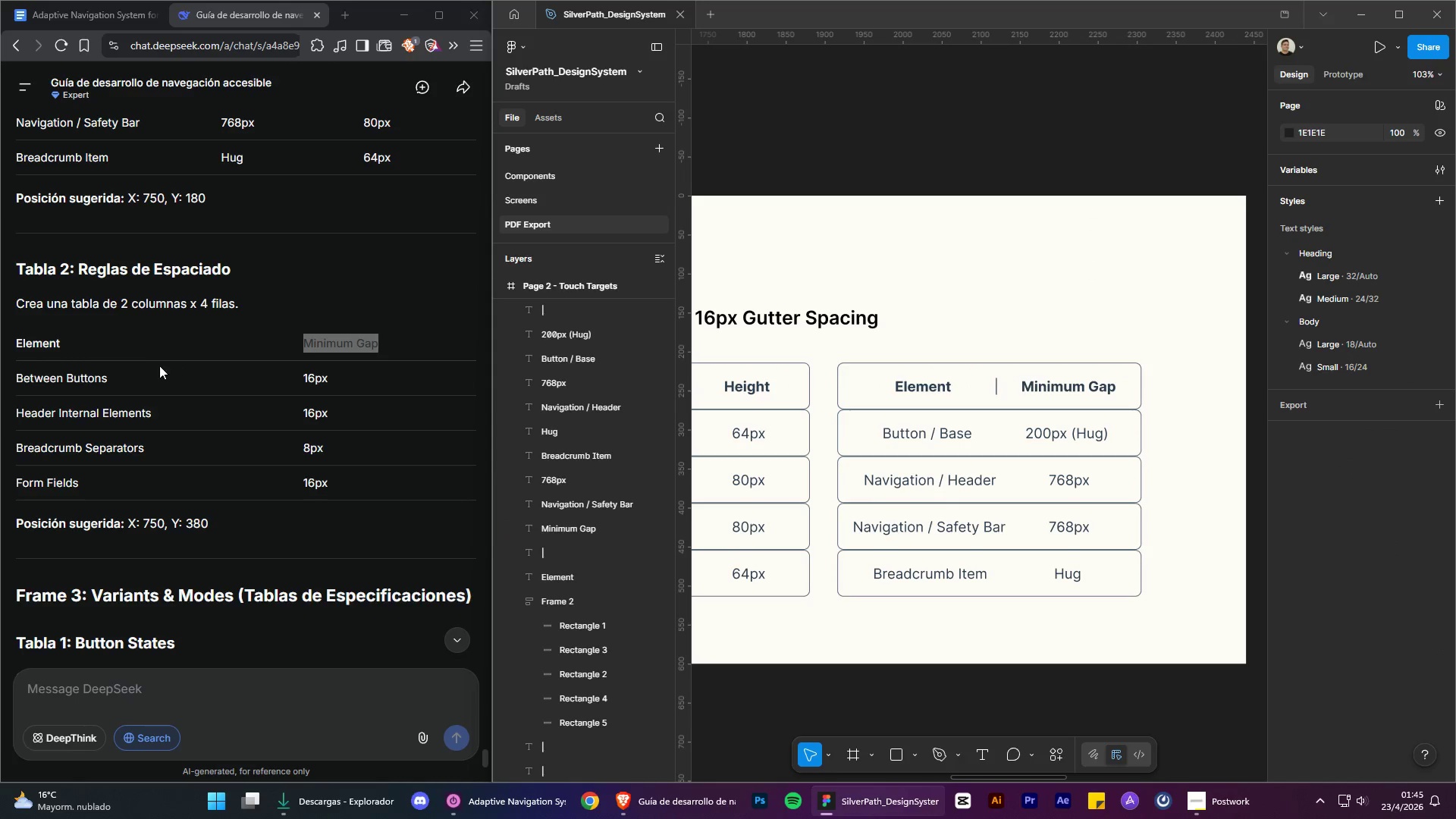 
left_click_drag(start_coordinate=[123, 378], to_coordinate=[12, 385])
 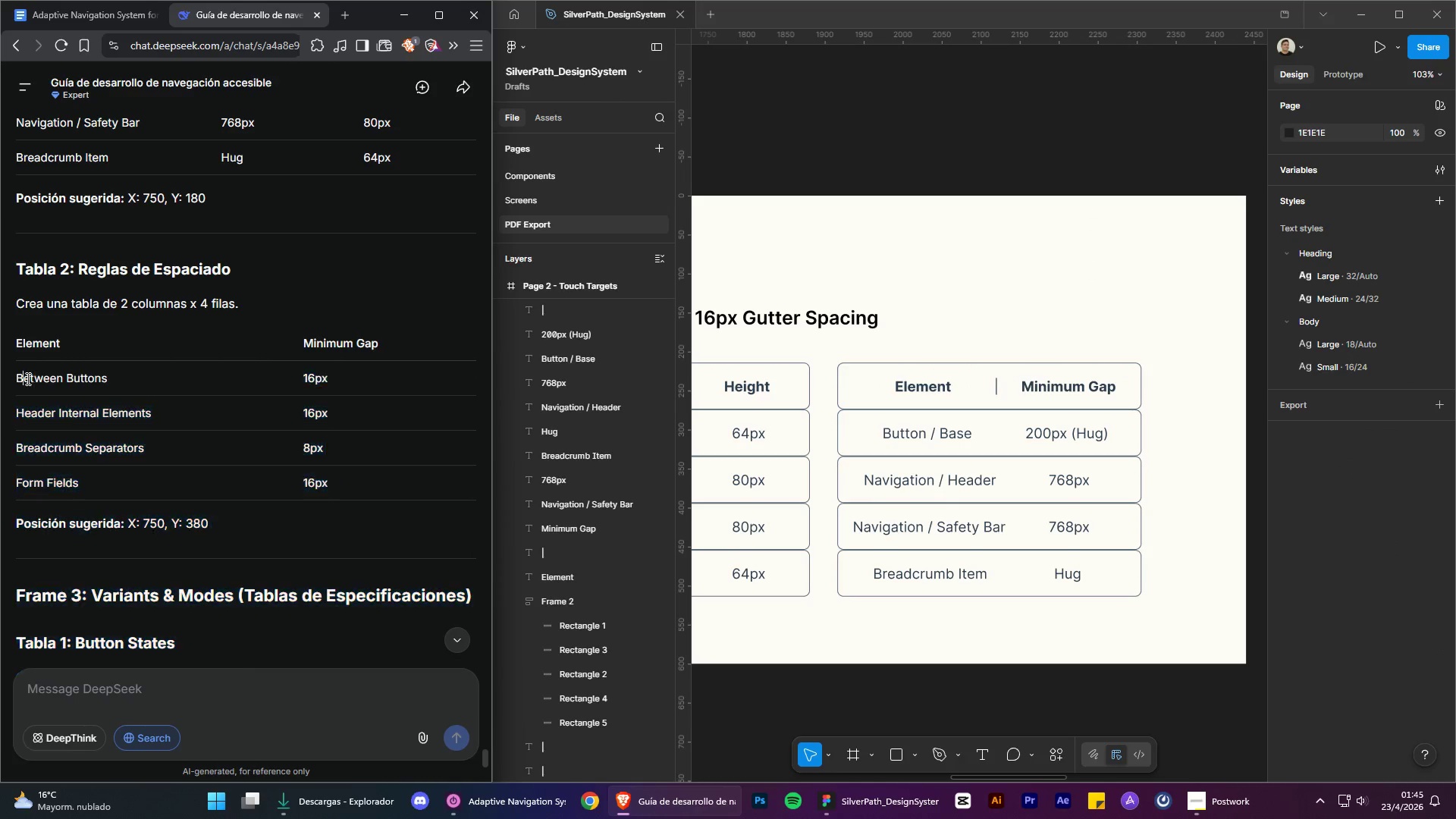 
left_click_drag(start_coordinate=[27, 378], to_coordinate=[20, 378])
 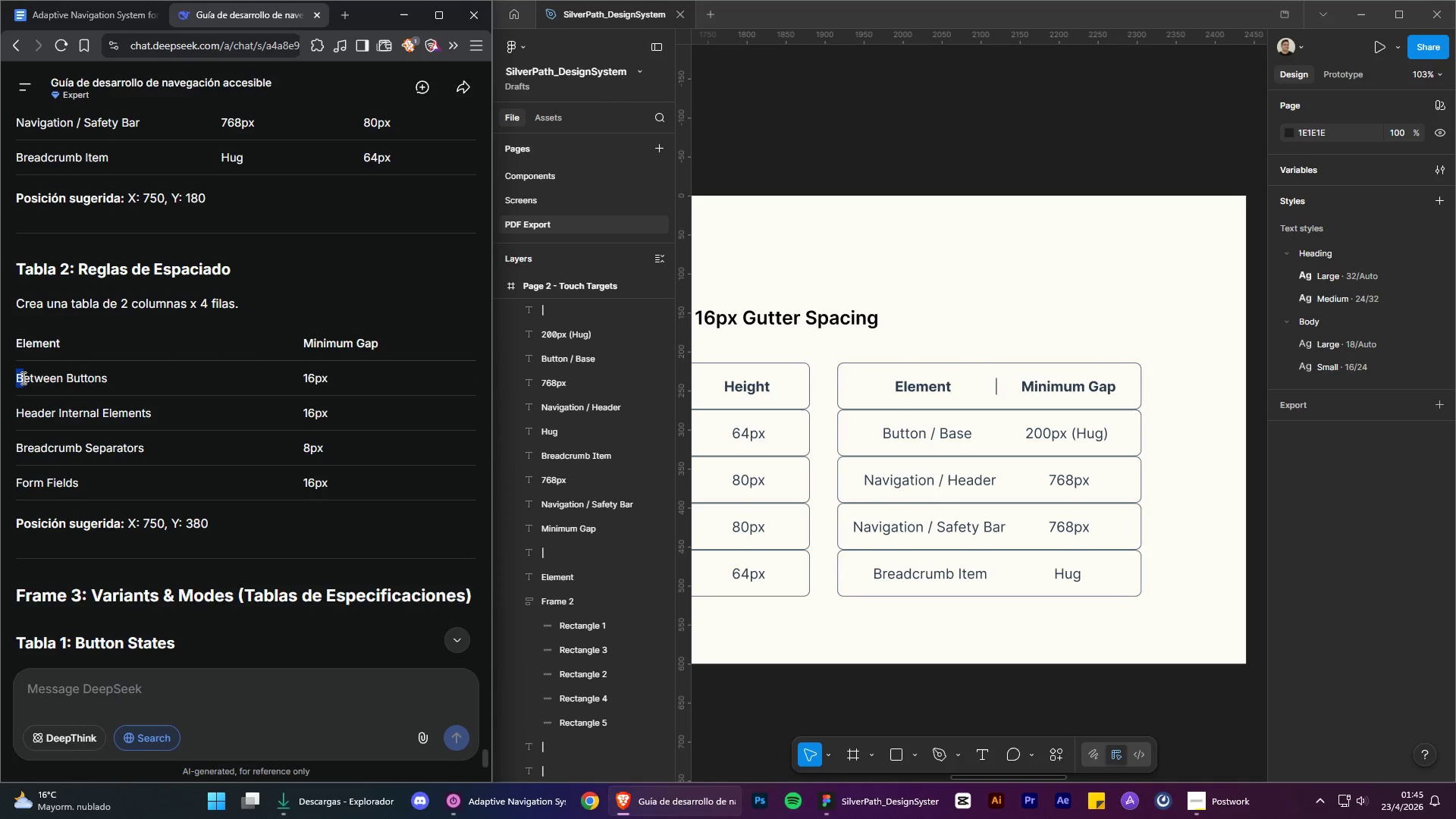 
left_click_drag(start_coordinate=[16, 378], to_coordinate=[110, 383])
 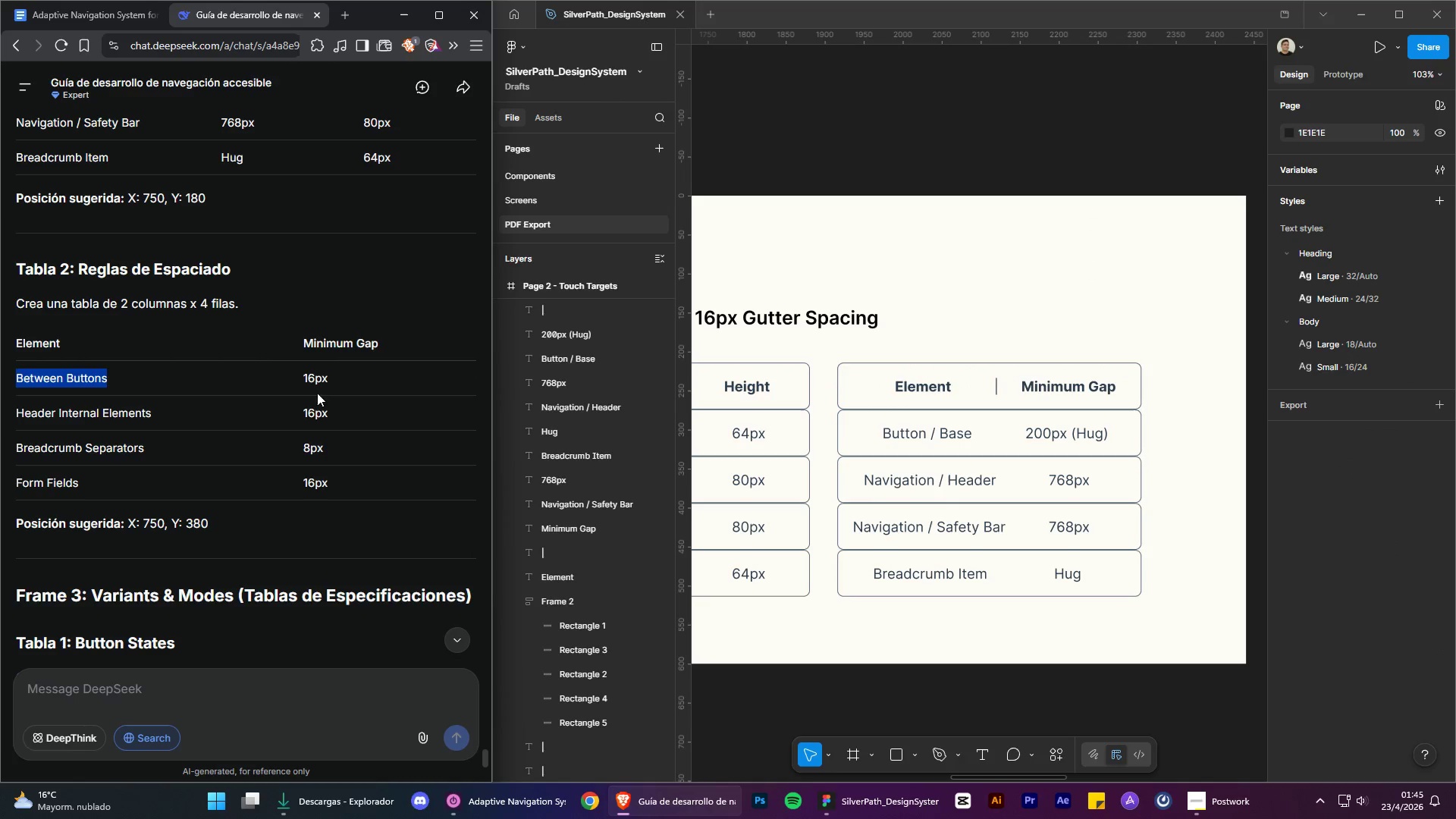 
key(Control+C)
 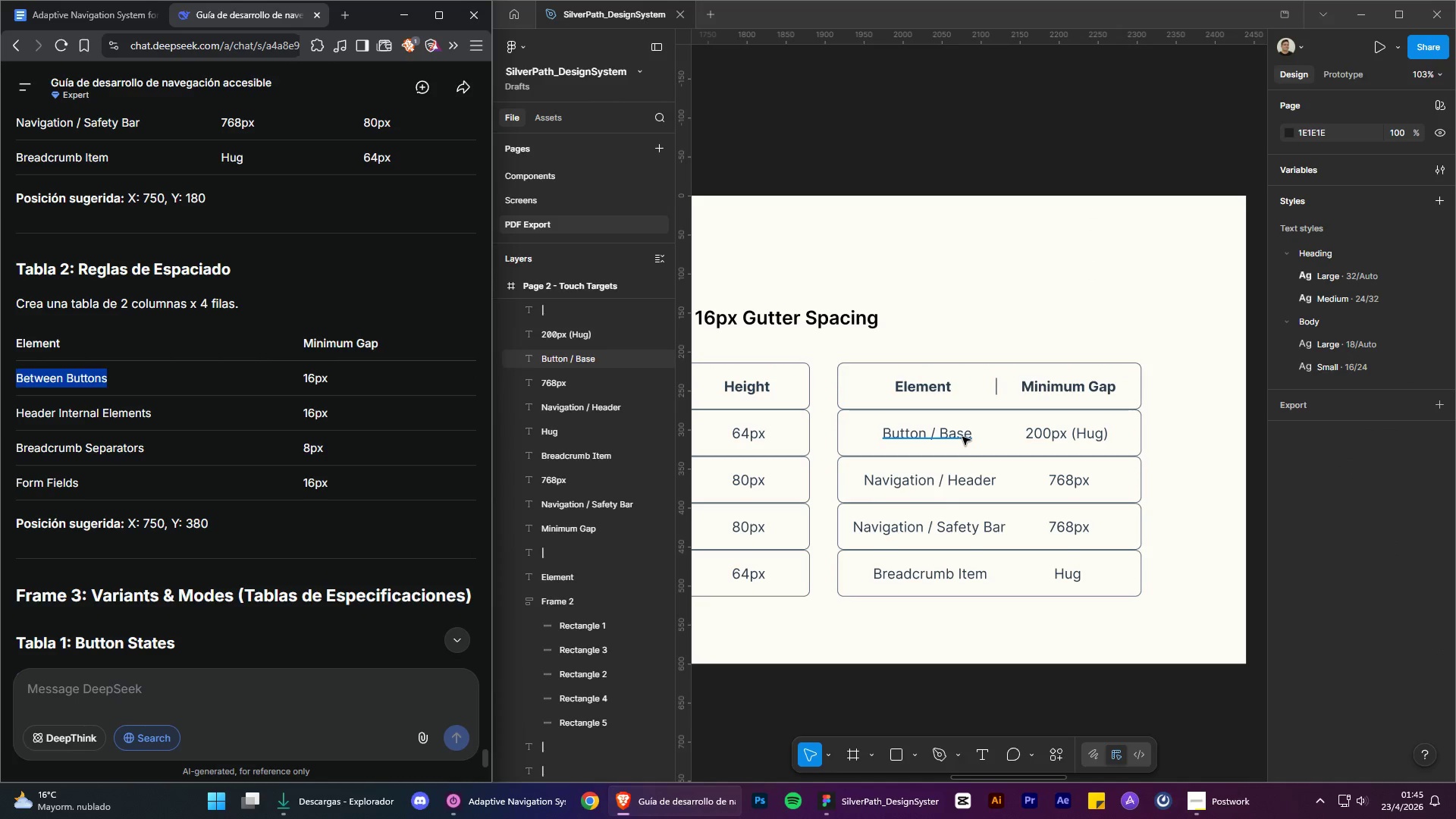 
left_click([962, 437])
 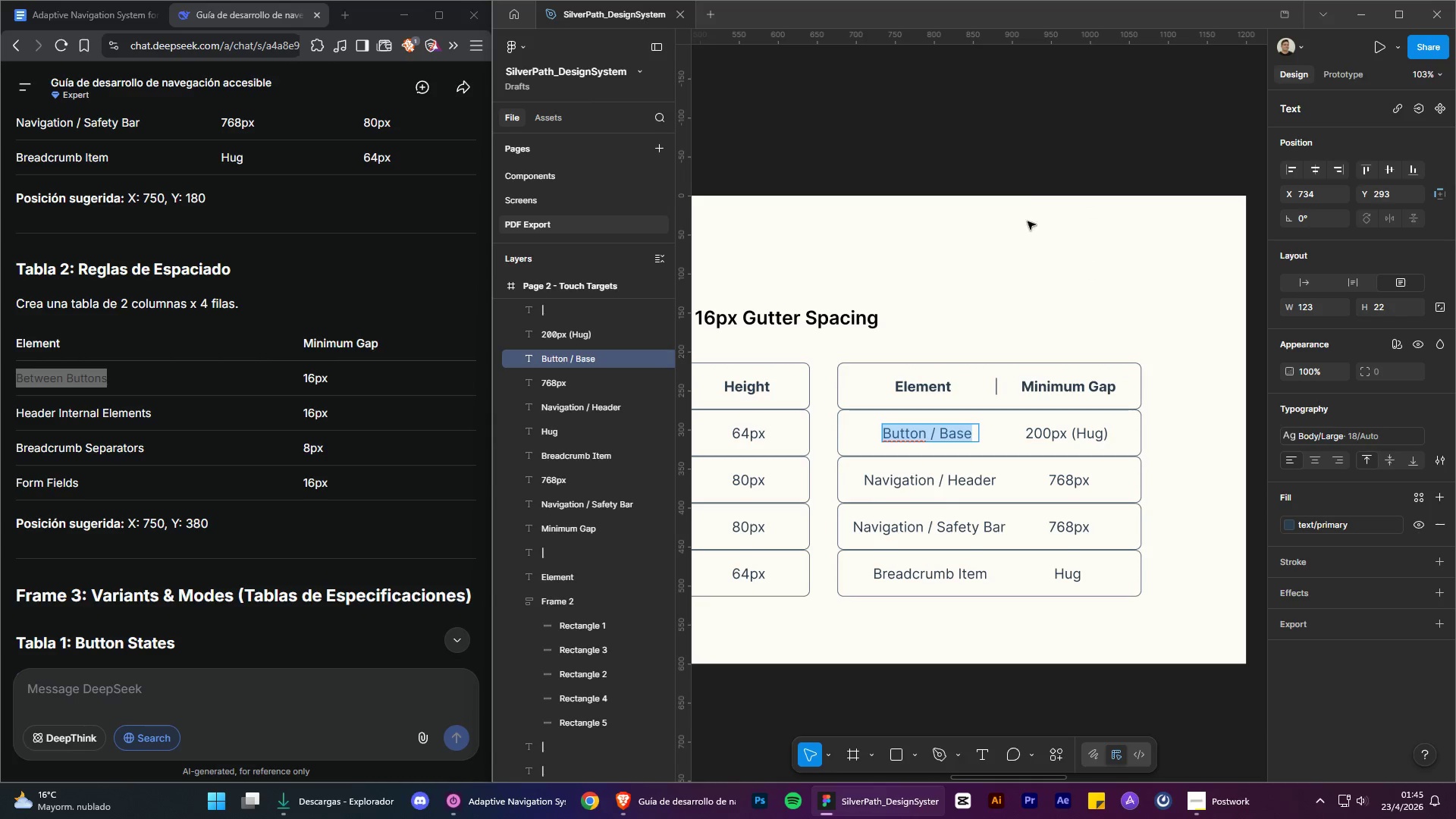 
key(Control+V)
 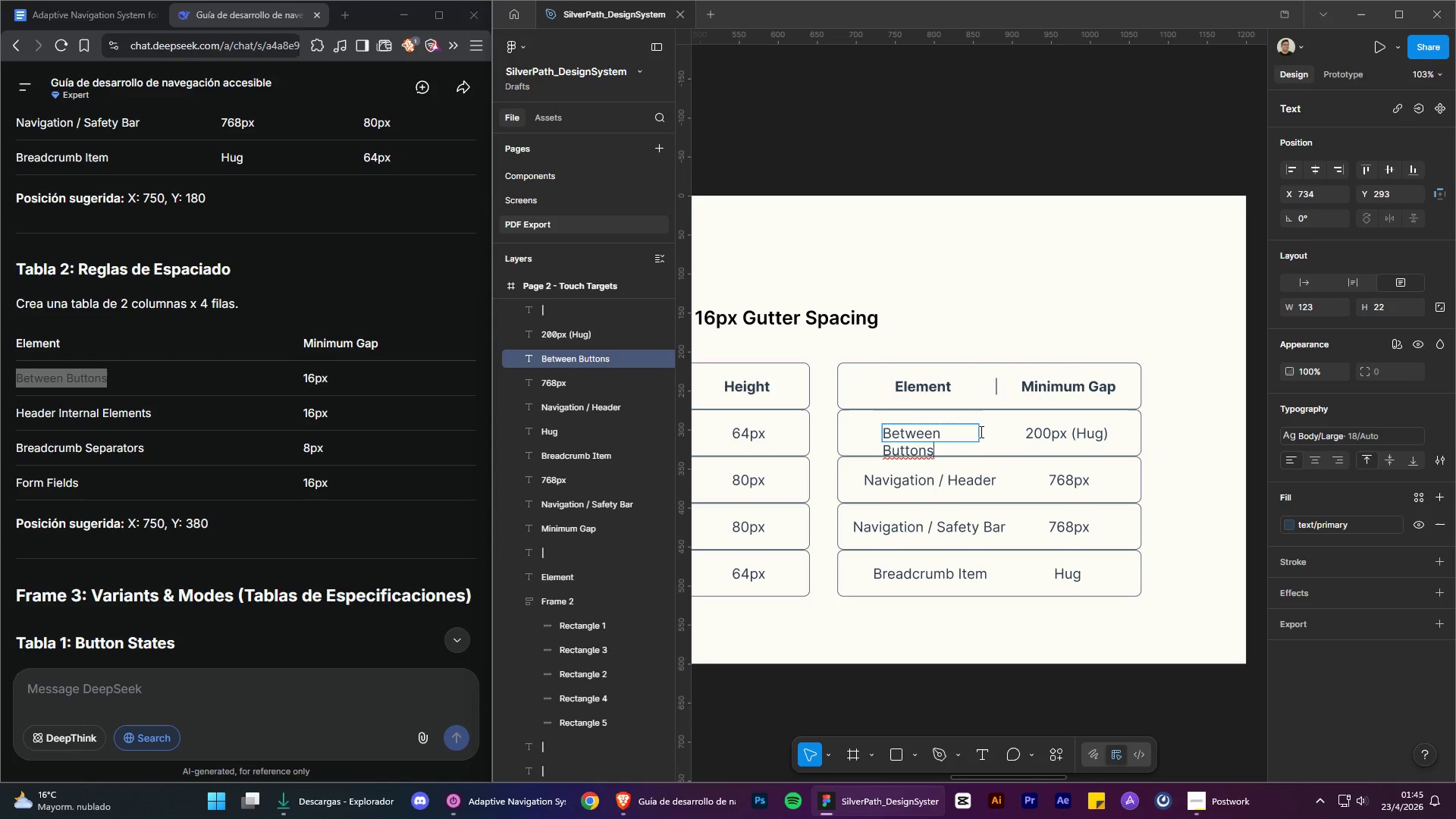 
left_click([999, 158])
 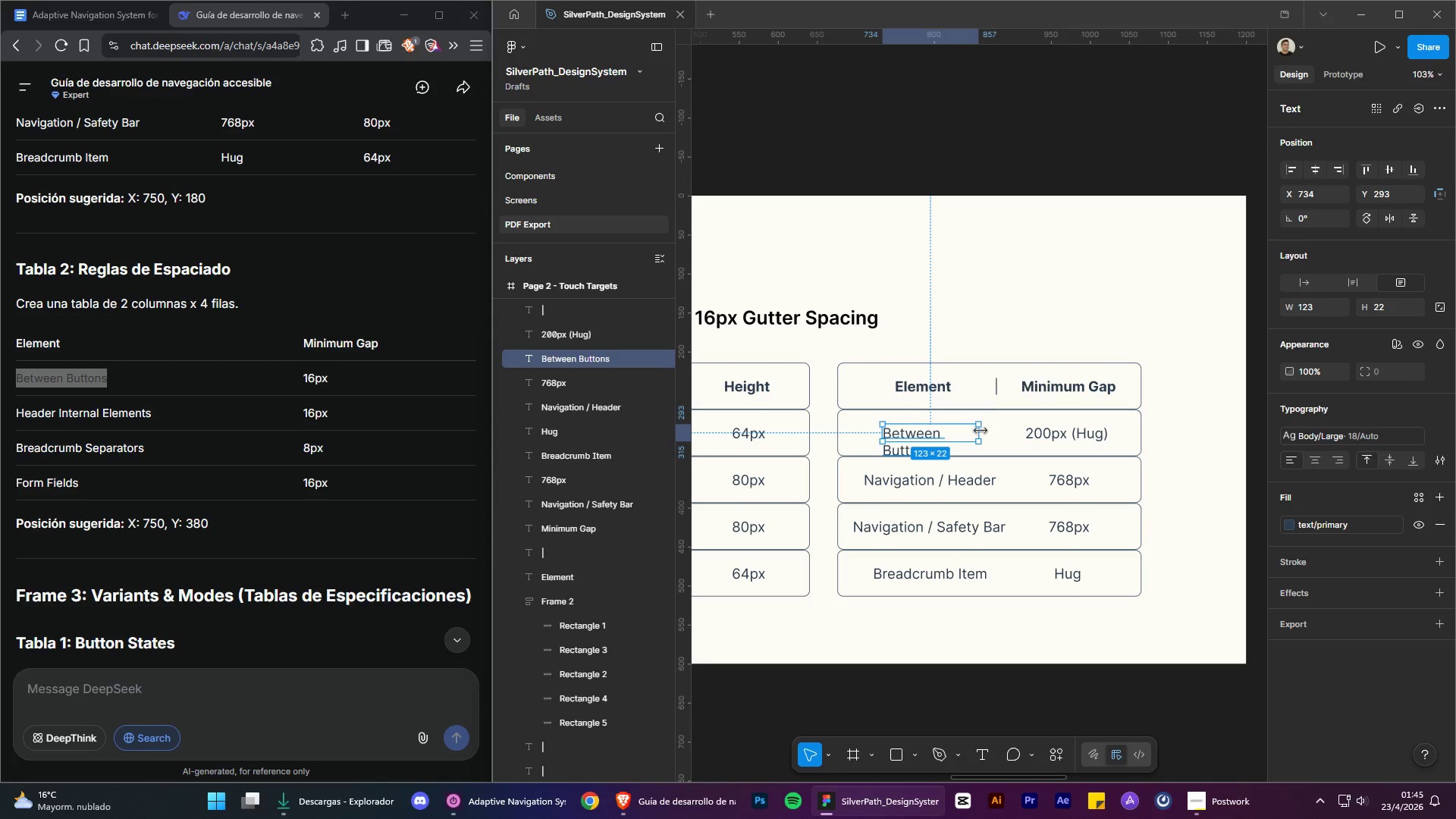 
left_click_drag(start_coordinate=[981, 432], to_coordinate=[996, 437])
 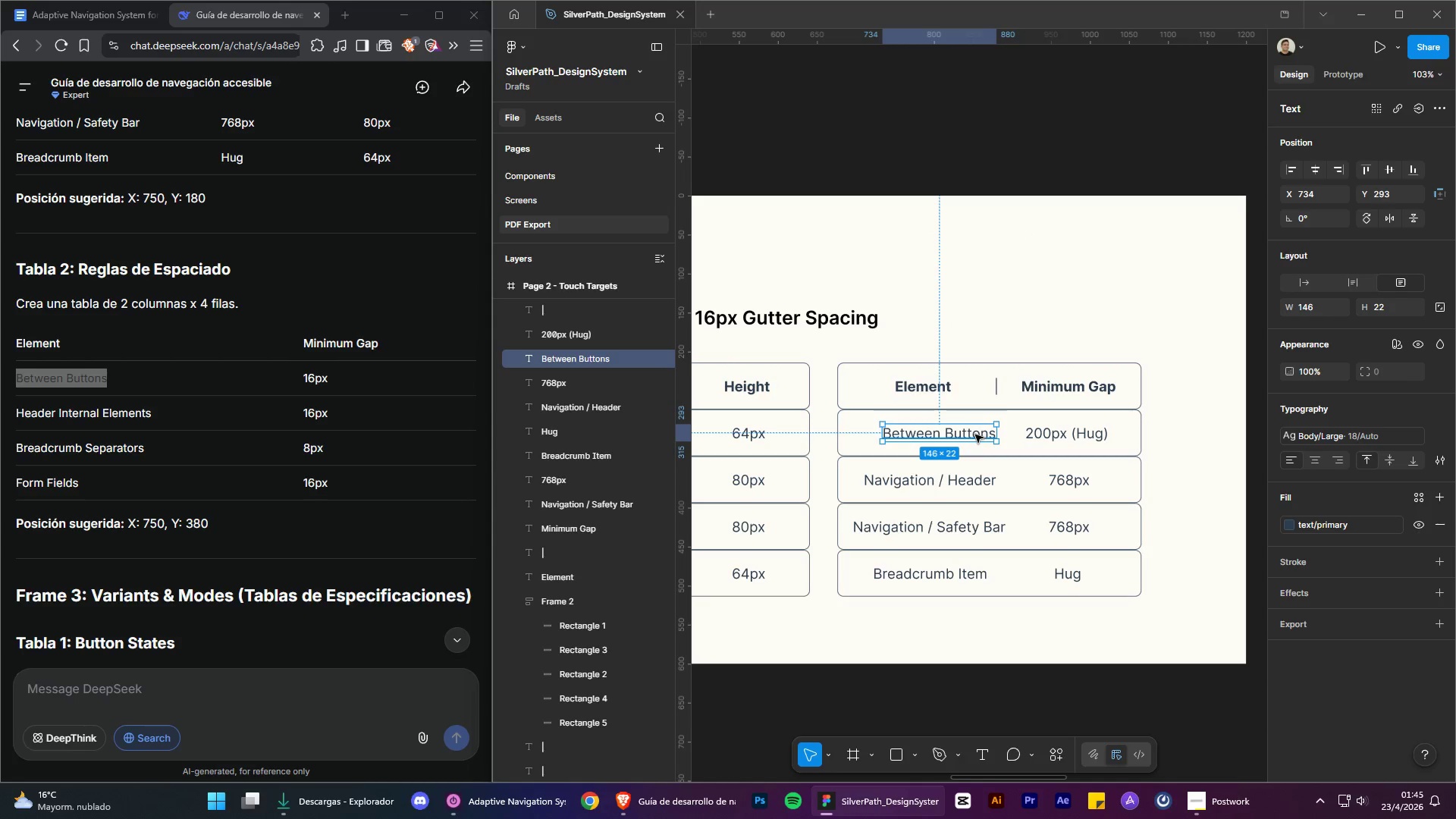 
left_click_drag(start_coordinate=[974, 435], to_coordinate=[965, 435])
 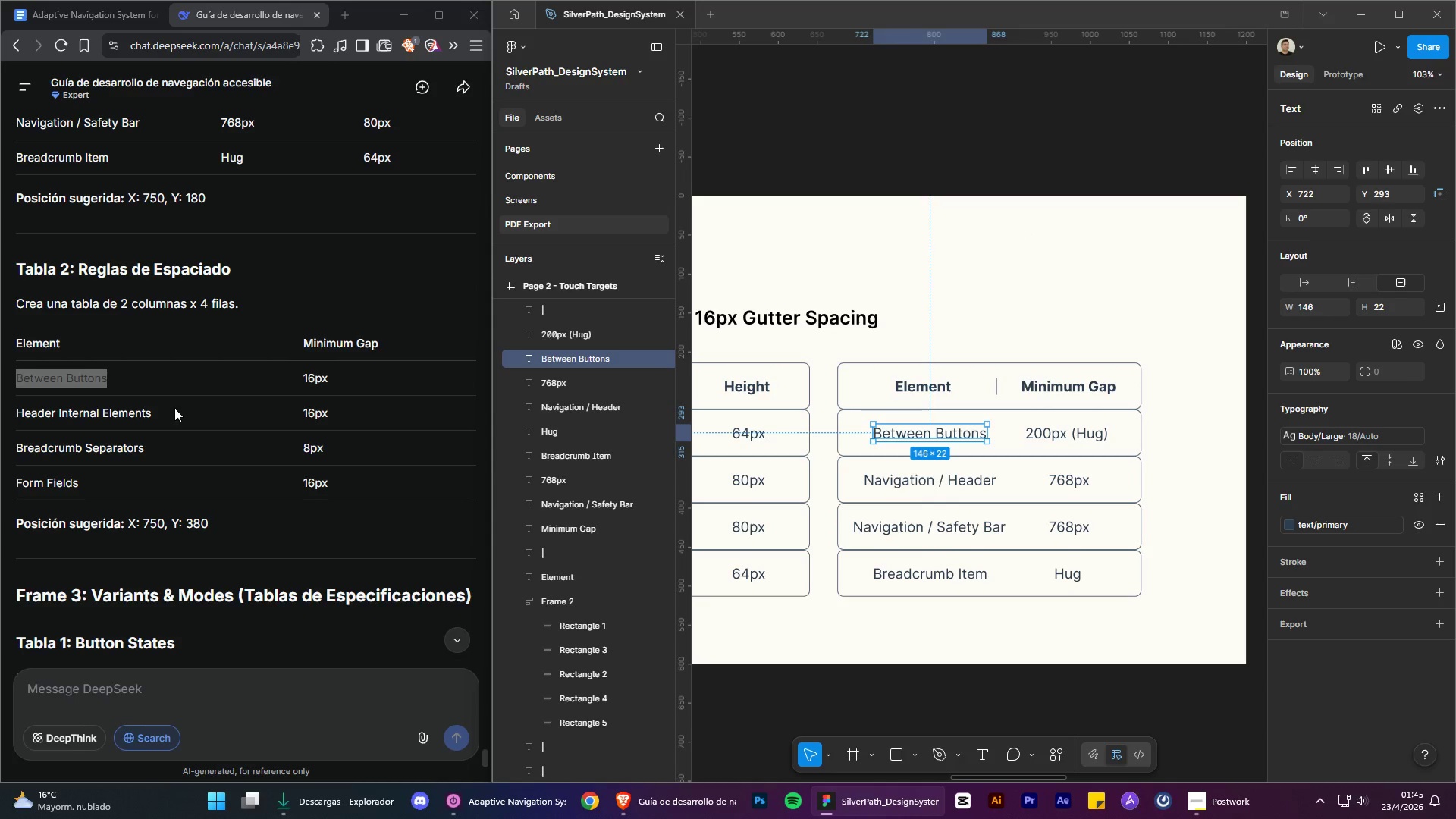 
left_click_drag(start_coordinate=[162, 425], to_coordinate=[17, 410])
 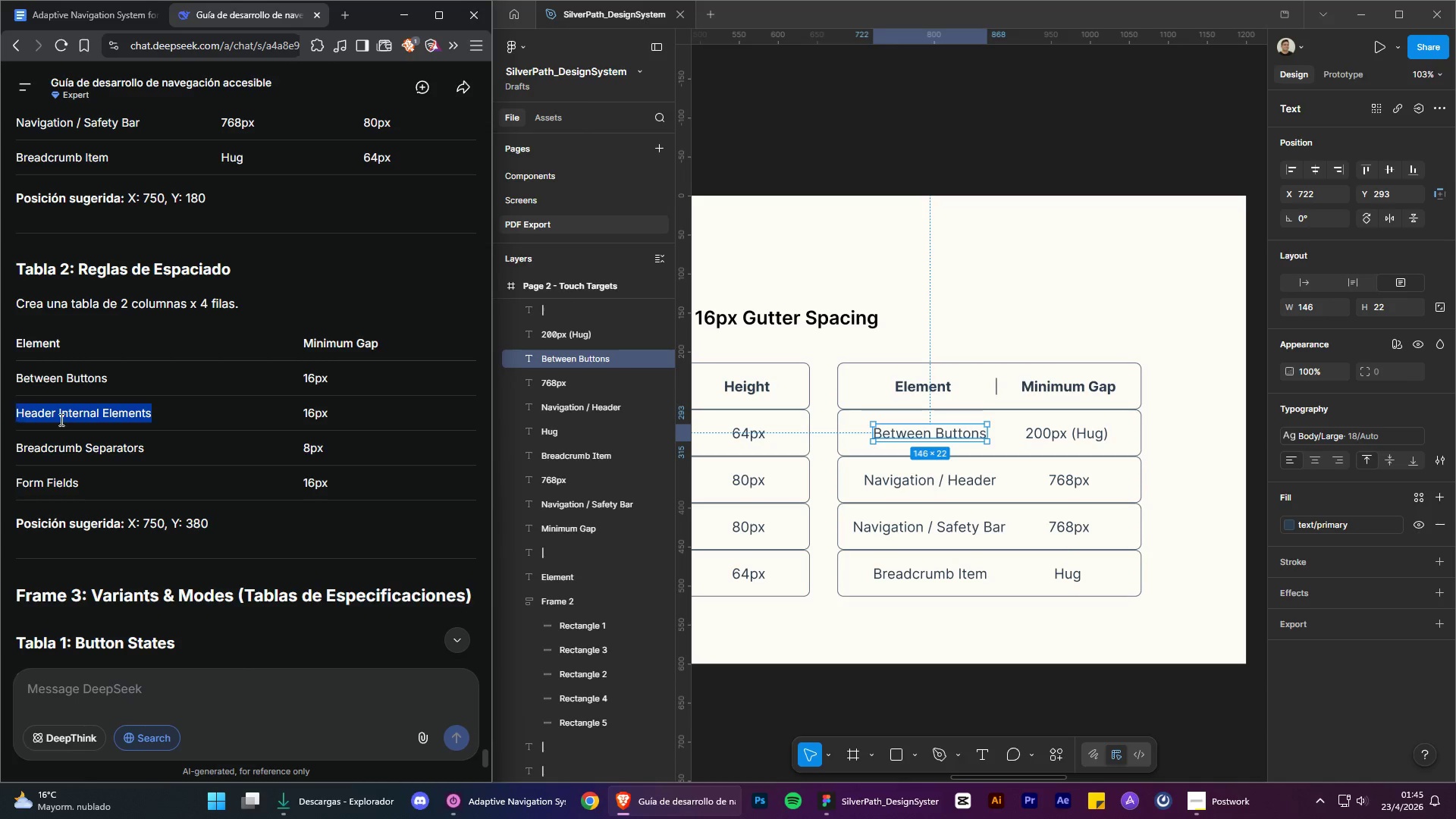 
key(Control+C)
 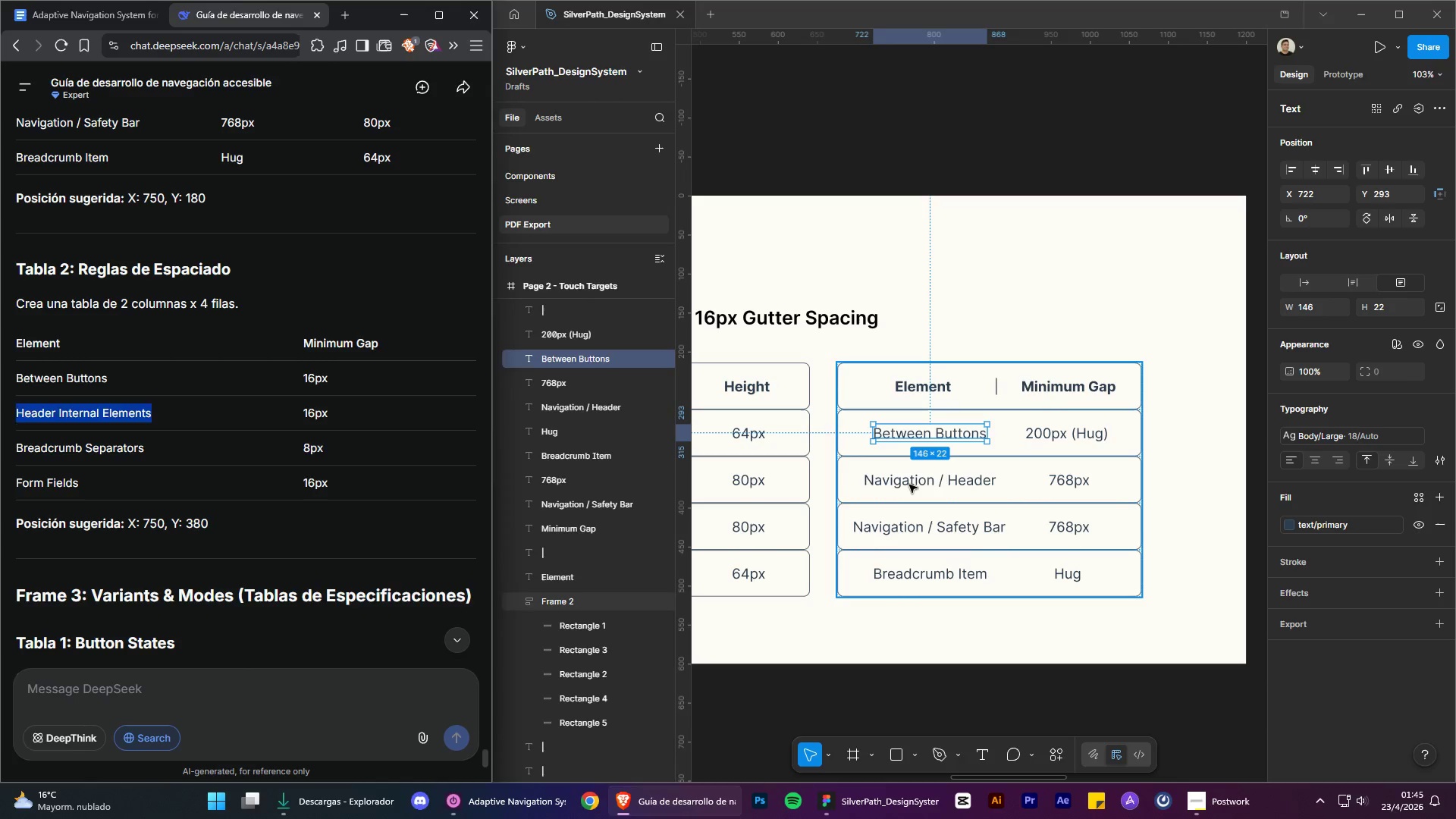 
left_click([909, 485])
 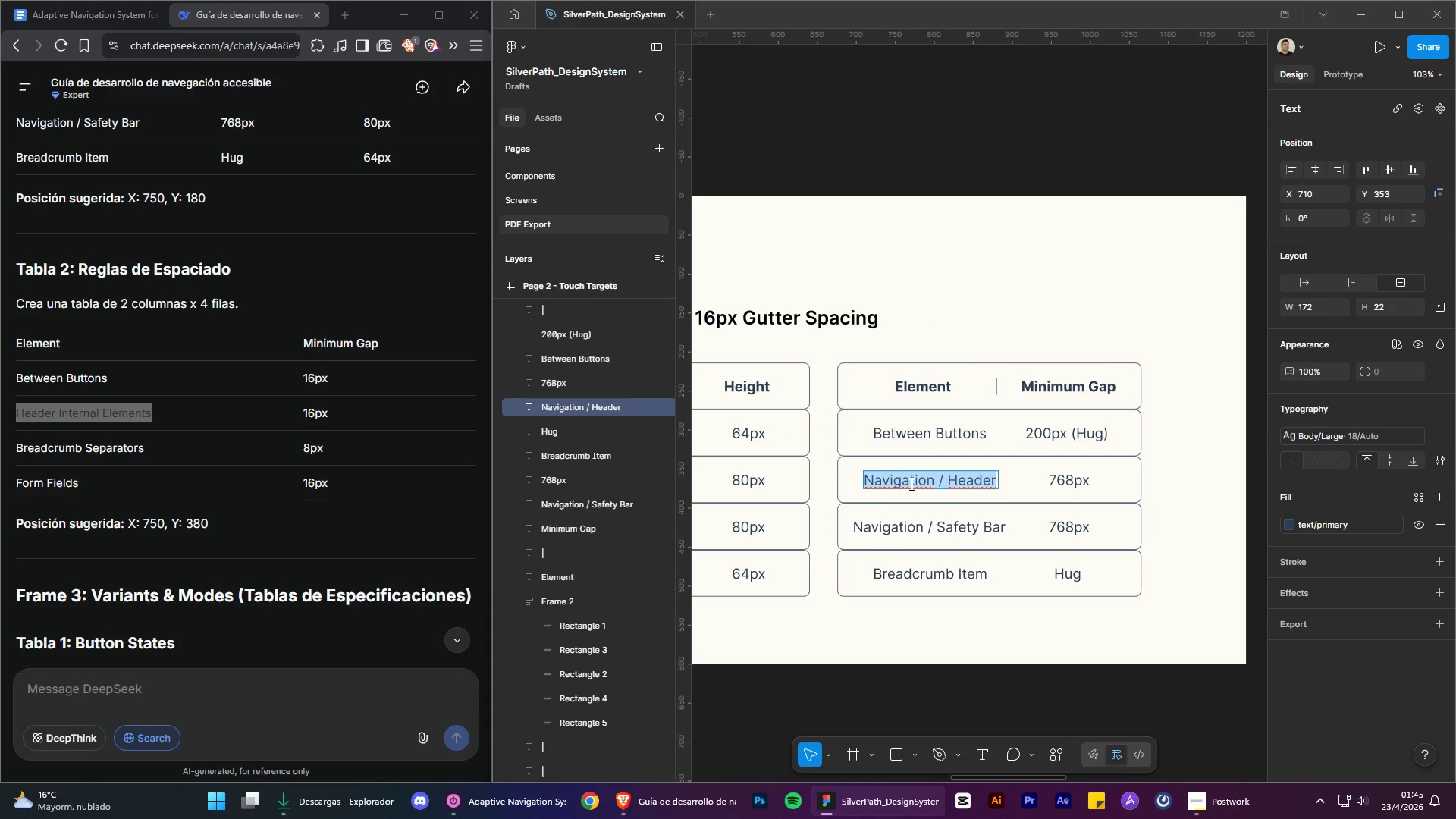 
key(Control+V)
 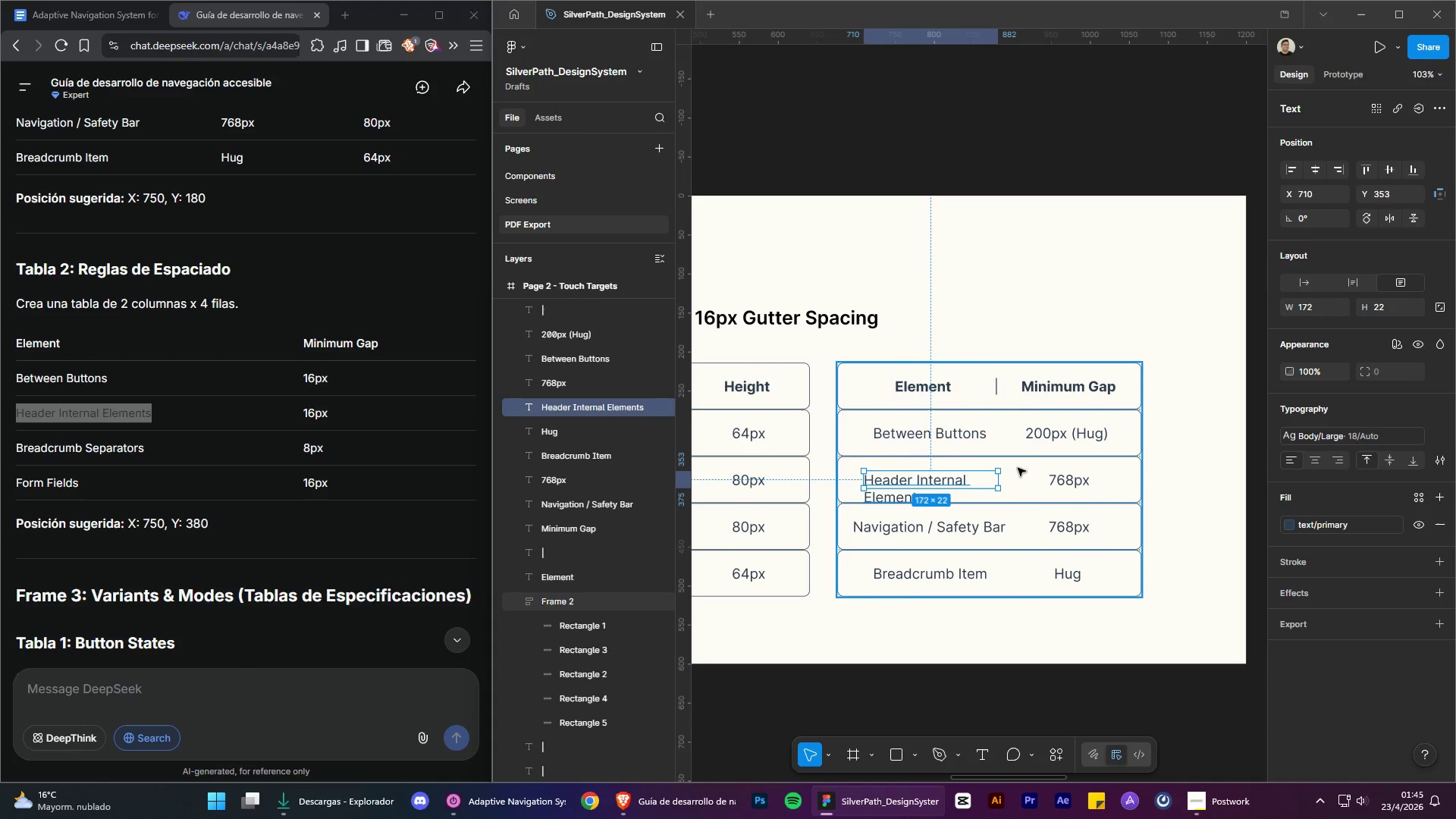 
left_click_drag(start_coordinate=[1001, 481], to_coordinate=[1033, 491])
 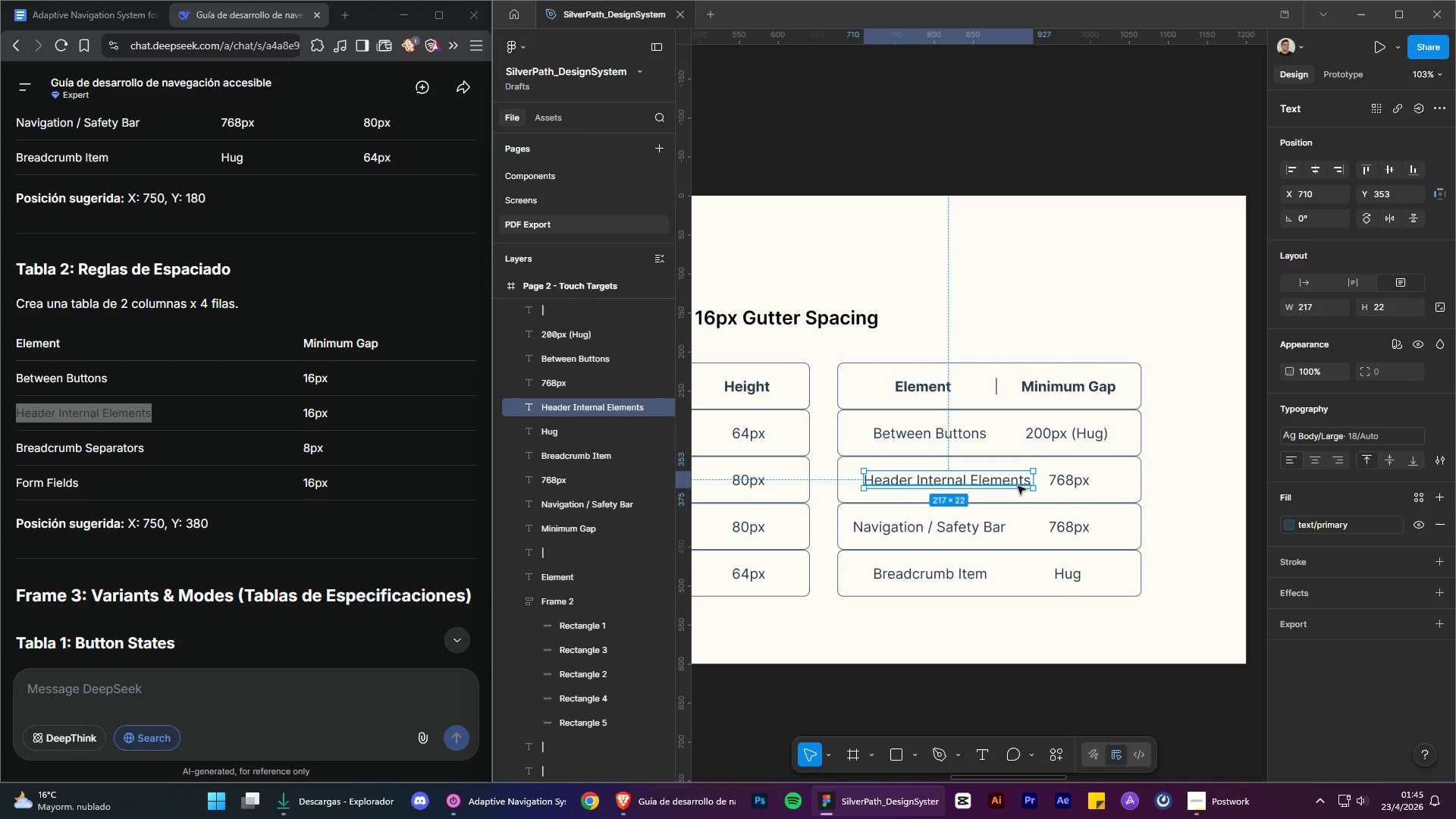 
left_click_drag(start_coordinate=[1018, 486], to_coordinate=[1009, 486])
 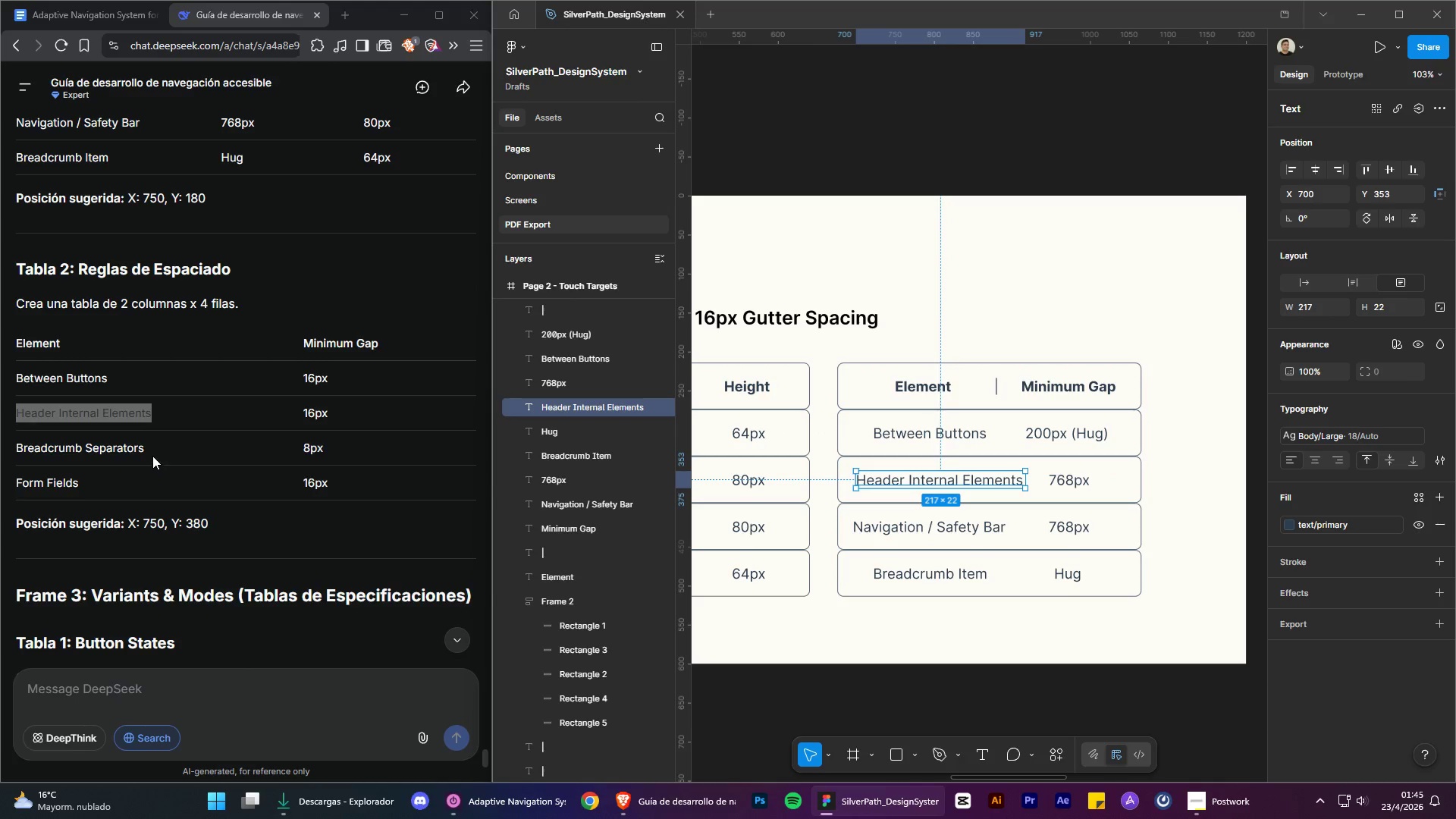 
left_click_drag(start_coordinate=[152, 454], to_coordinate=[17, 451])
 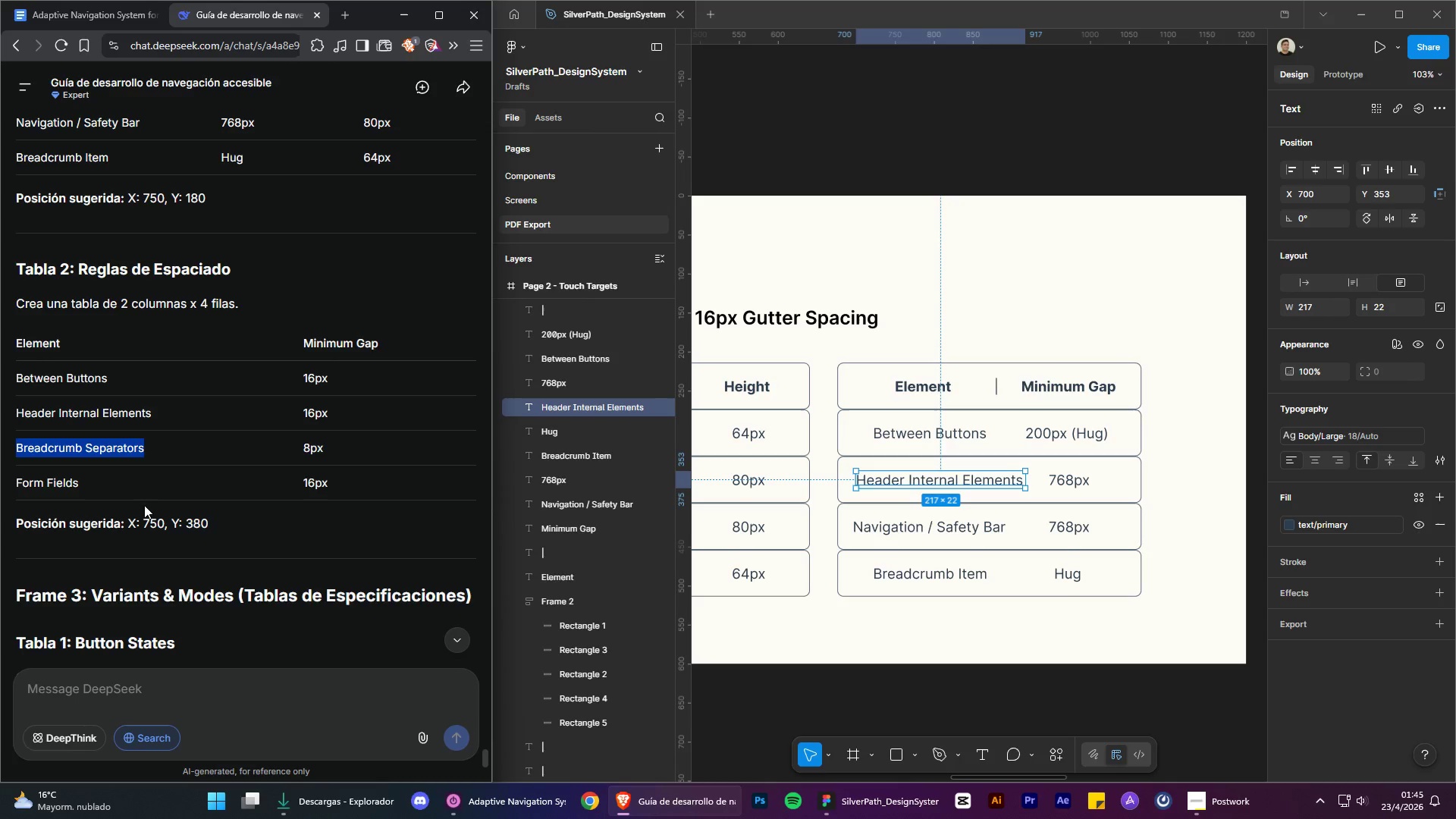 
key(Control+C)
 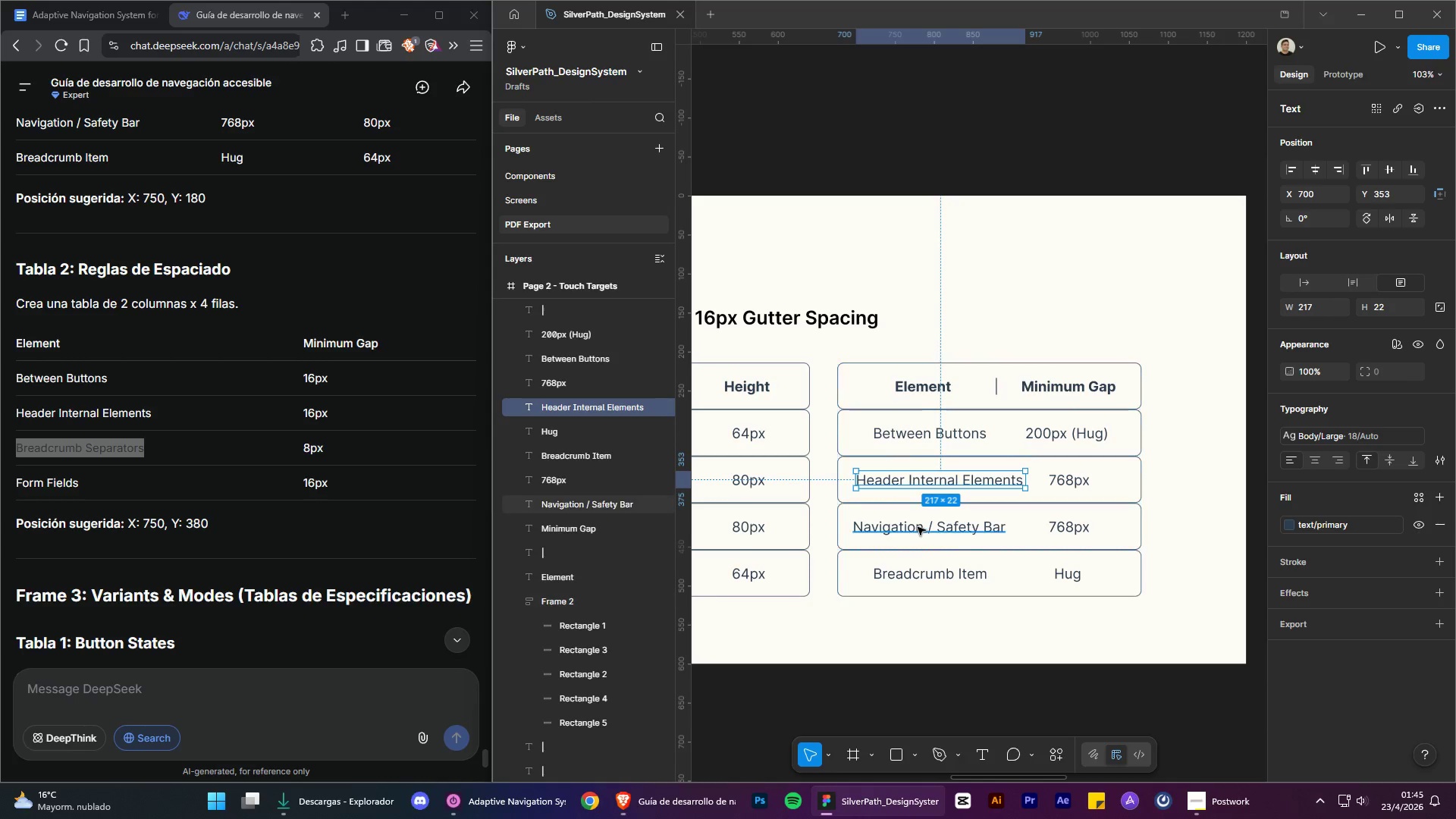 
double_click([918, 526])
 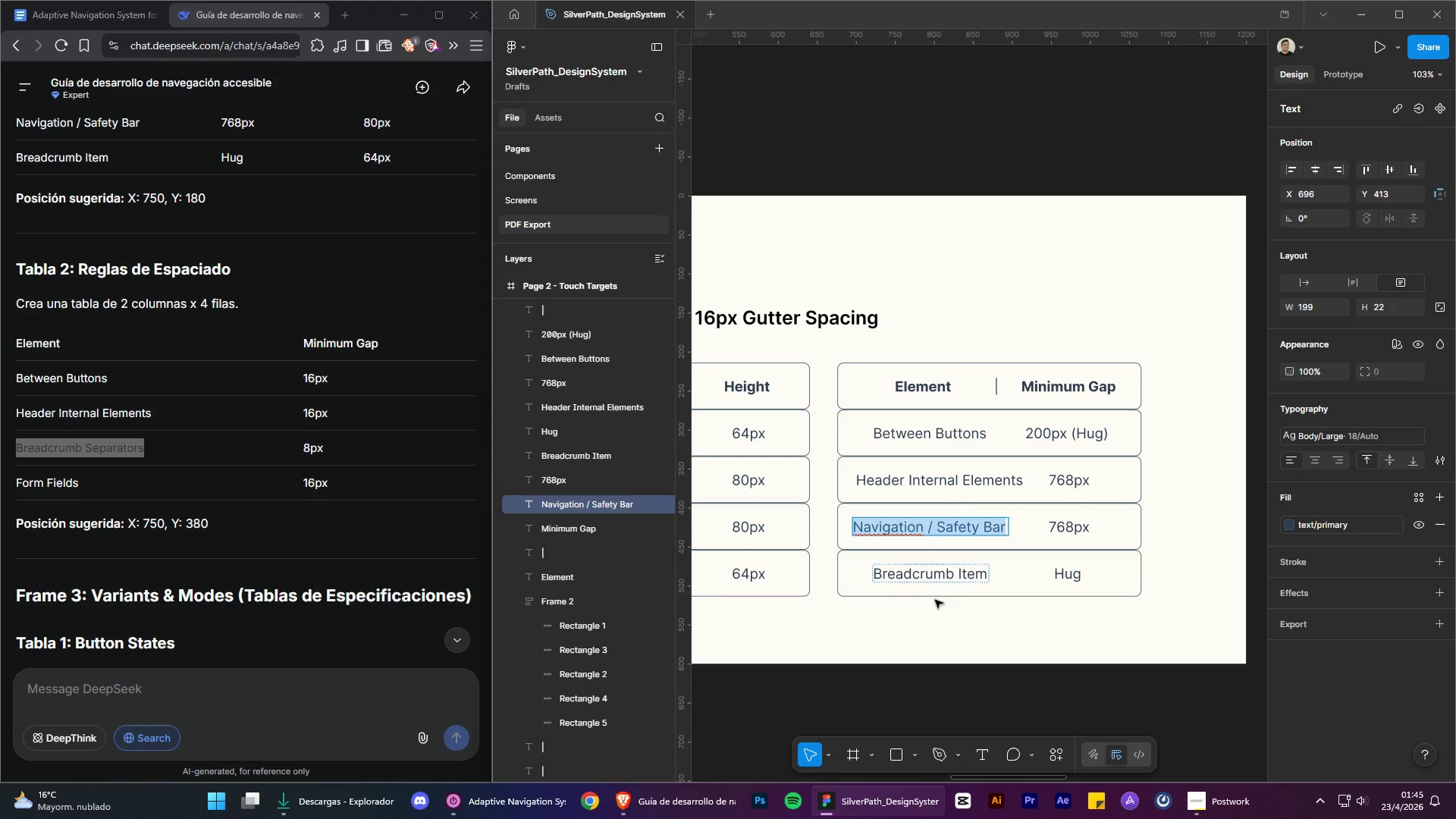 
key(Control+V)
 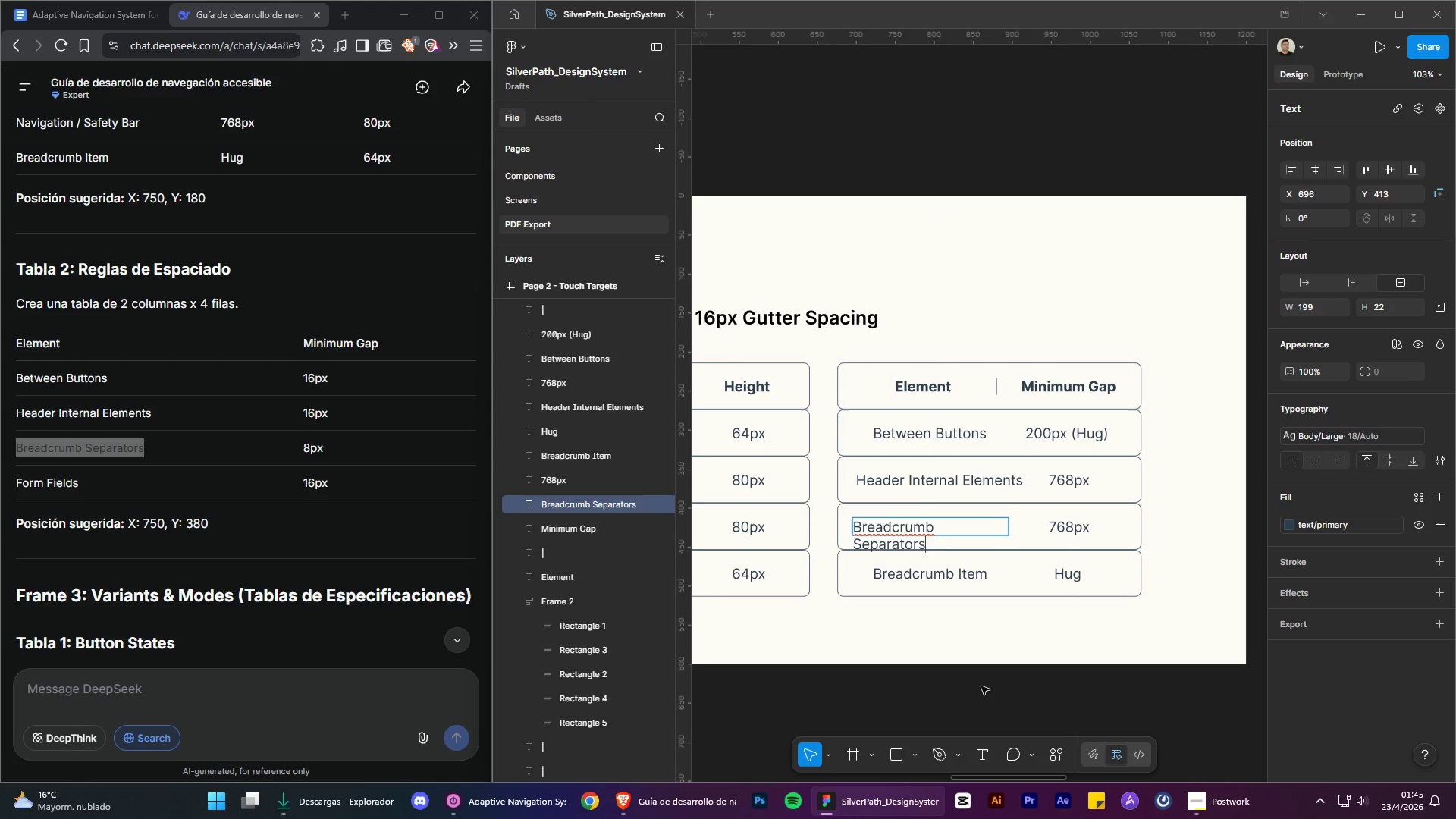 
left_click([981, 686])
 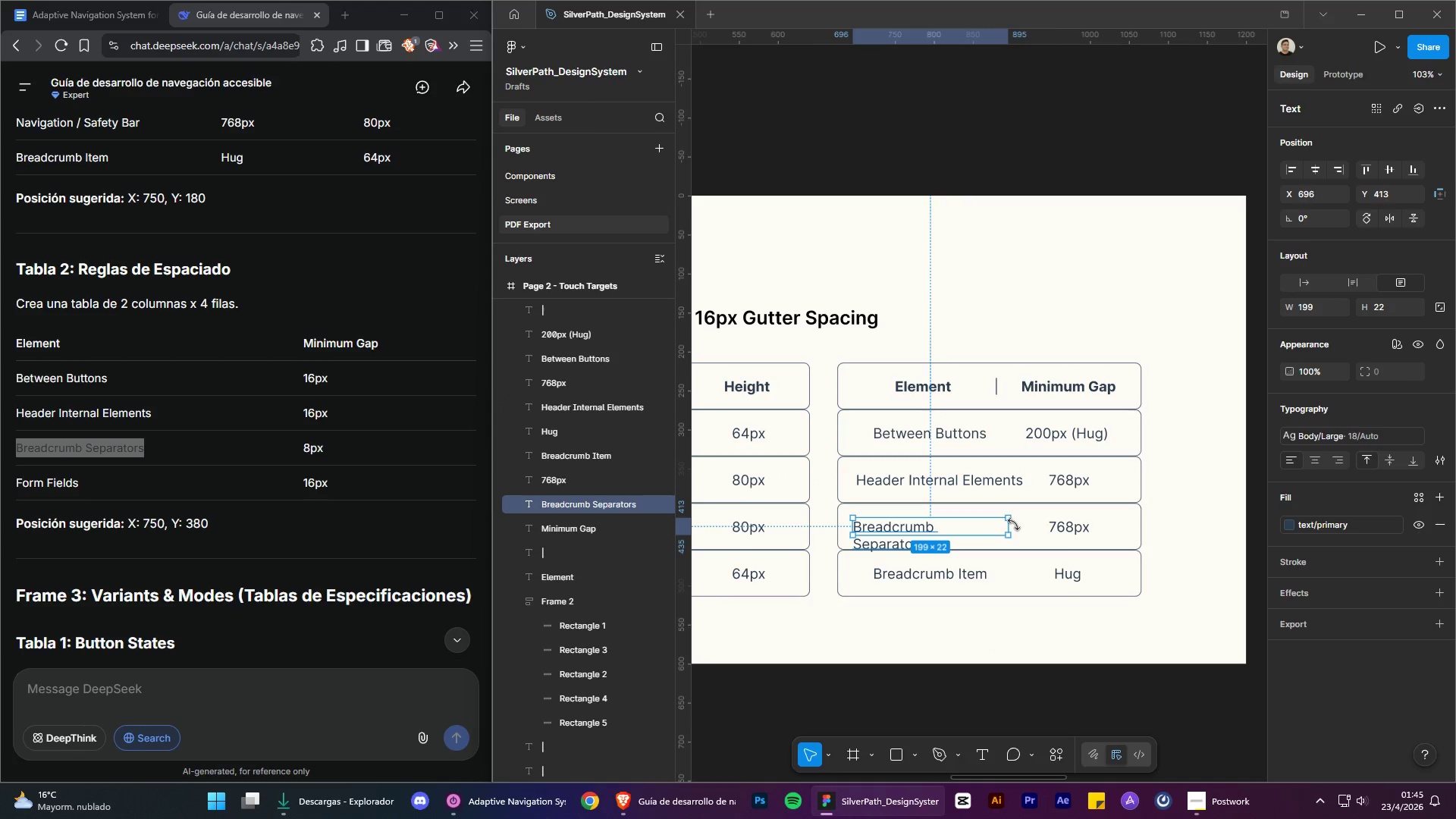 
left_click_drag(start_coordinate=[1013, 524], to_coordinate=[1013, 531])
 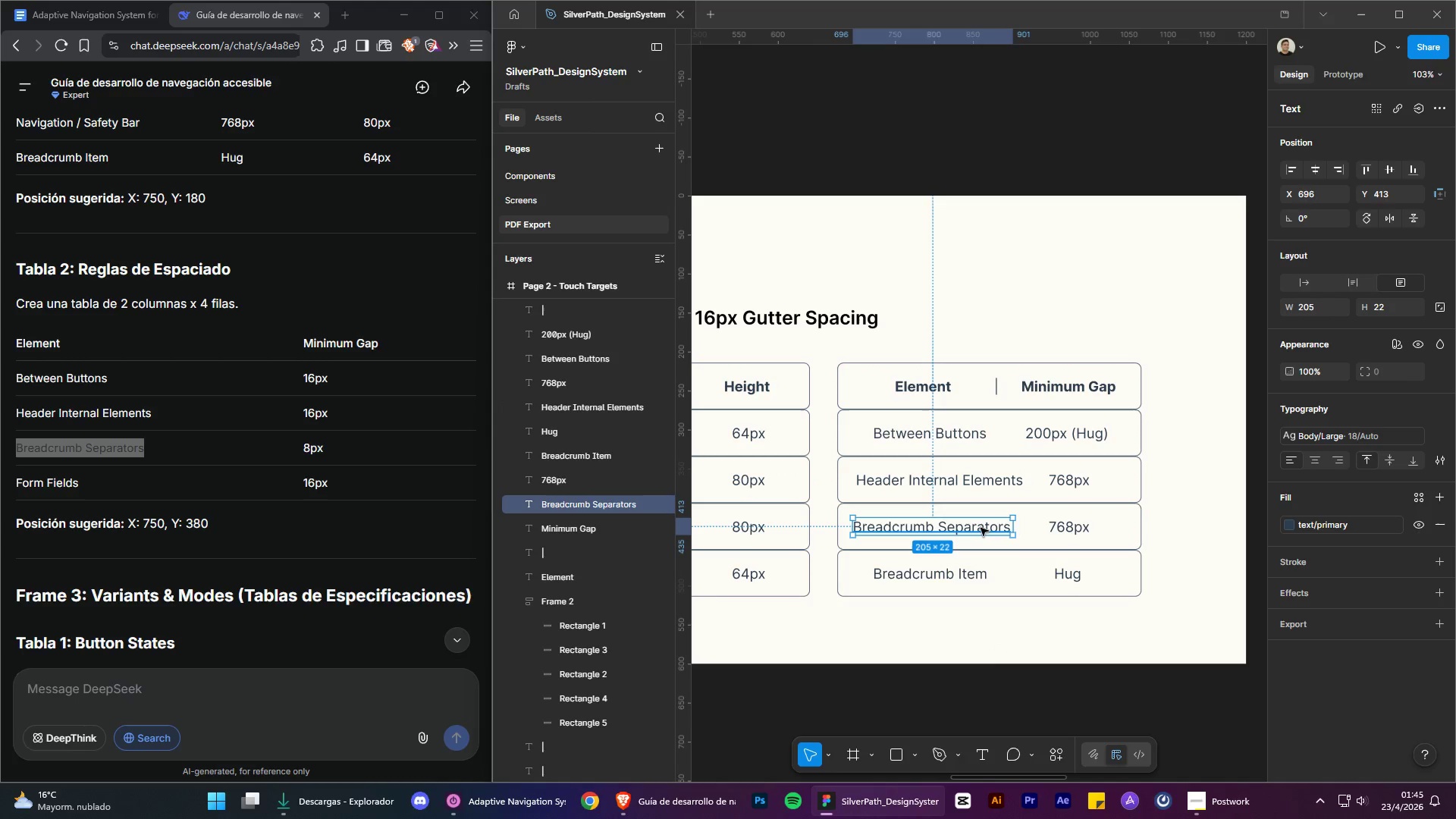 
left_click_drag(start_coordinate=[981, 528], to_coordinate=[986, 528])
 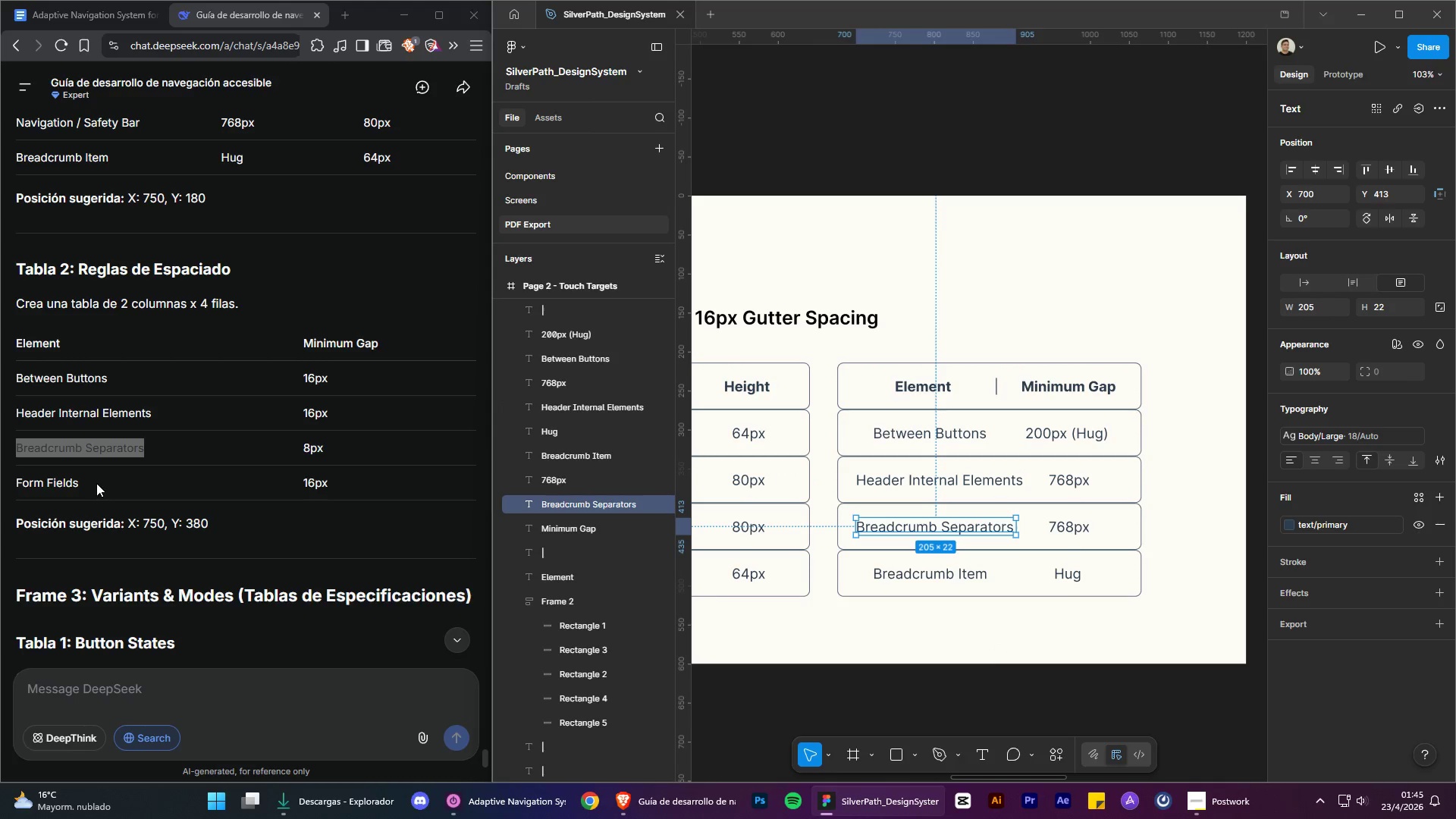 
left_click_drag(start_coordinate=[96, 483], to_coordinate=[16, 482])
 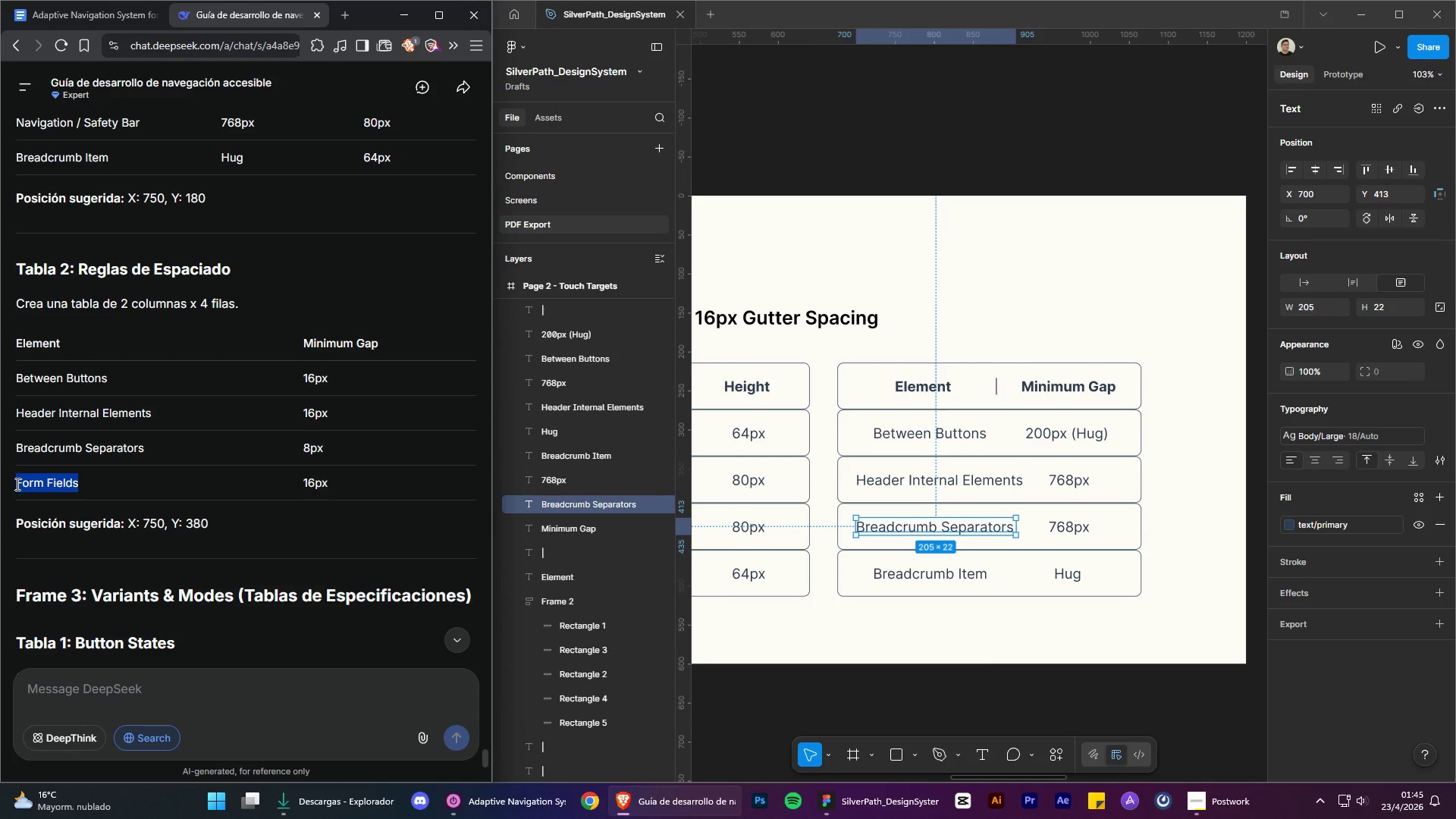 
key(Control+C)
 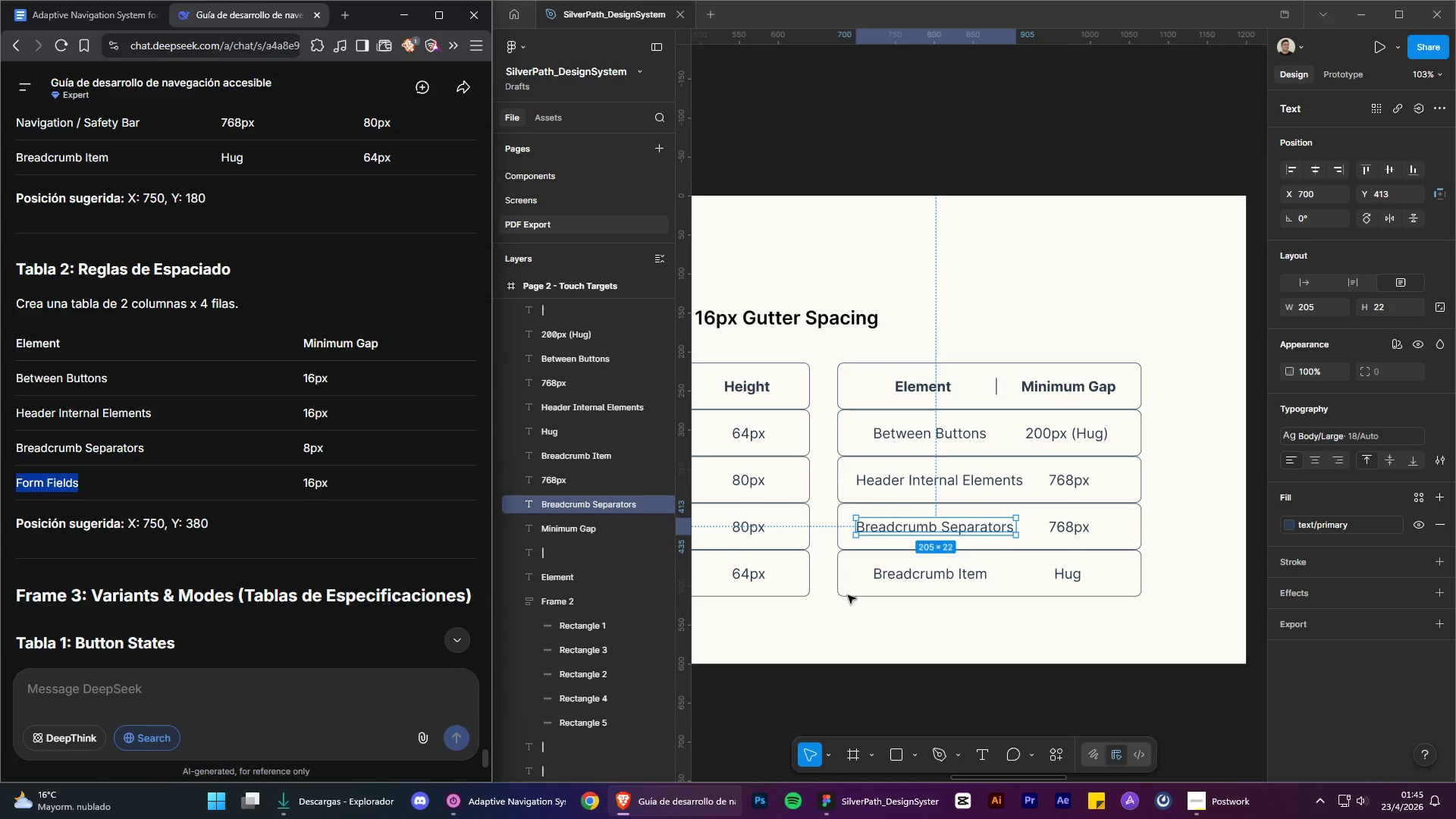 
double_click([935, 582])
 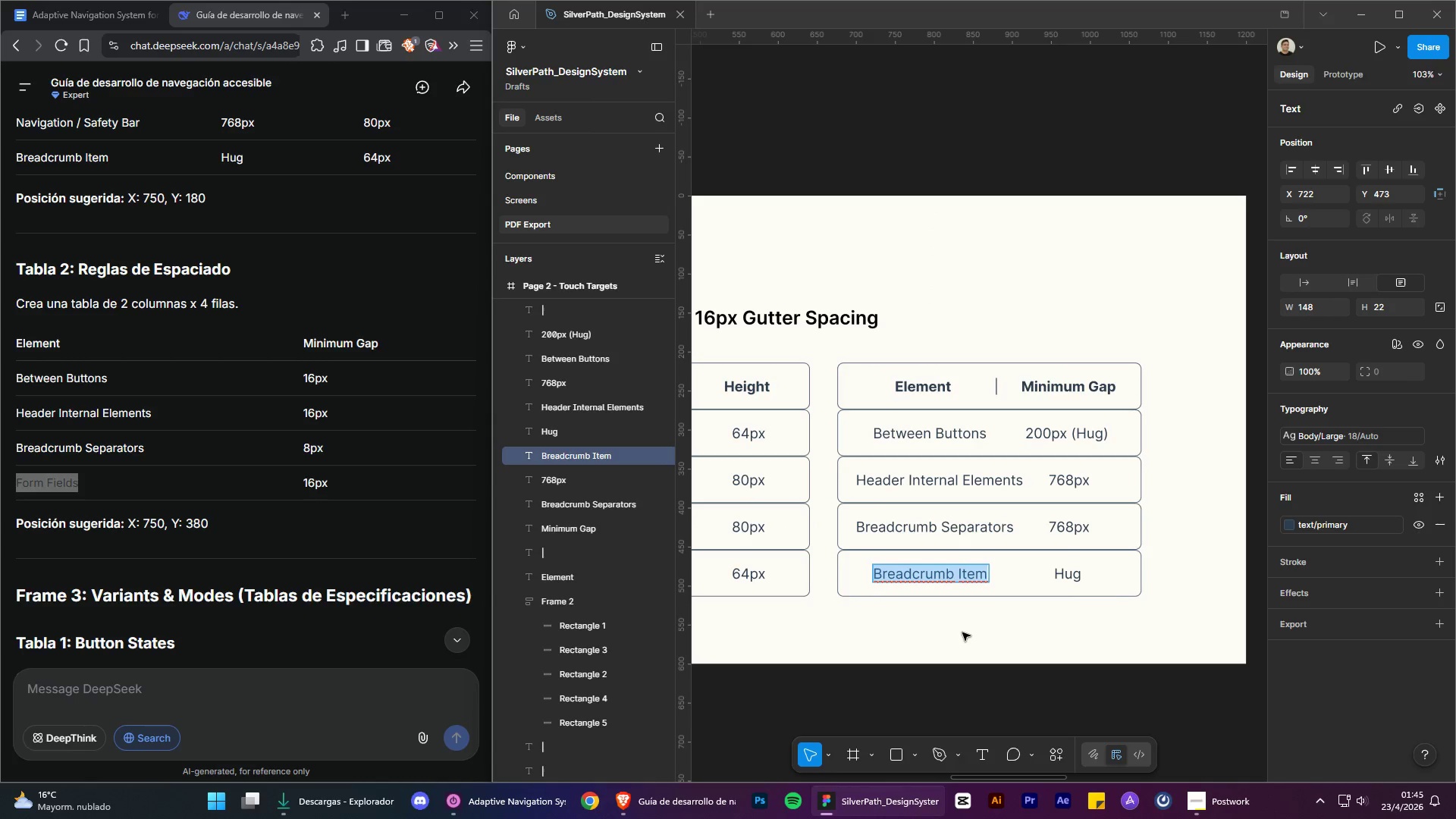 
key(Control+V)
 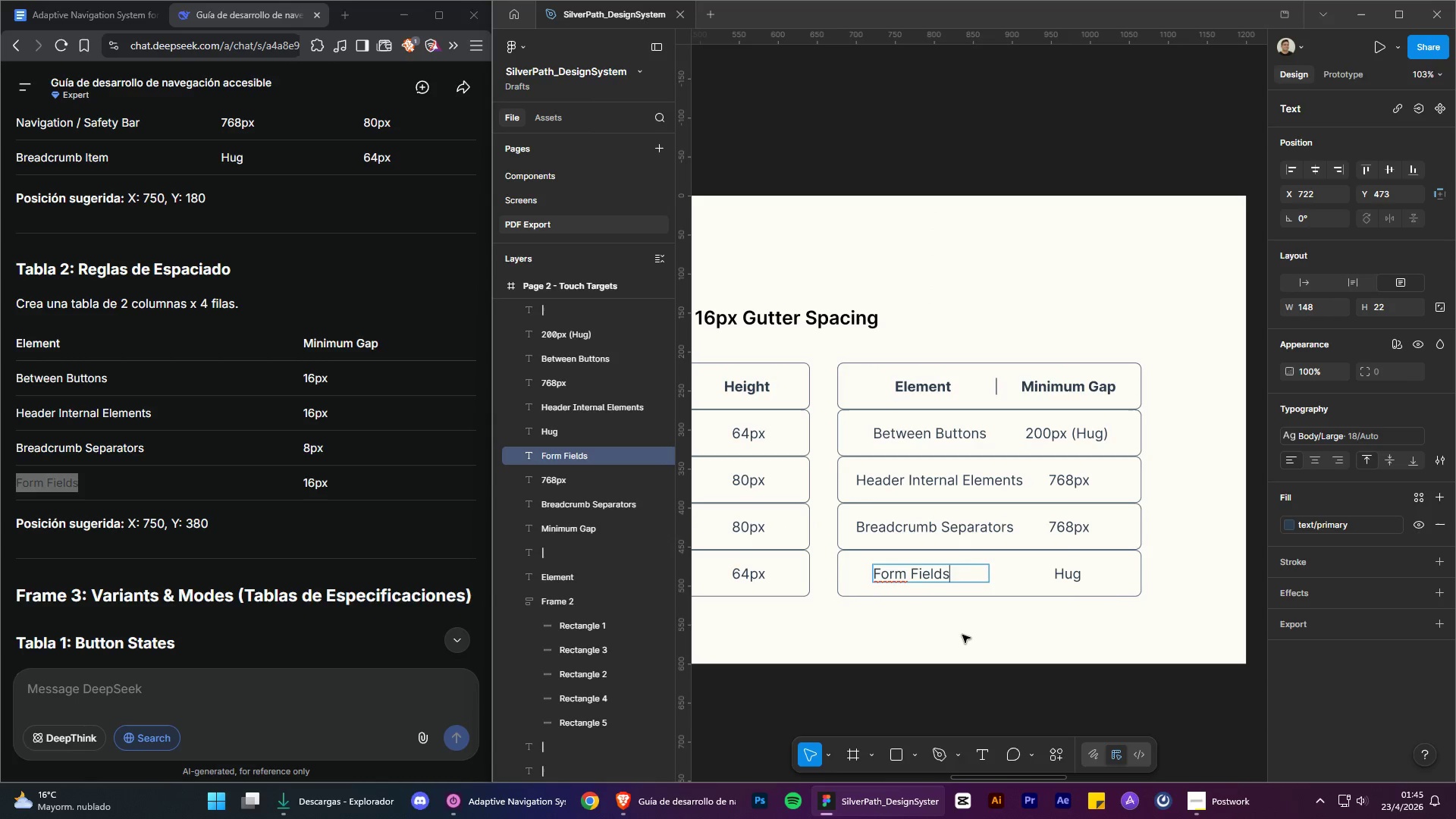 
left_click([962, 635])
 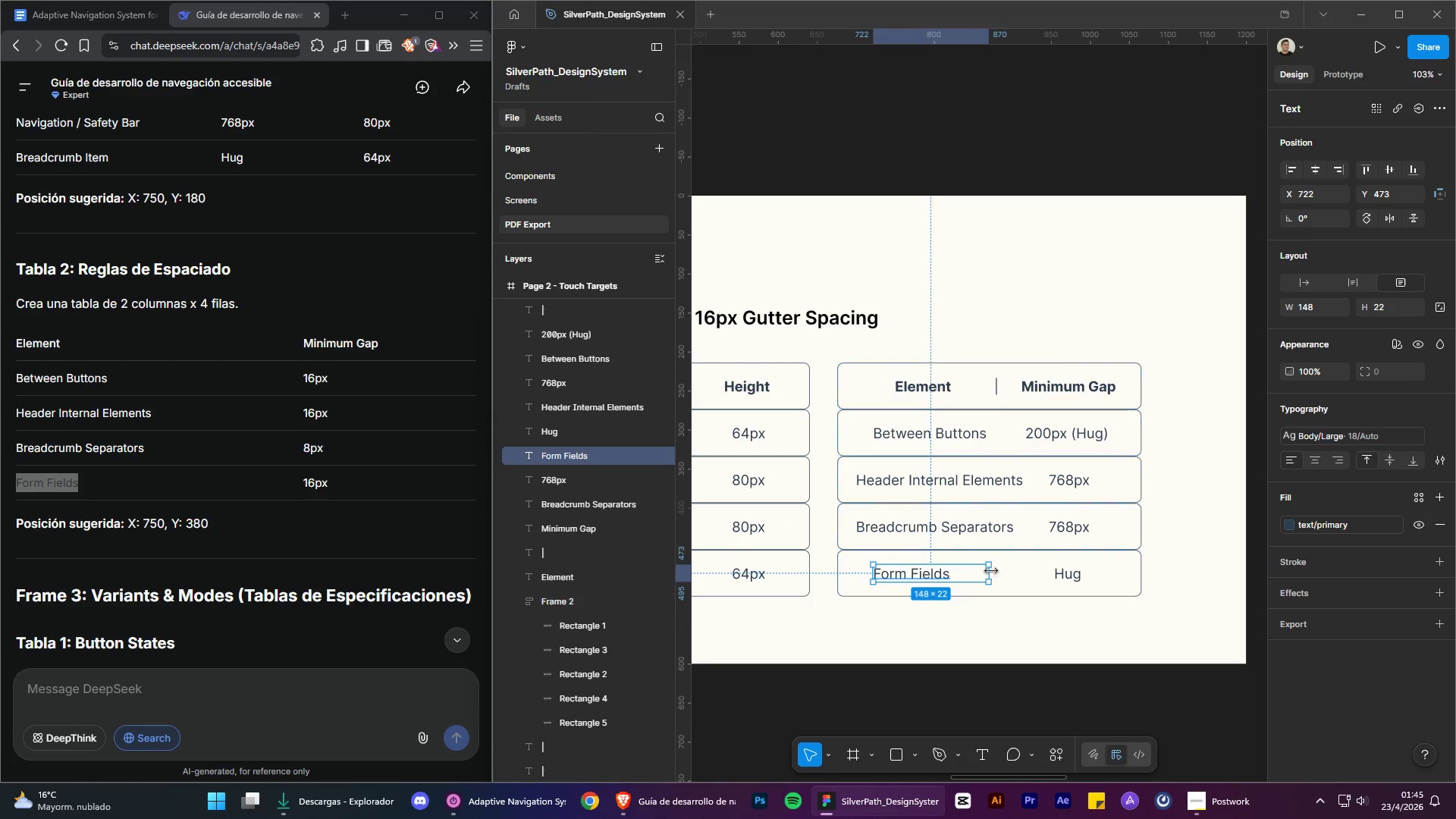 
left_click_drag(start_coordinate=[989, 571], to_coordinate=[949, 575])
 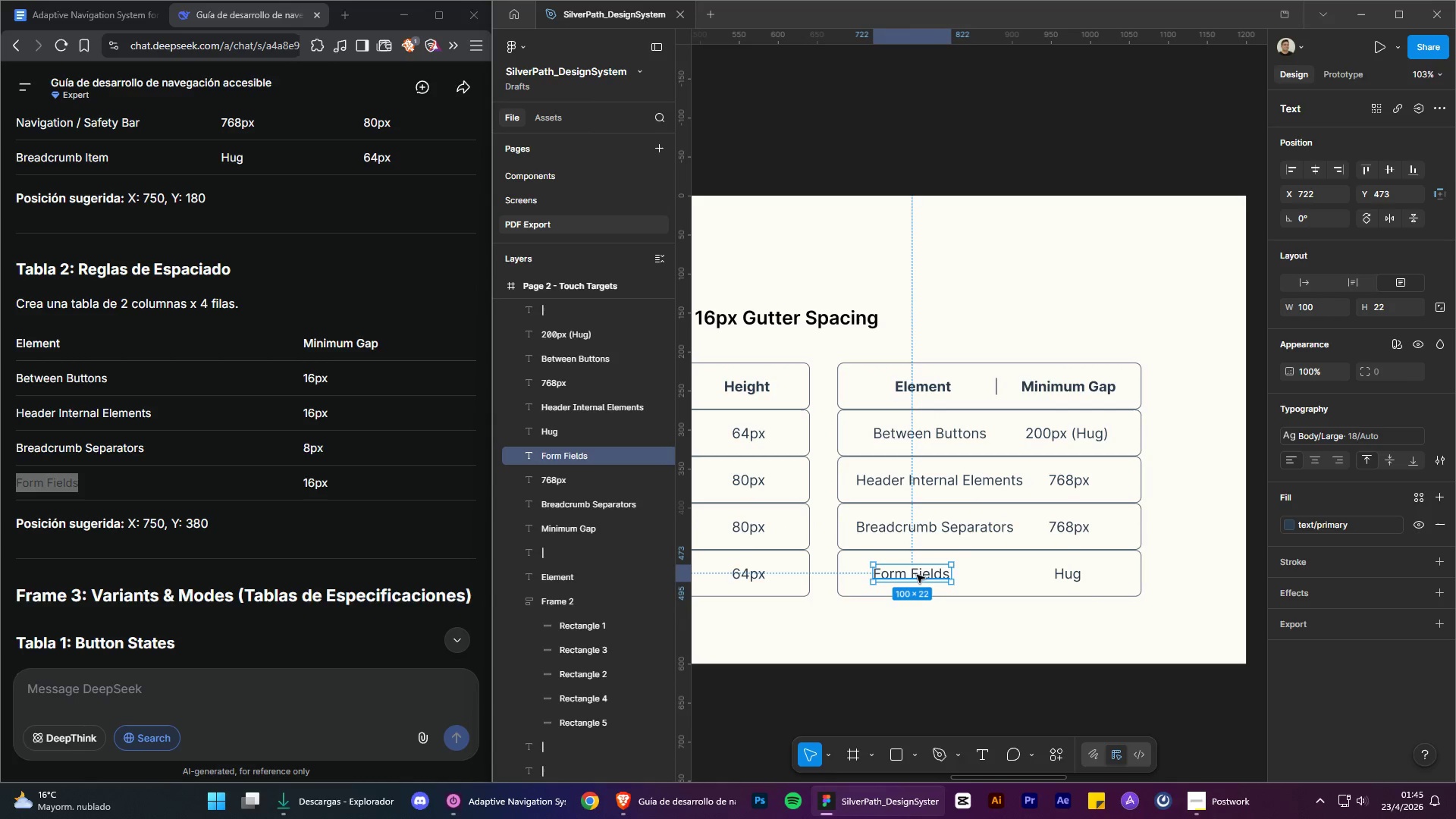 
left_click_drag(start_coordinate=[917, 575], to_coordinate=[937, 576])
 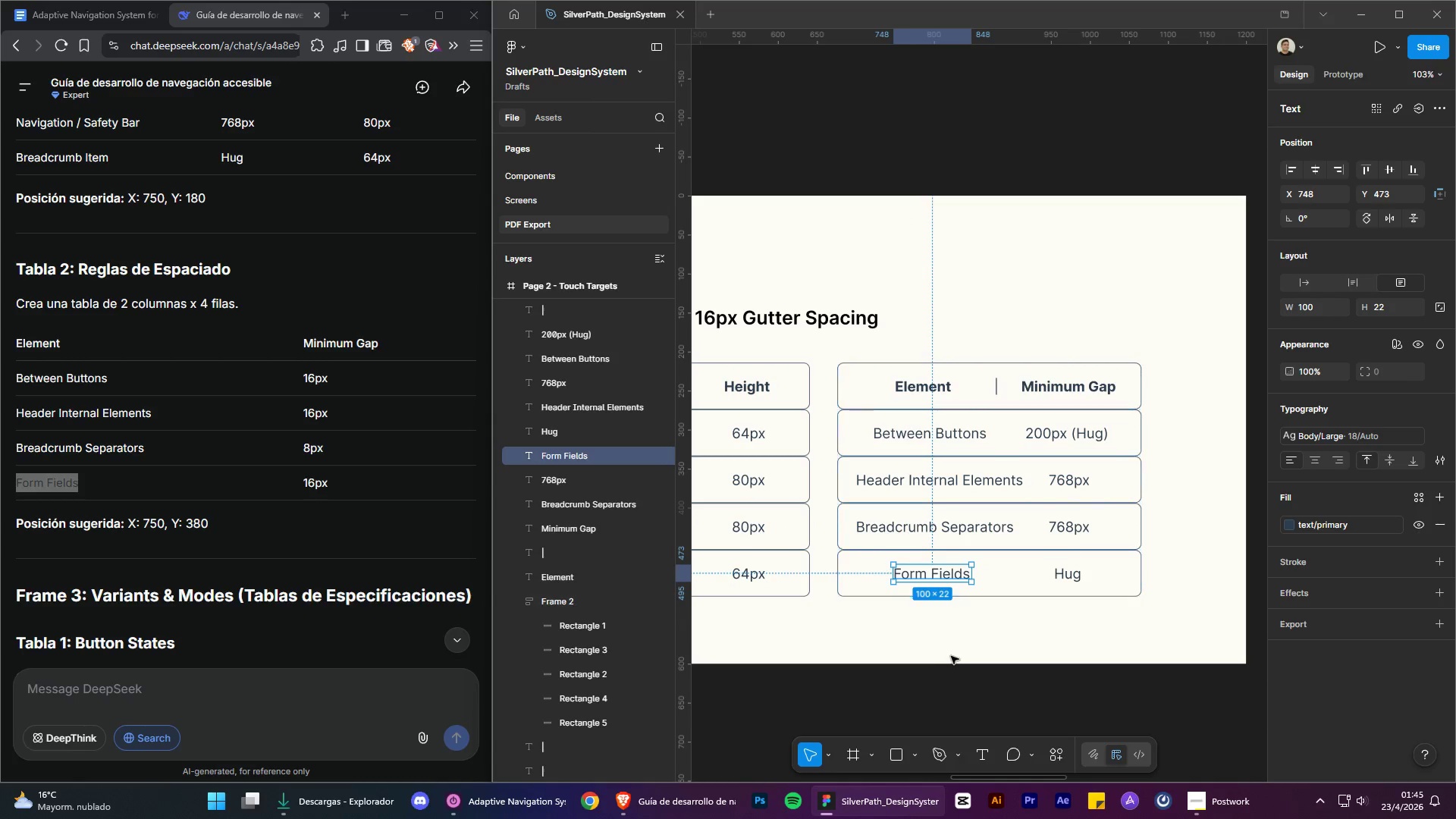 
left_click([951, 656])
 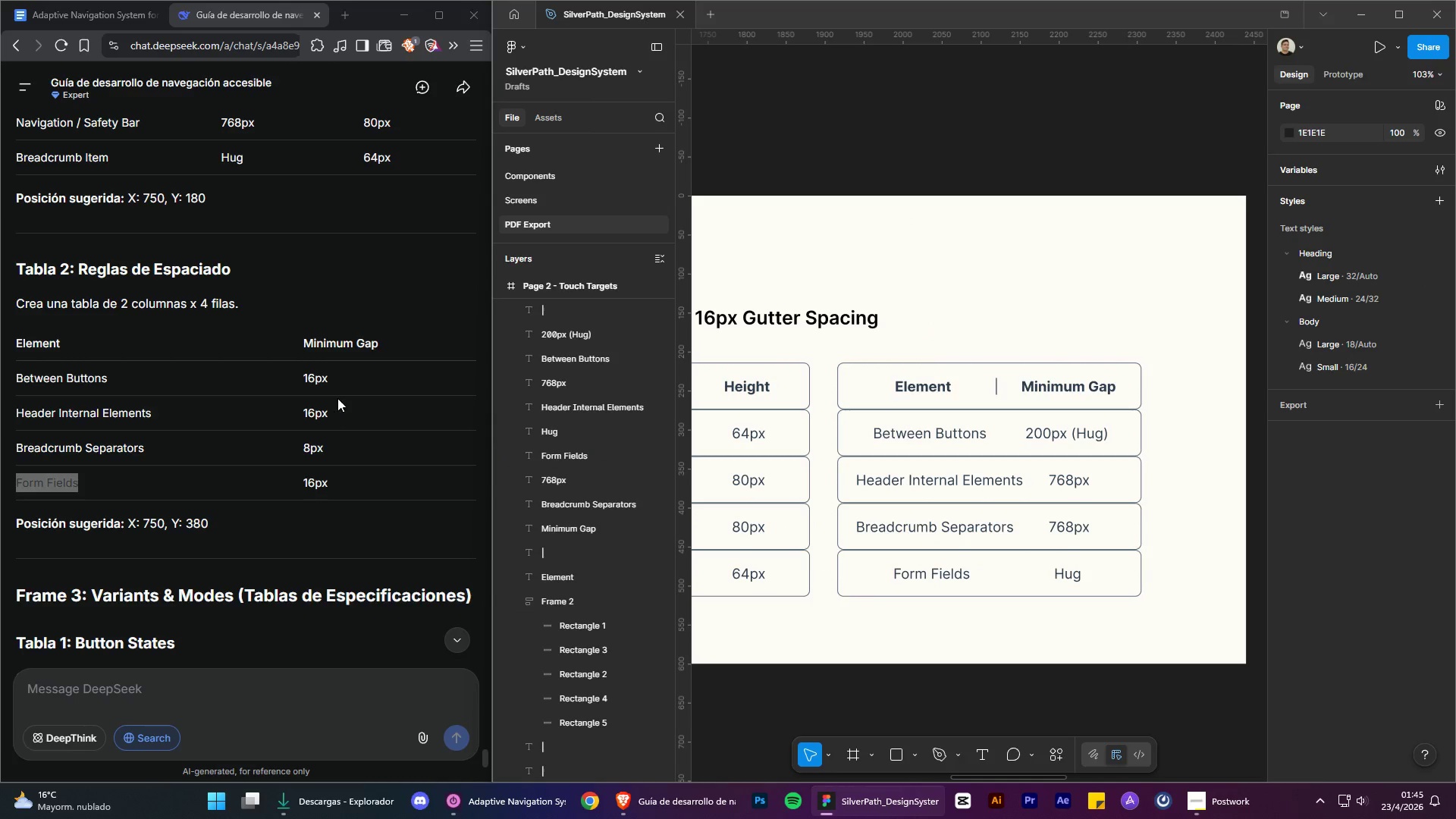 
left_click_drag(start_coordinate=[339, 380], to_coordinate=[283, 382])
 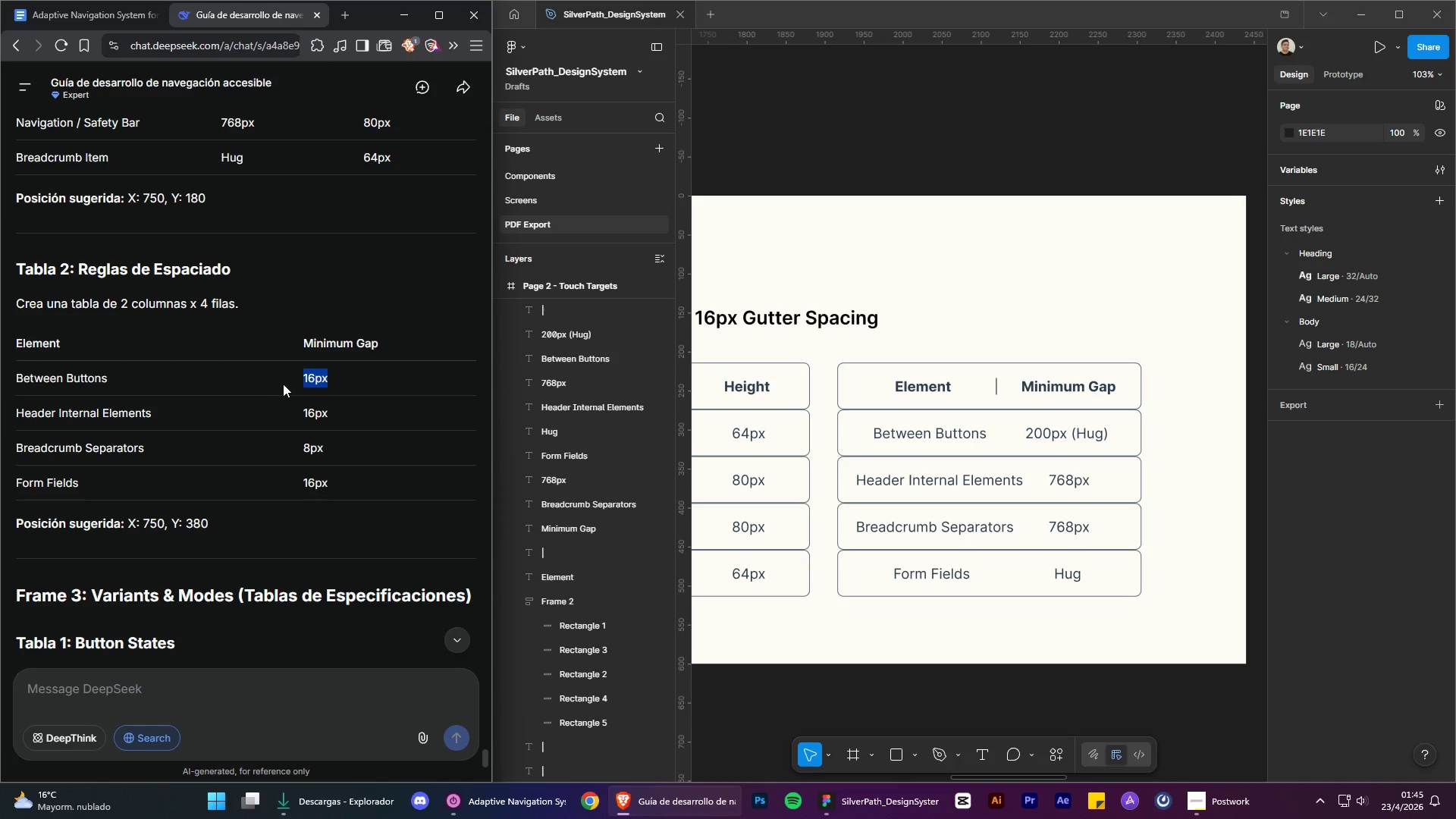 
key(Control+C)
 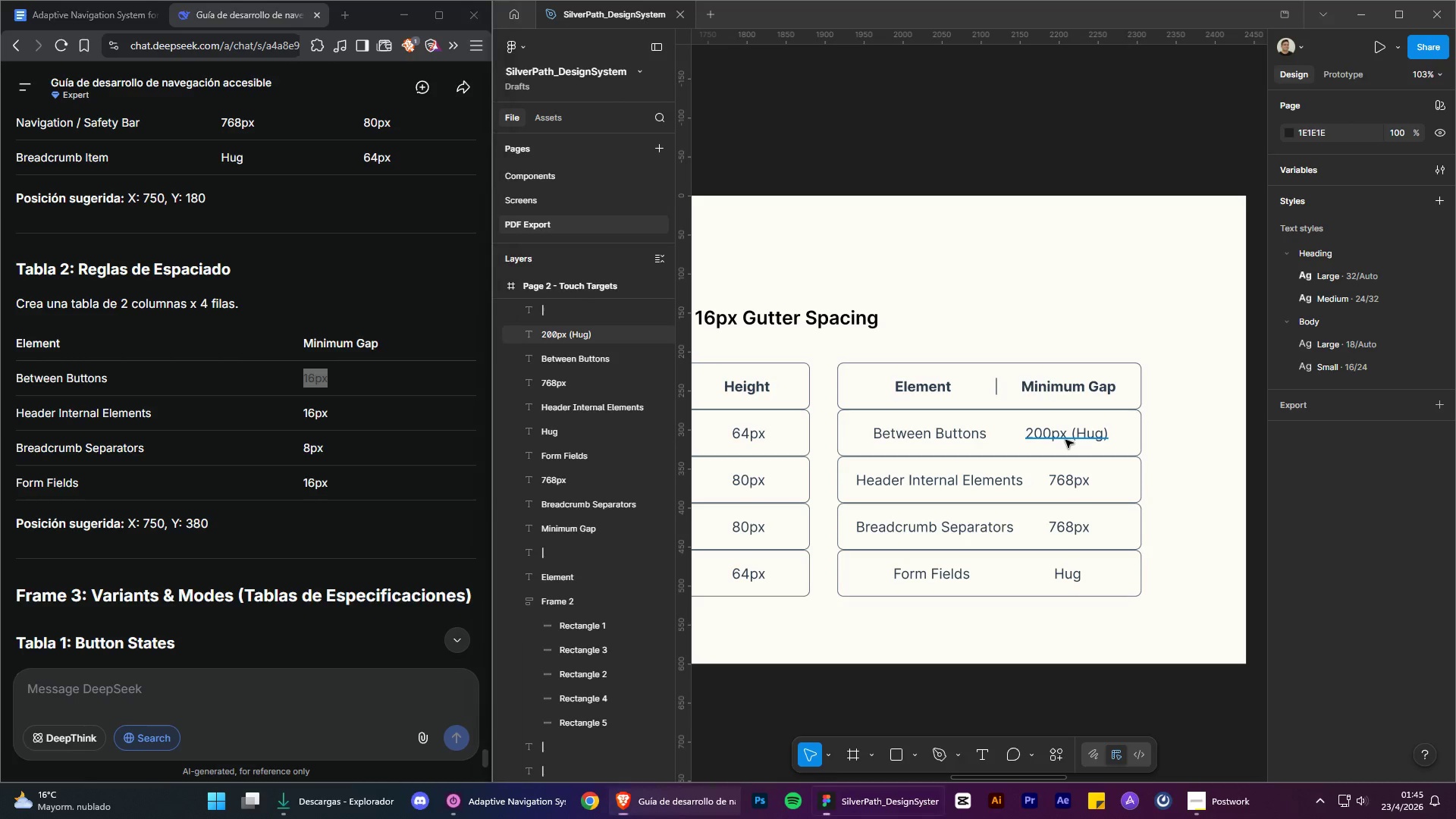 
double_click([1065, 439])
 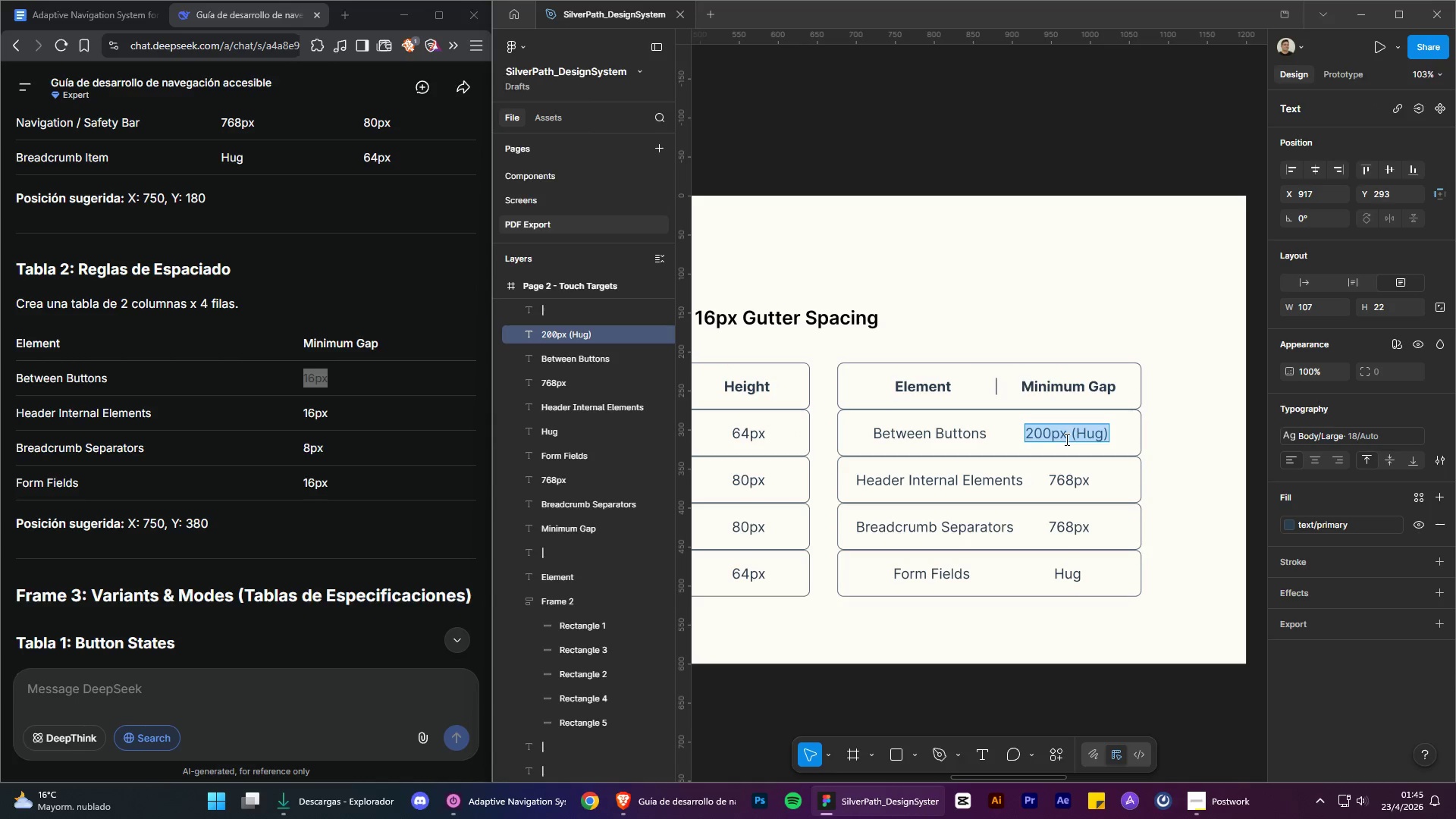 
key(Control+V)
 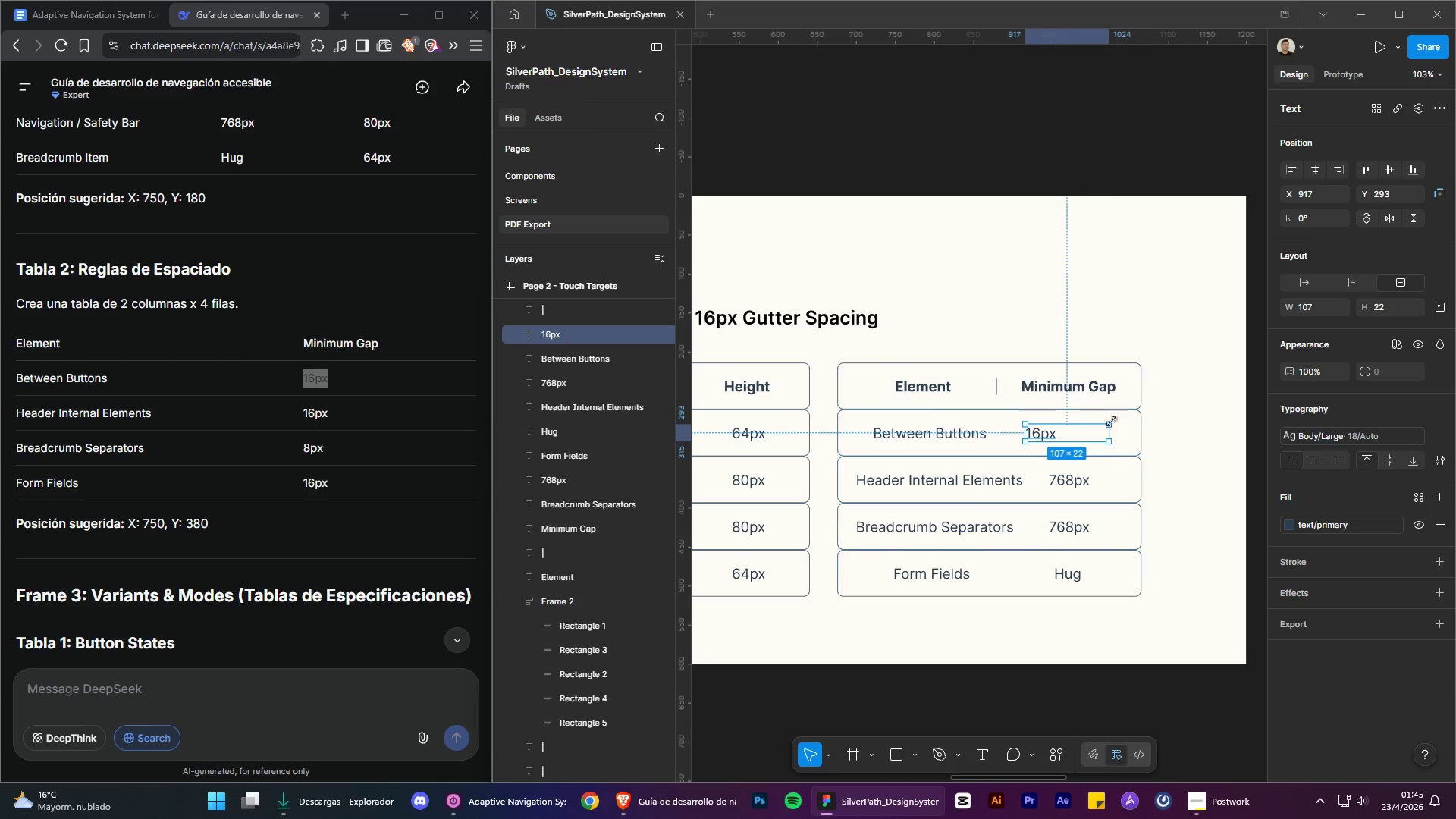 
left_click_drag(start_coordinate=[1110, 434], to_coordinate=[1058, 441])
 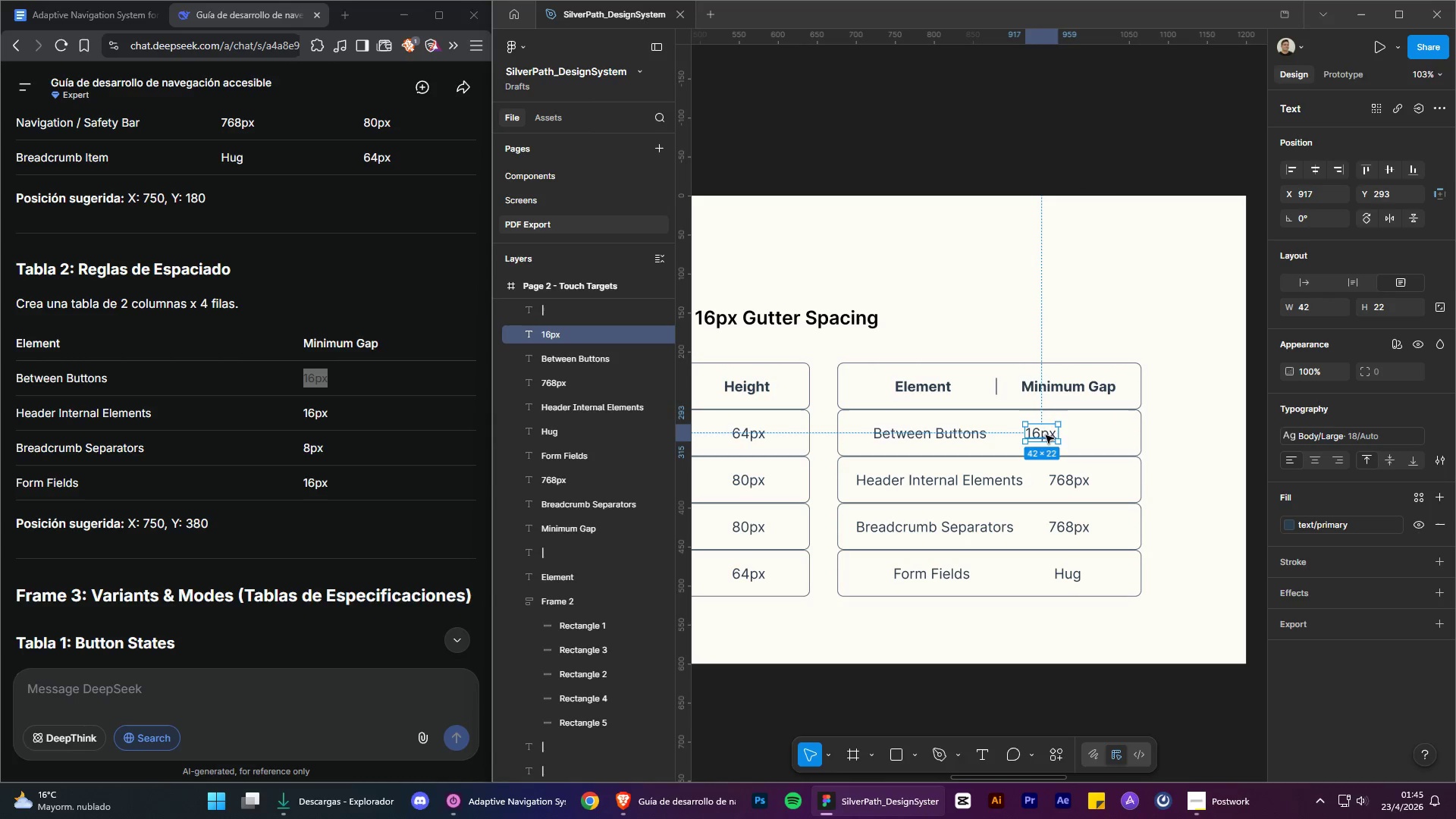 
left_click_drag(start_coordinate=[1046, 435], to_coordinate=[1076, 437])
 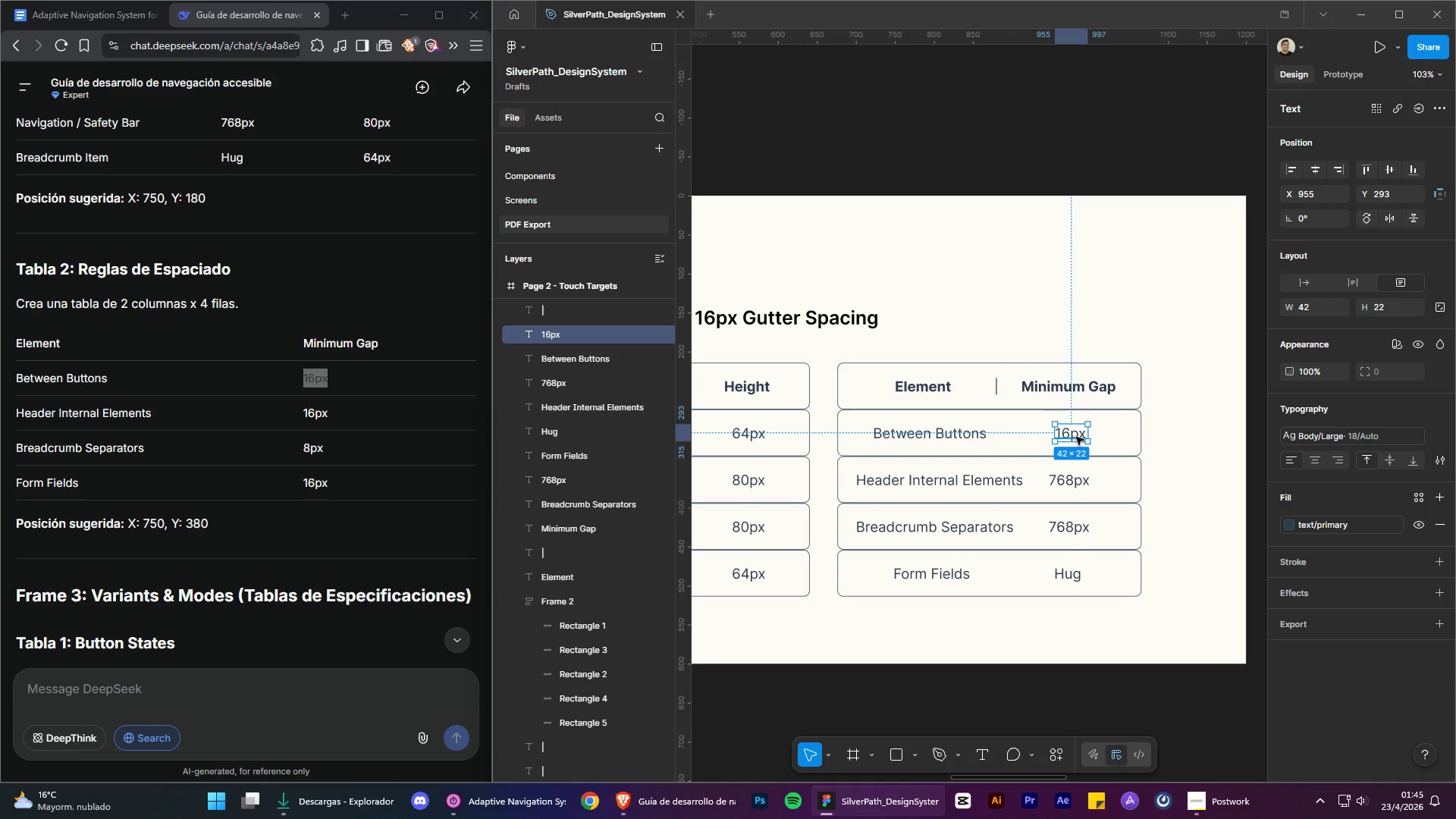 
key(Control+C)
 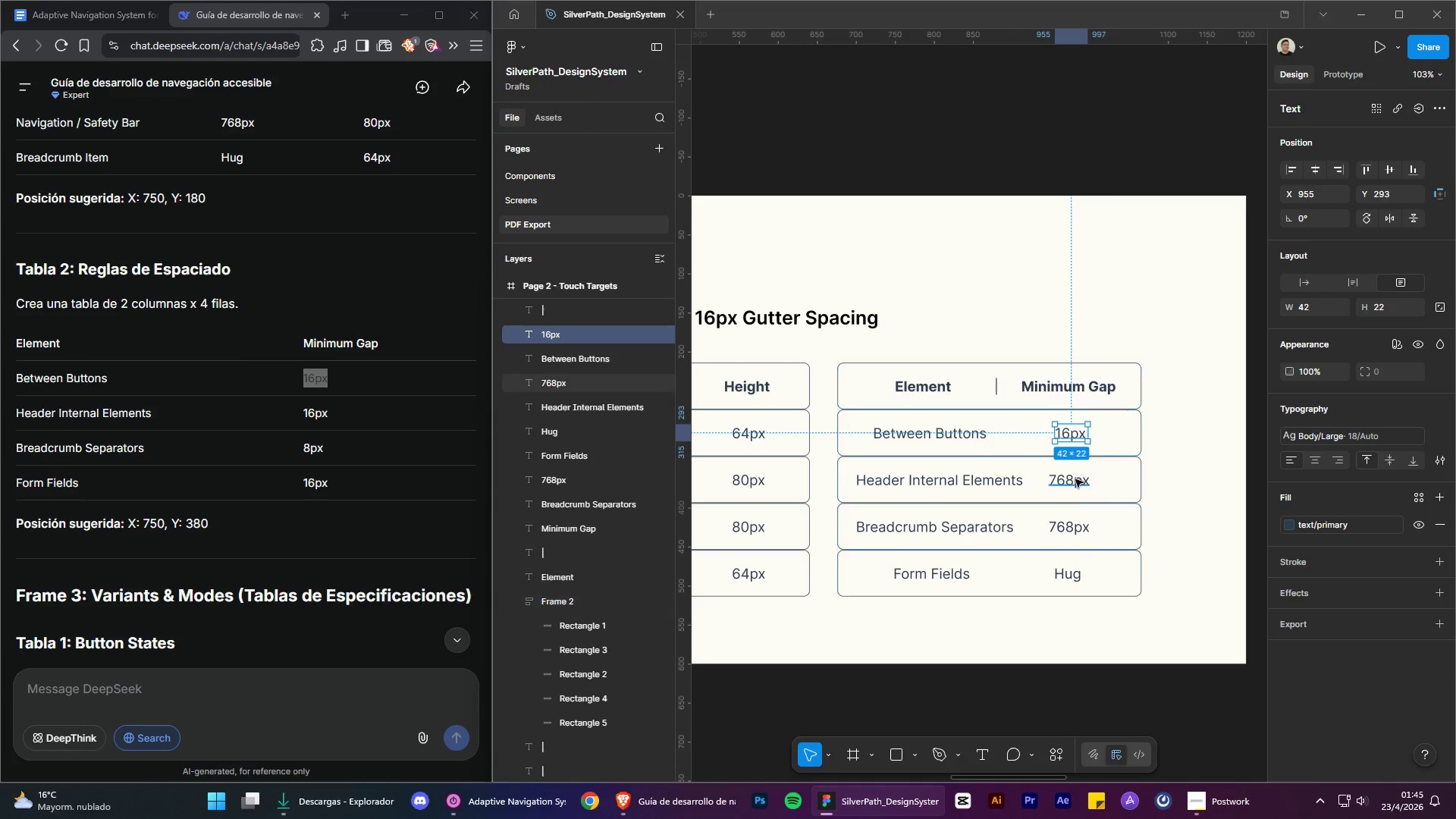 
left_click([1076, 481])
 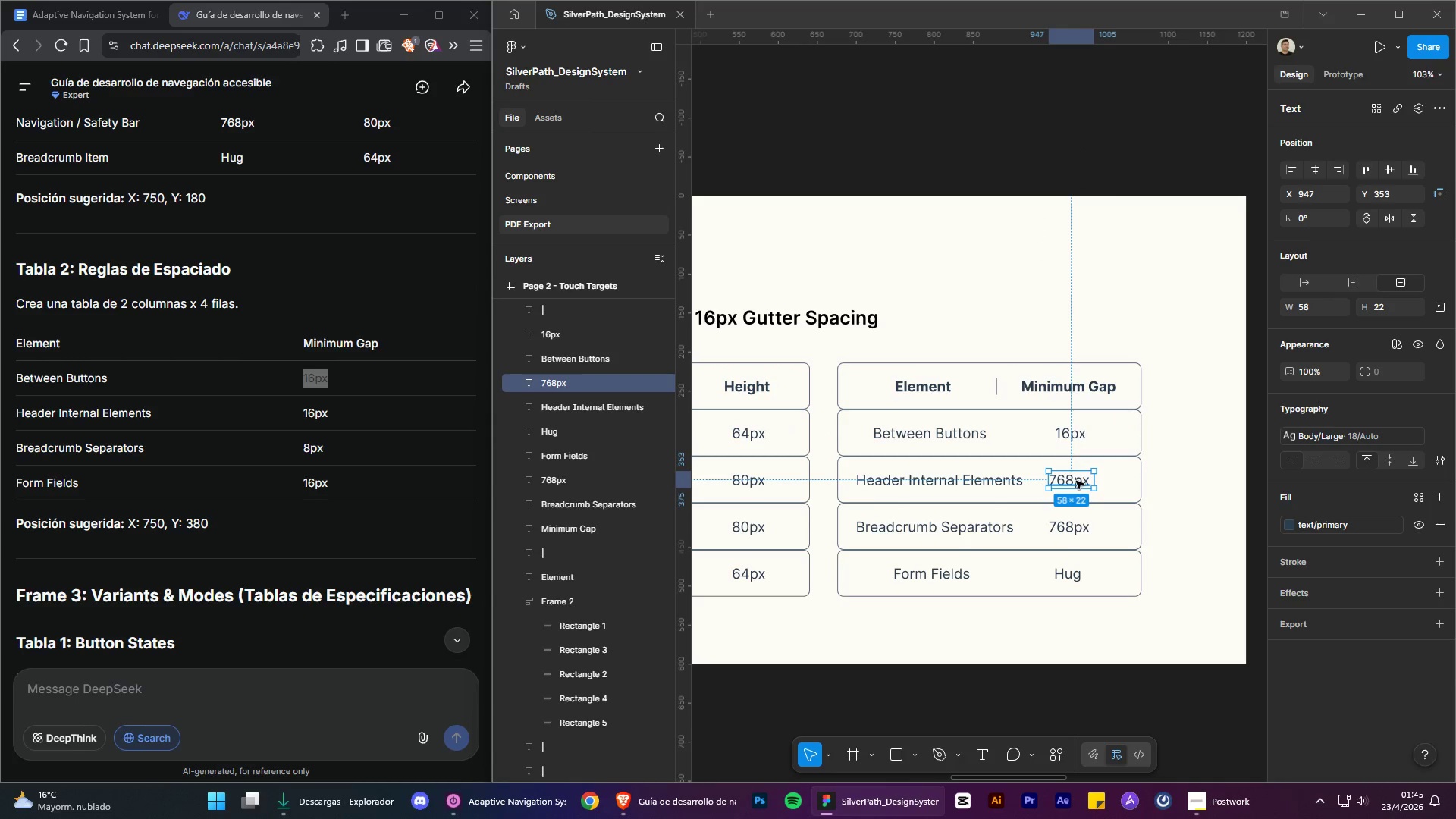 
right_click([1076, 481])
 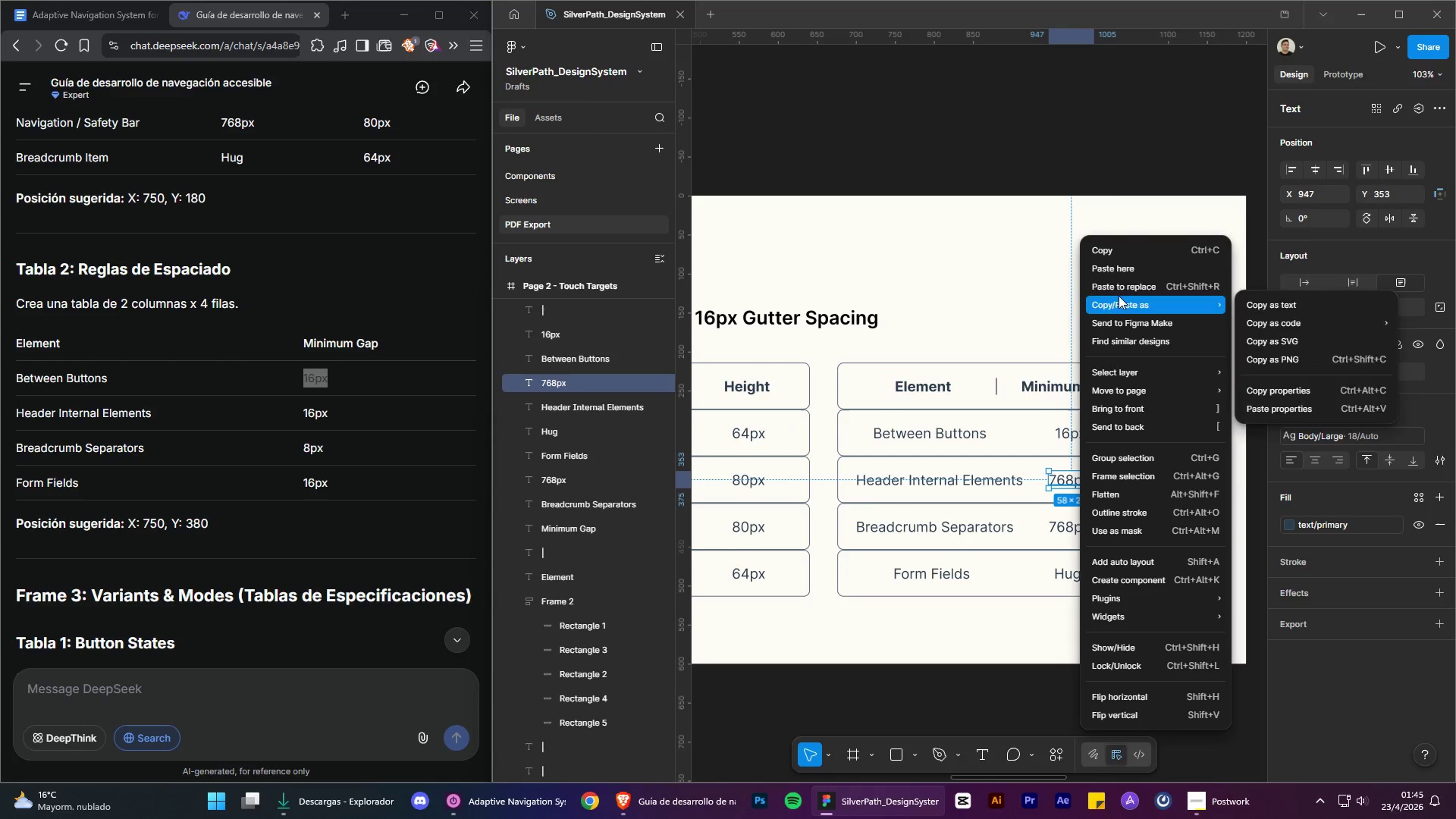 
left_click([1121, 289])
 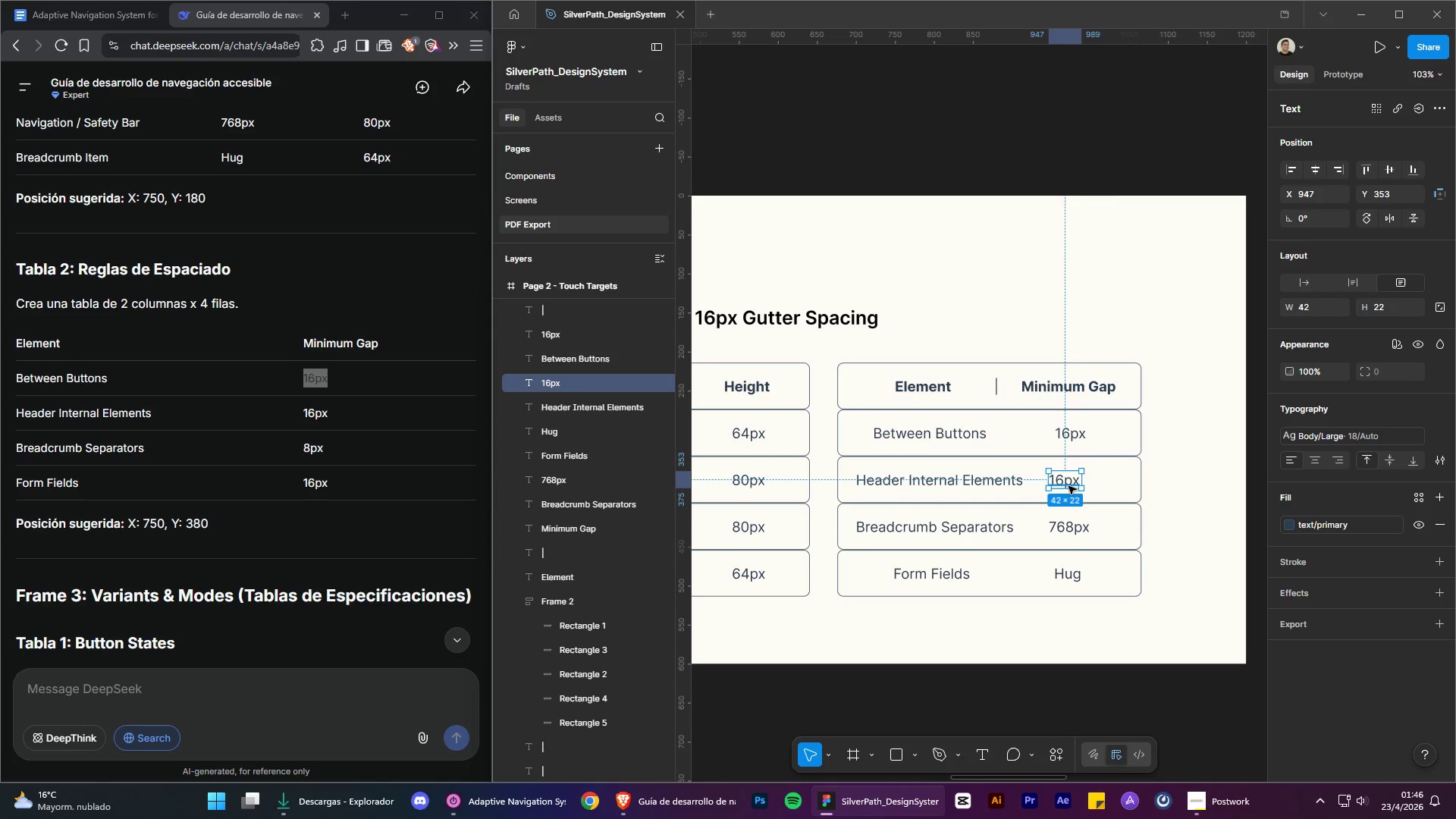 
left_click_drag(start_coordinate=[1063, 484], to_coordinate=[1068, 483])
 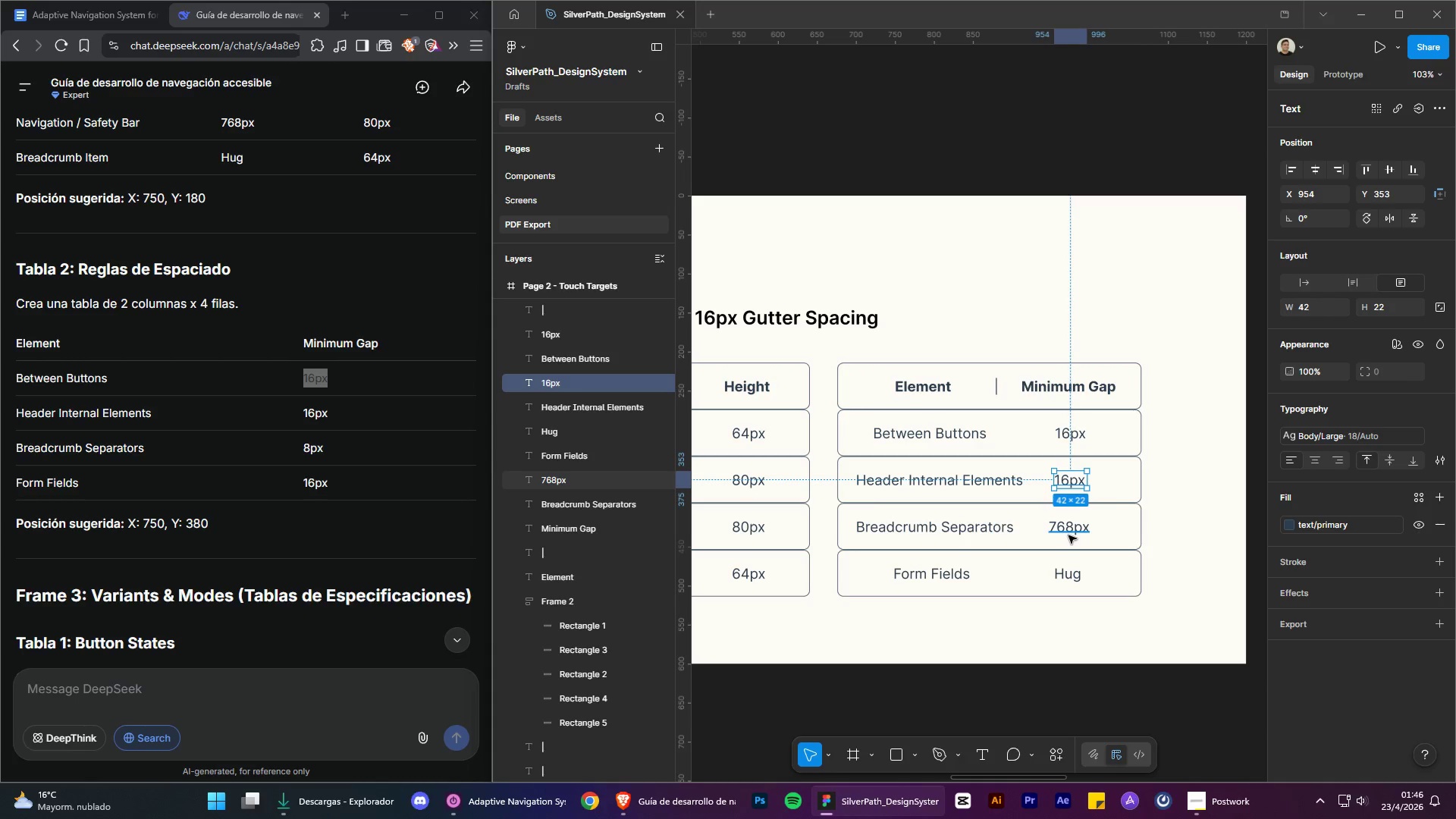 
left_click([1068, 535])
 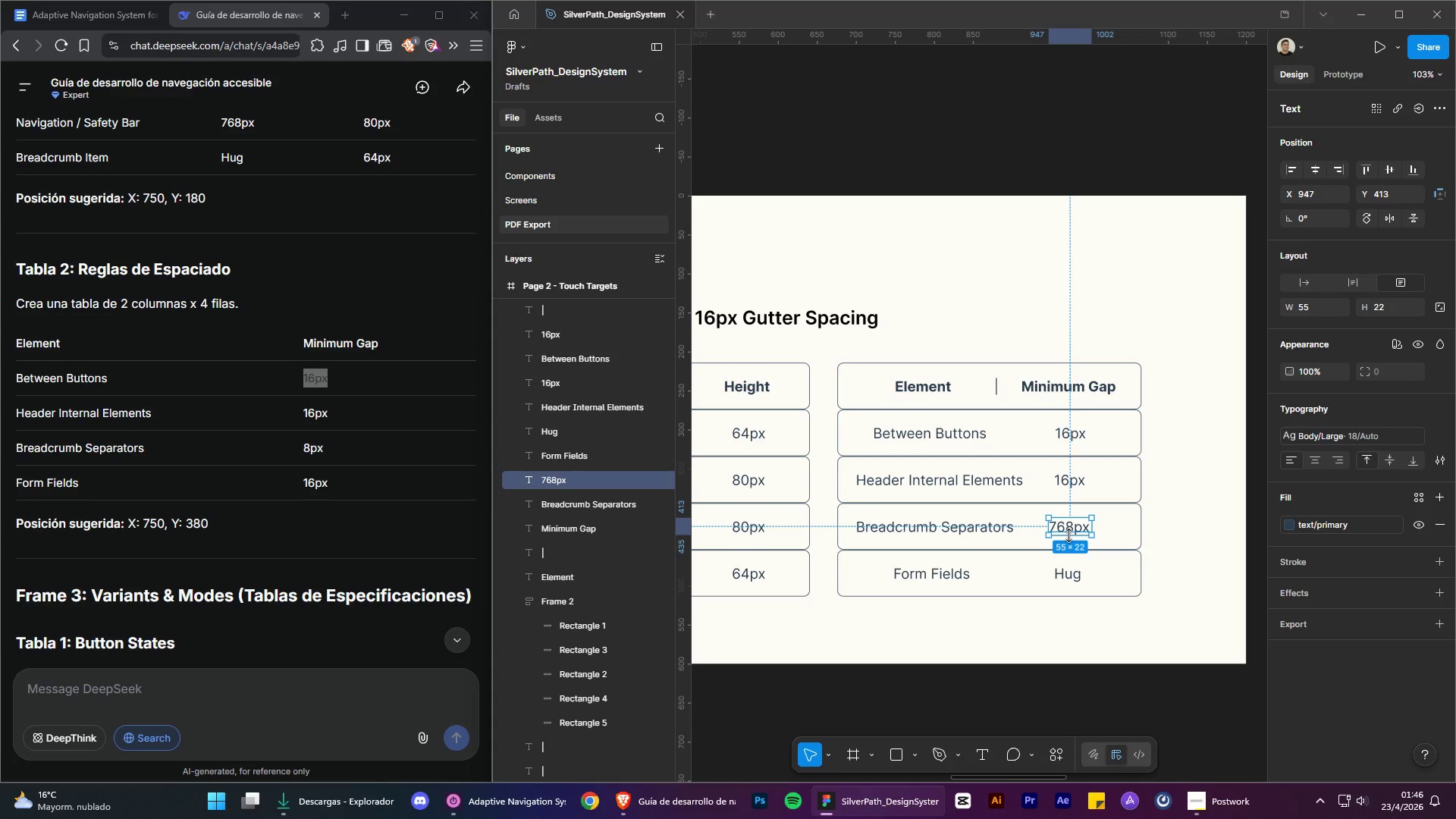 
right_click([1068, 535])
 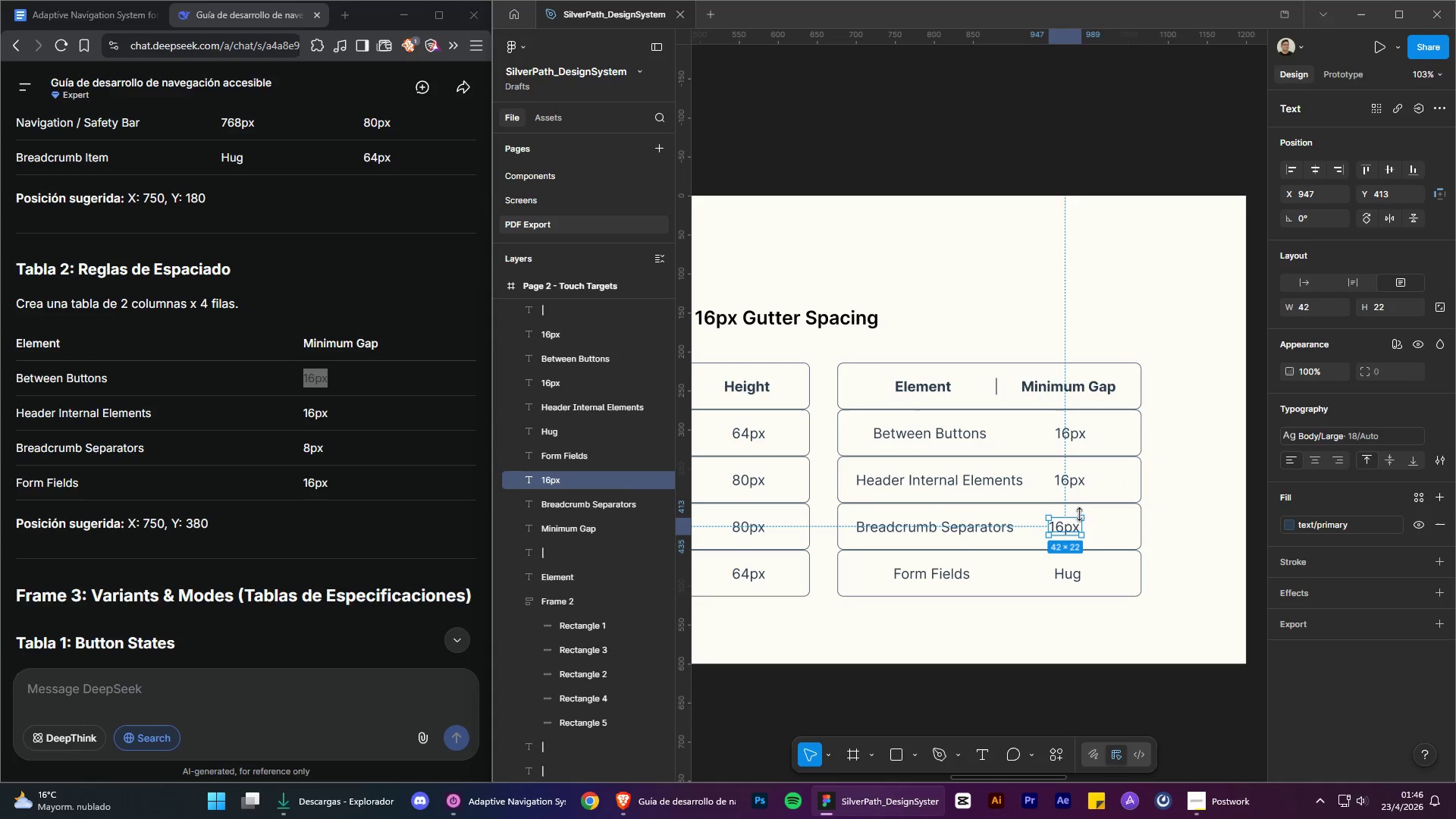 
left_click_drag(start_coordinate=[1065, 531], to_coordinate=[1069, 530])
 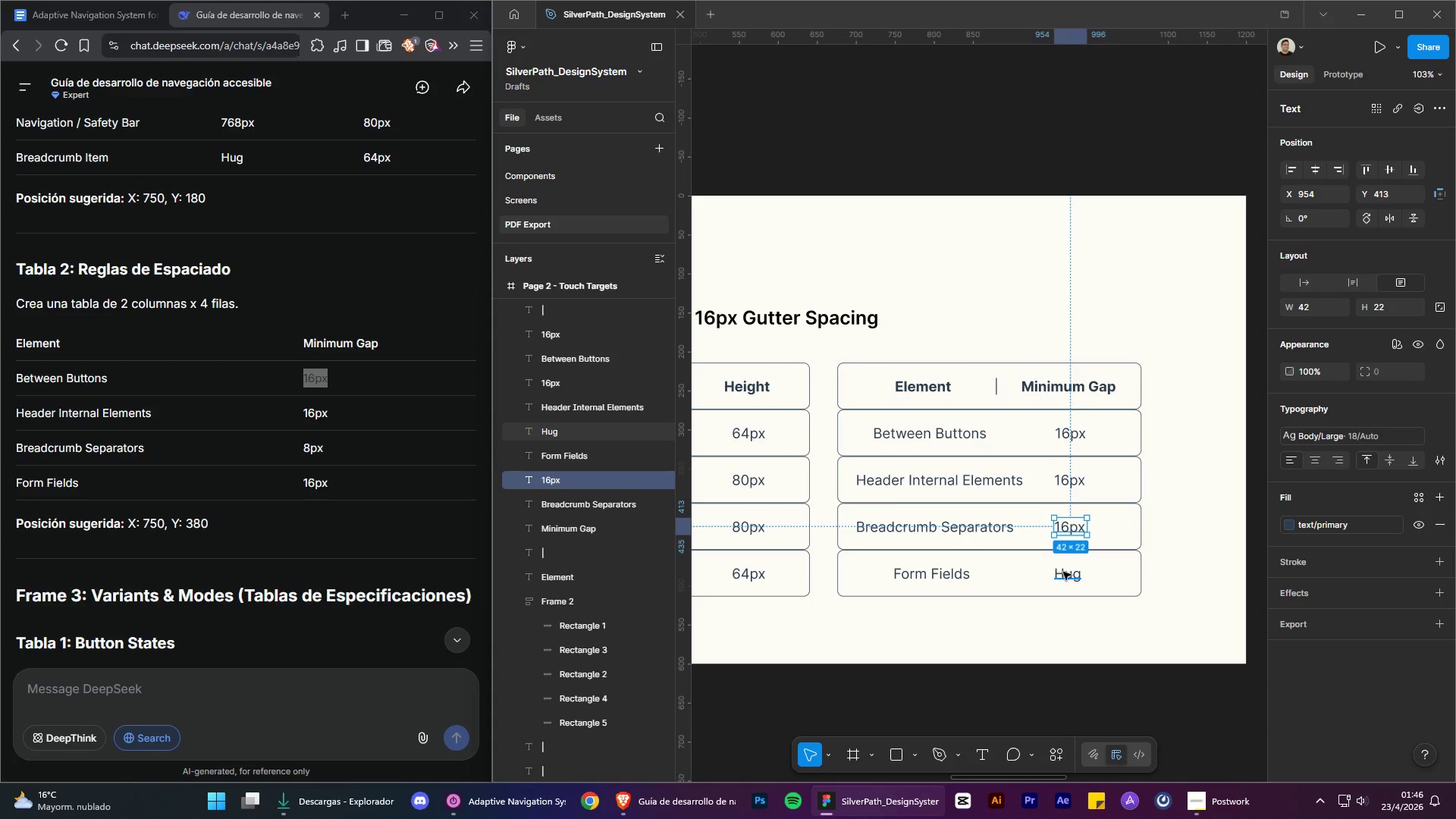 
left_click([1063, 572])
 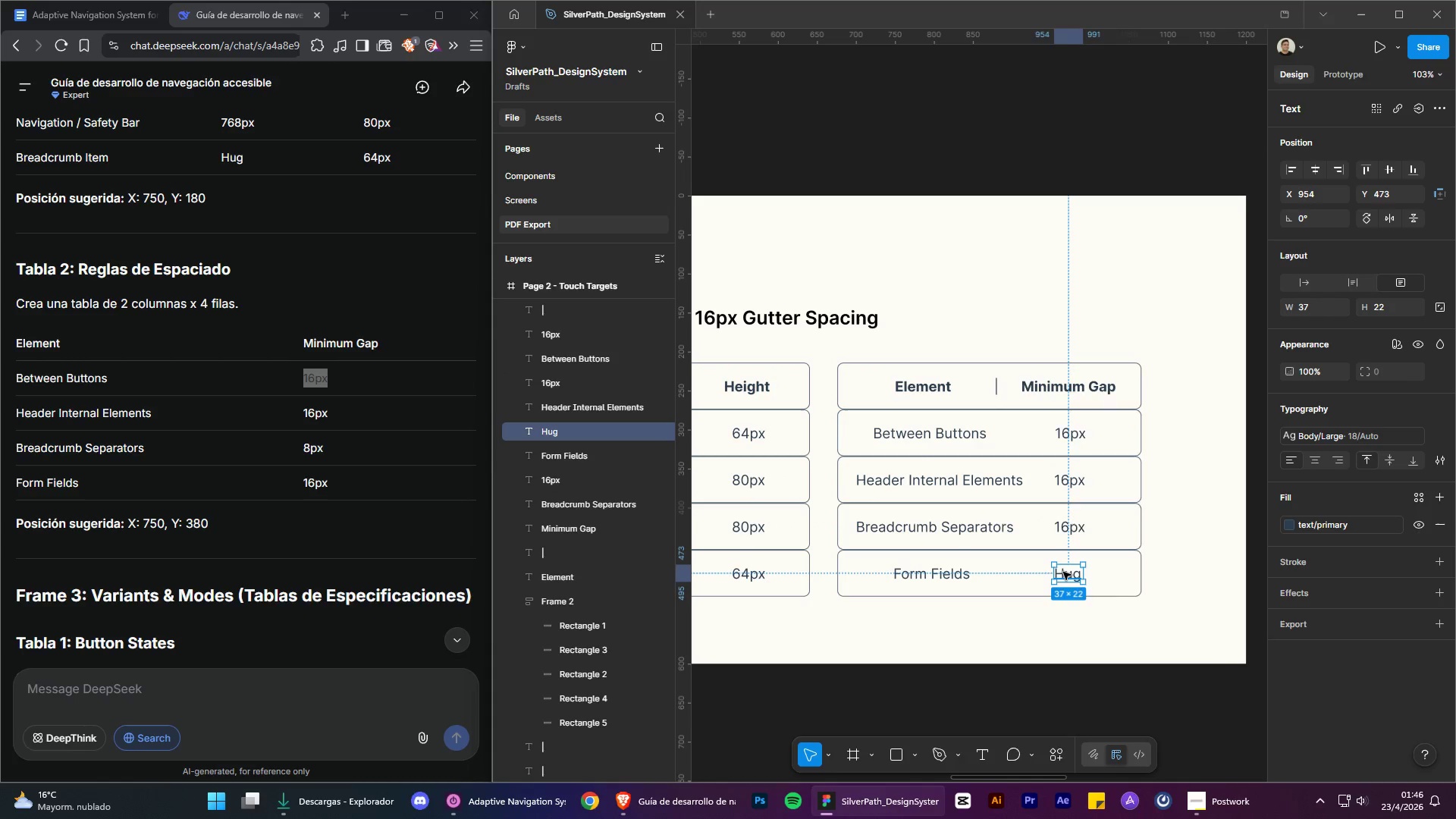 
right_click([1063, 572])
 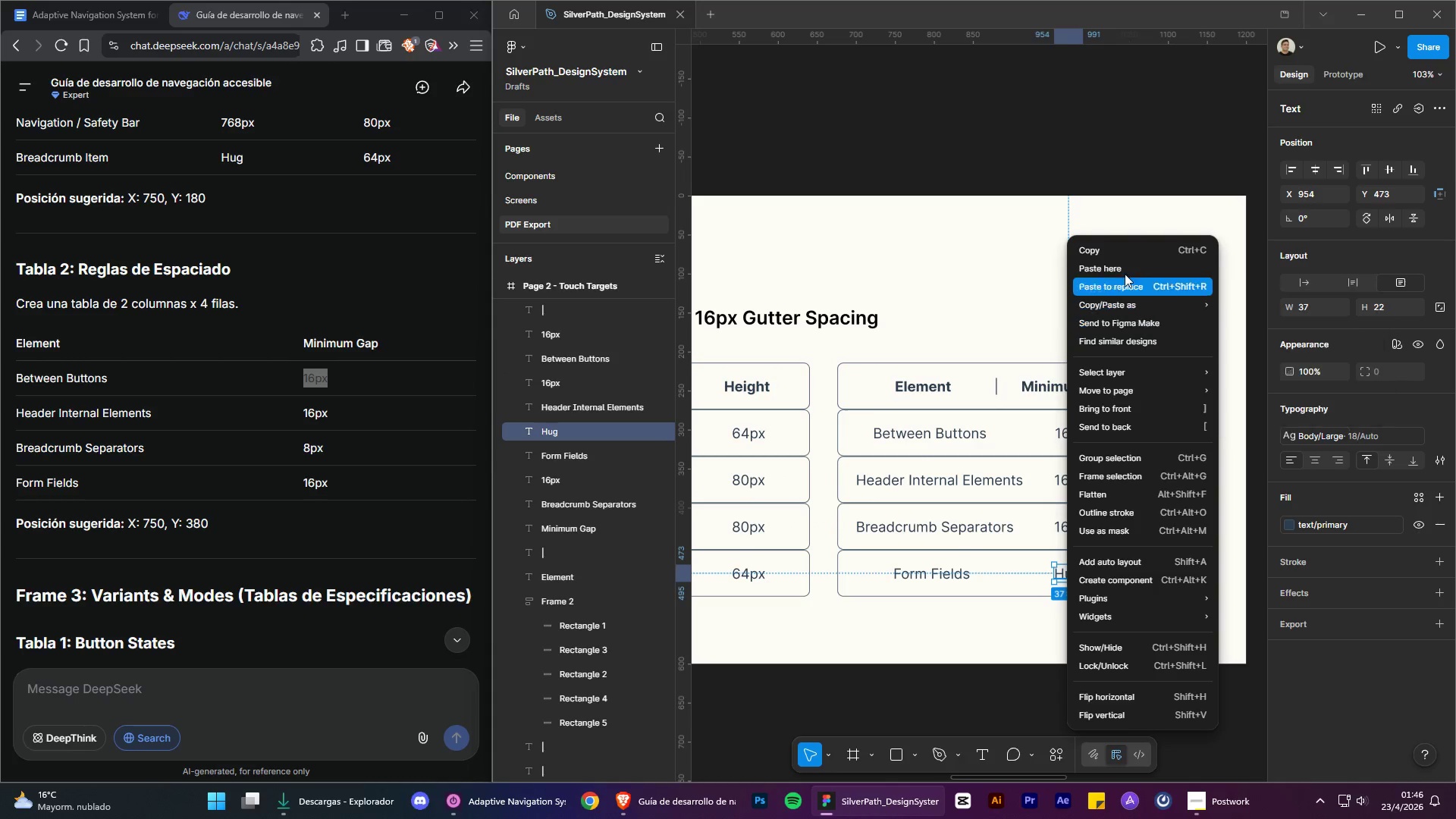 
left_click_drag(start_coordinate=[1125, 273], to_coordinate=[1128, 285])
 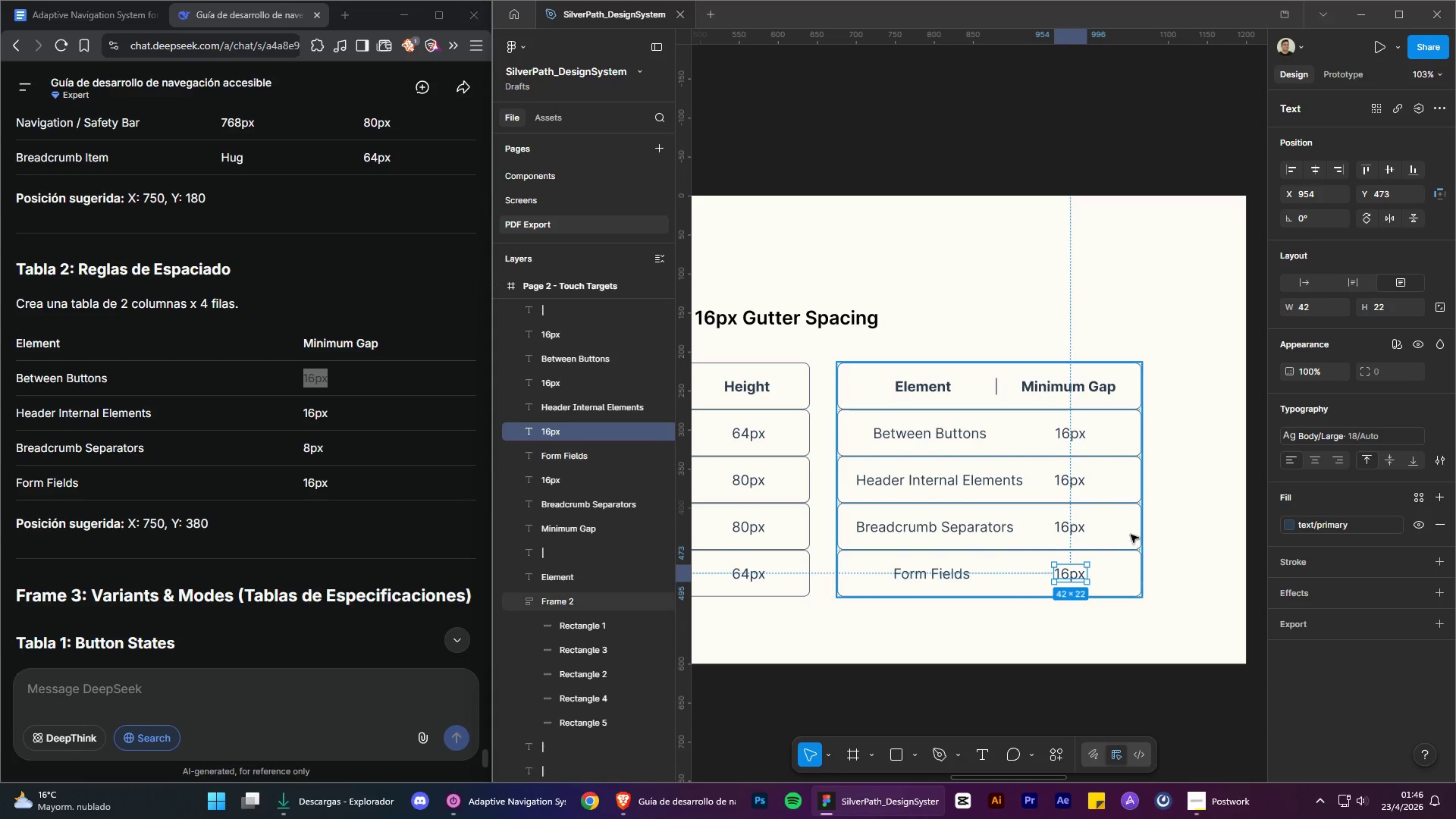 
left_click([1073, 532])
 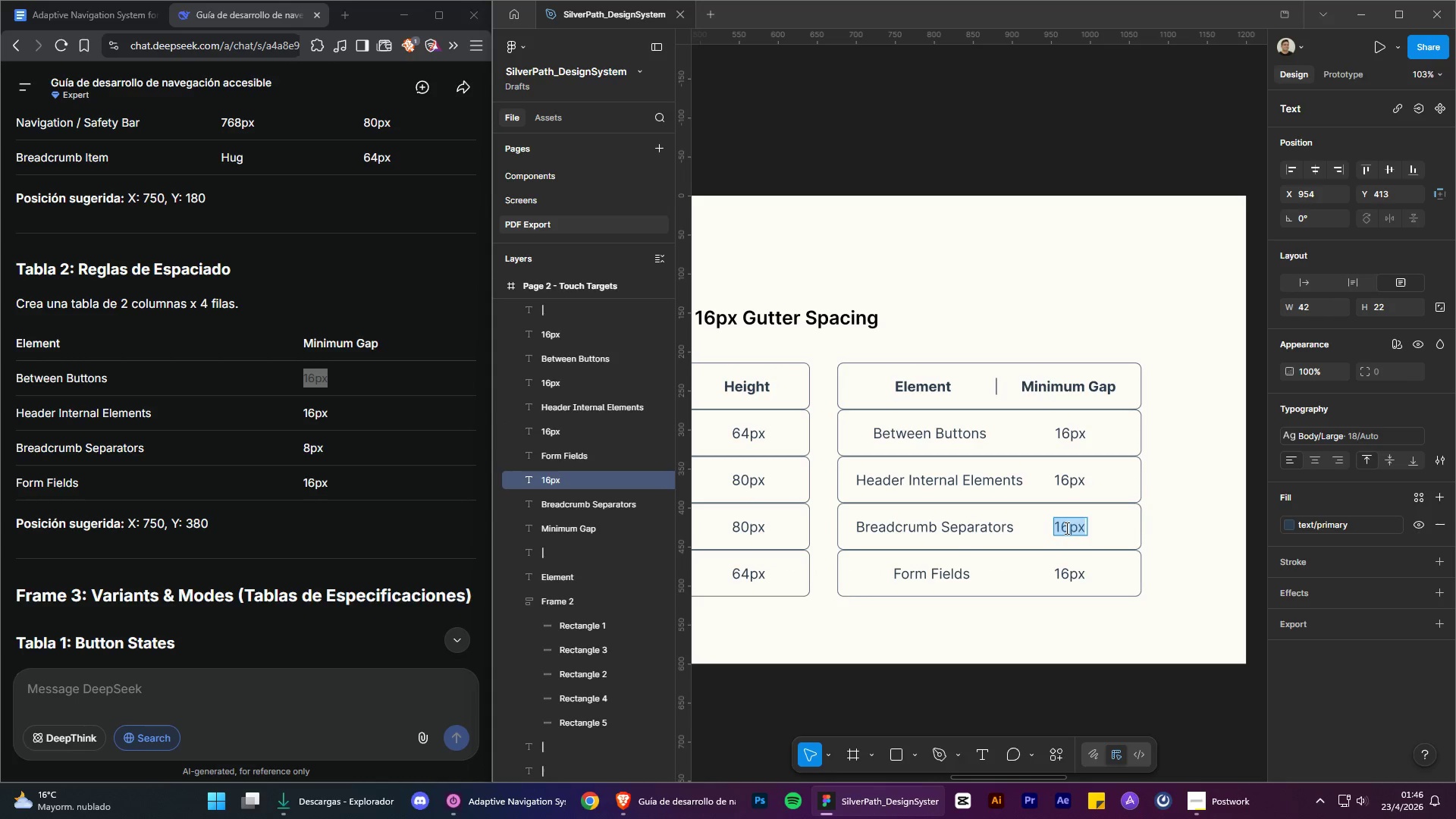 
triple_click([1065, 528])
 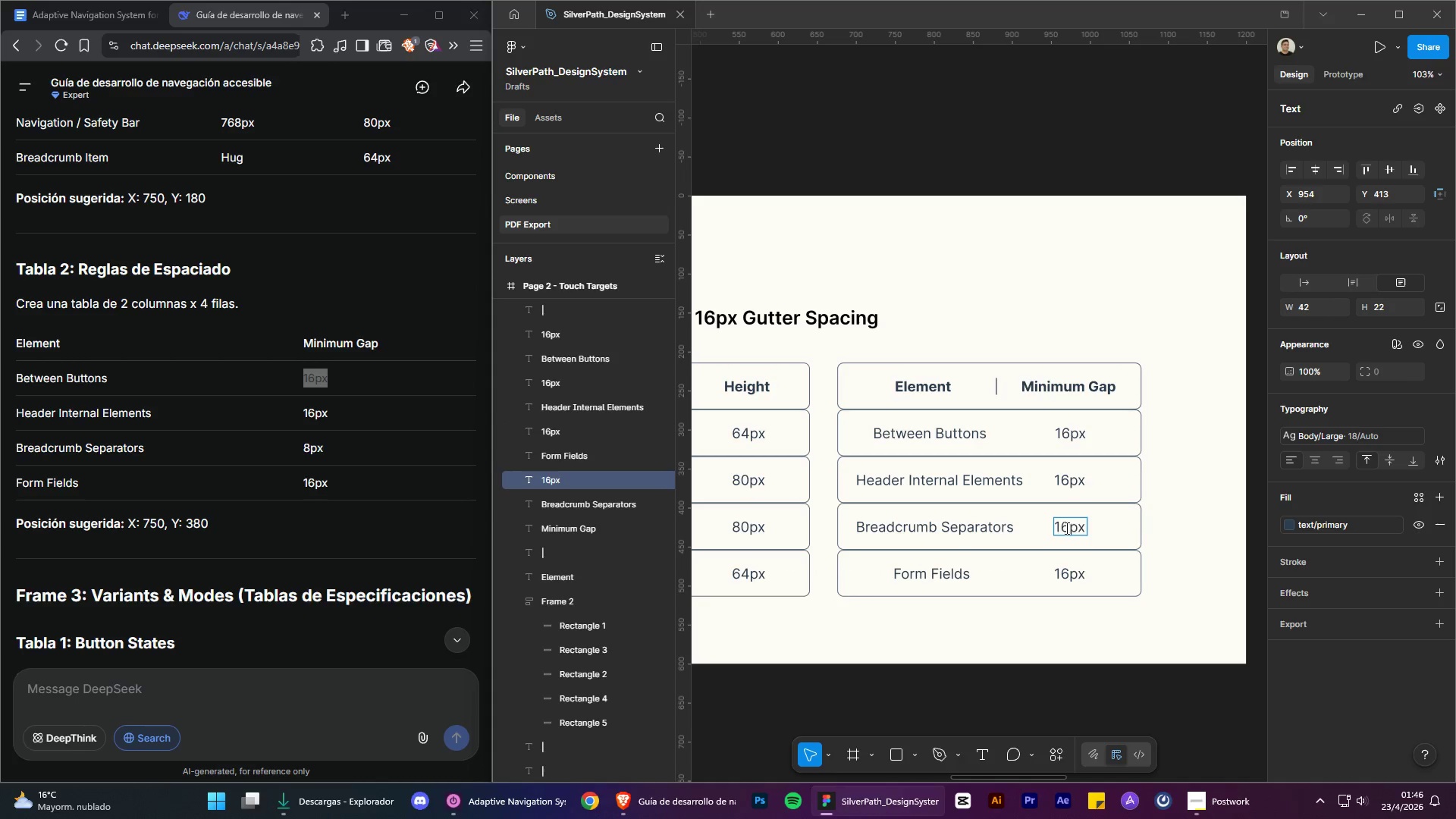 
left_click_drag(start_coordinate=[1065, 528], to_coordinate=[1055, 530])
 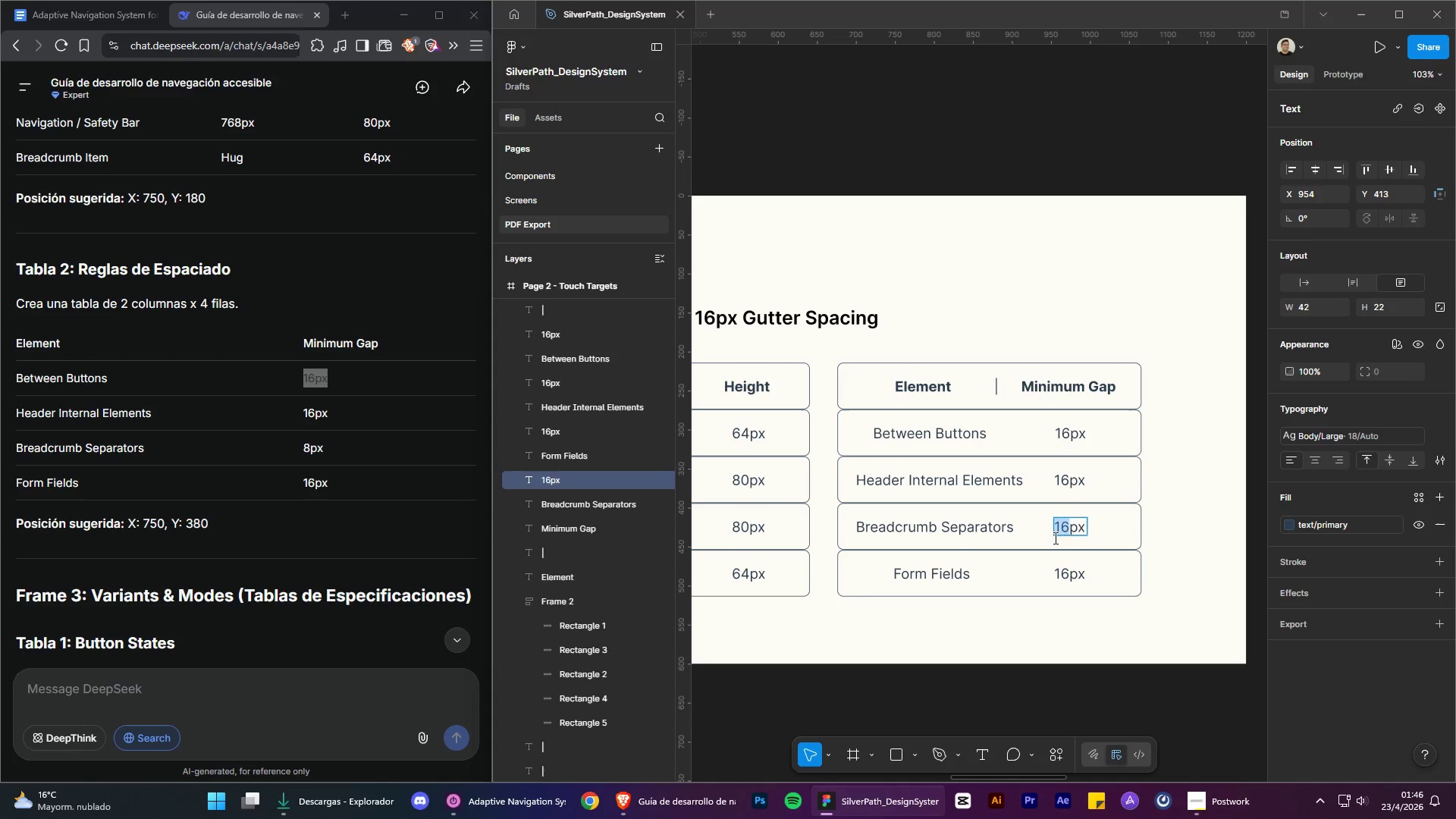 
key(8)
 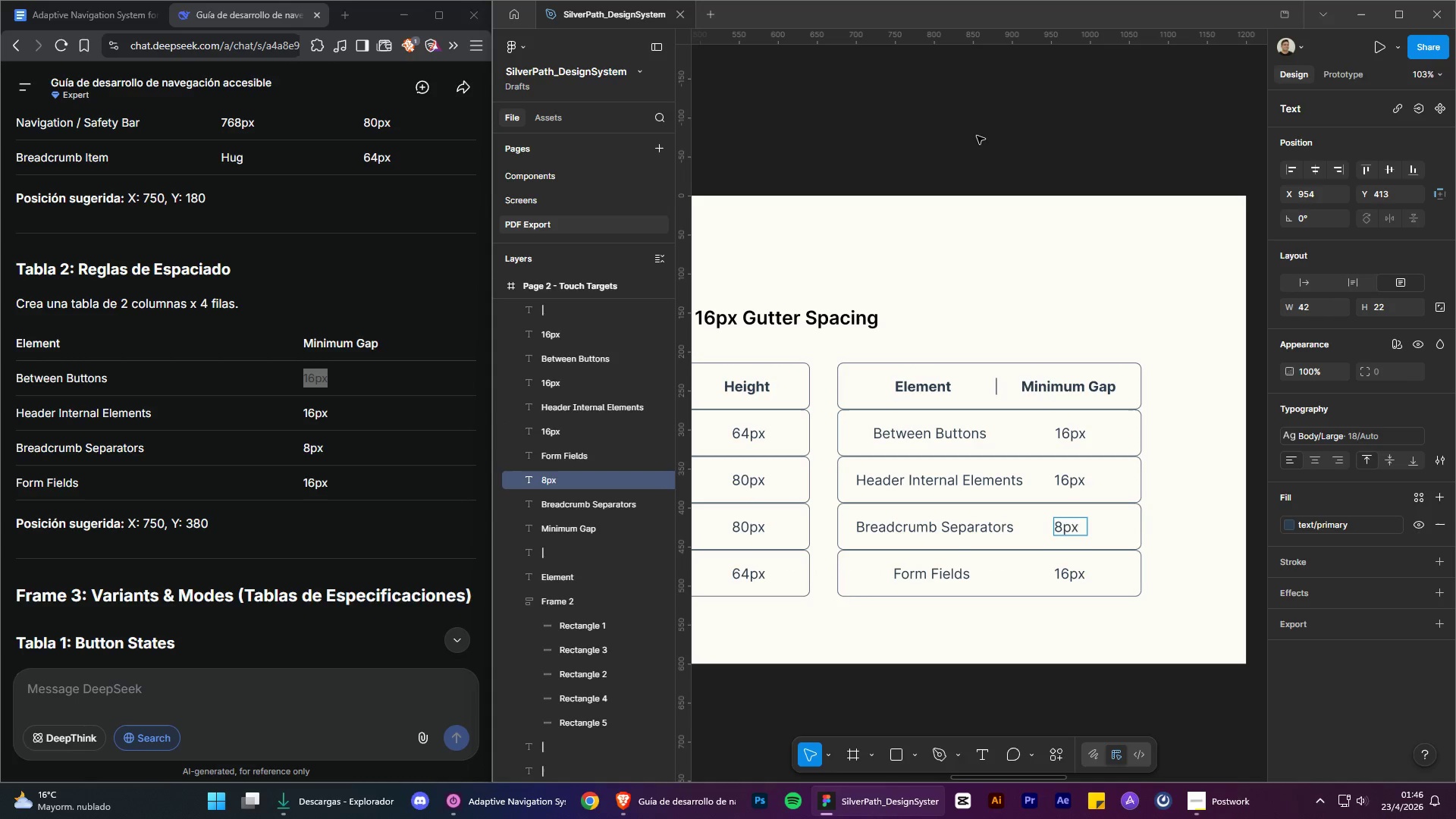 
left_click([977, 136])
 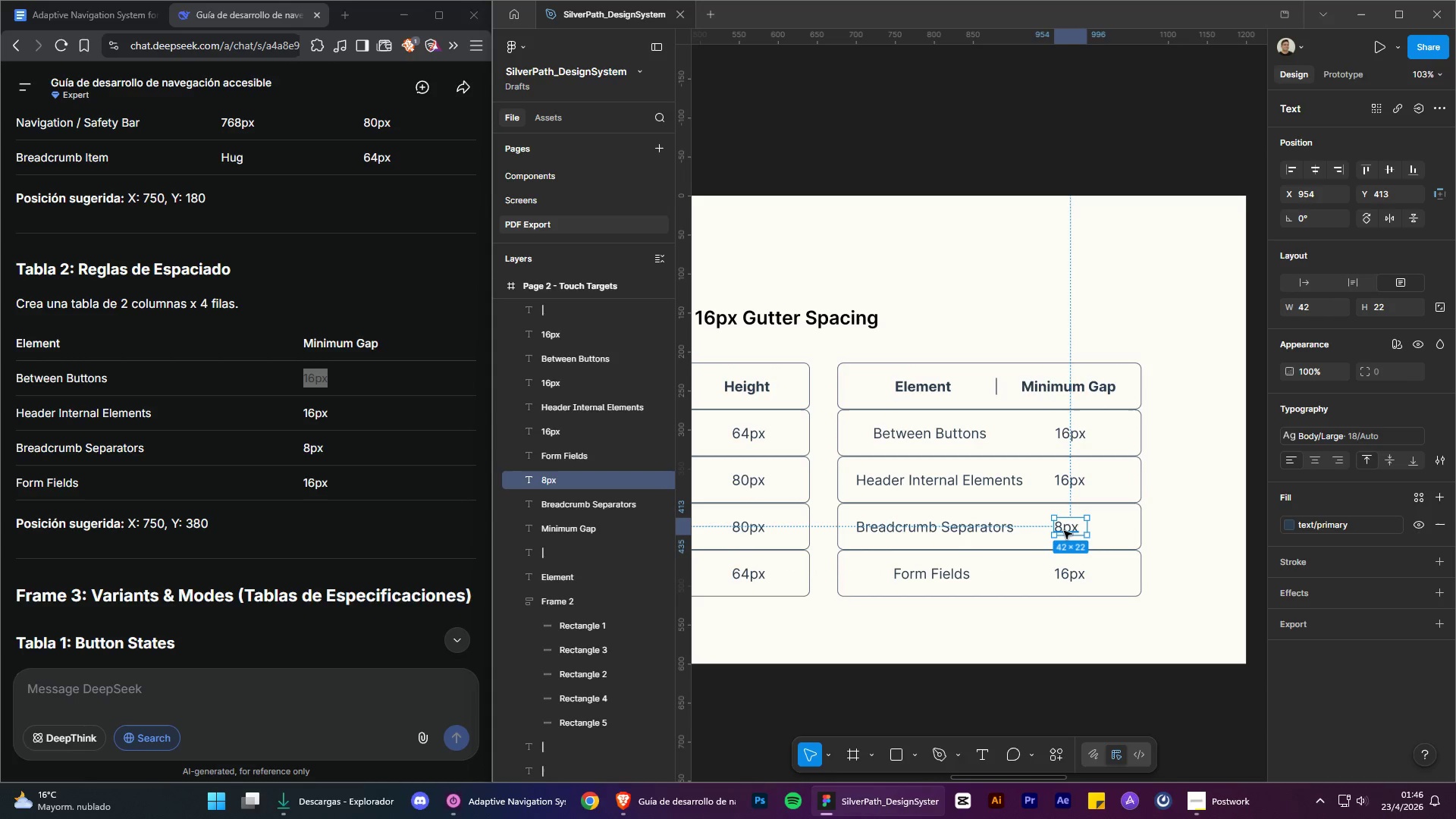 
left_click_drag(start_coordinate=[1065, 531], to_coordinate=[1069, 531])
 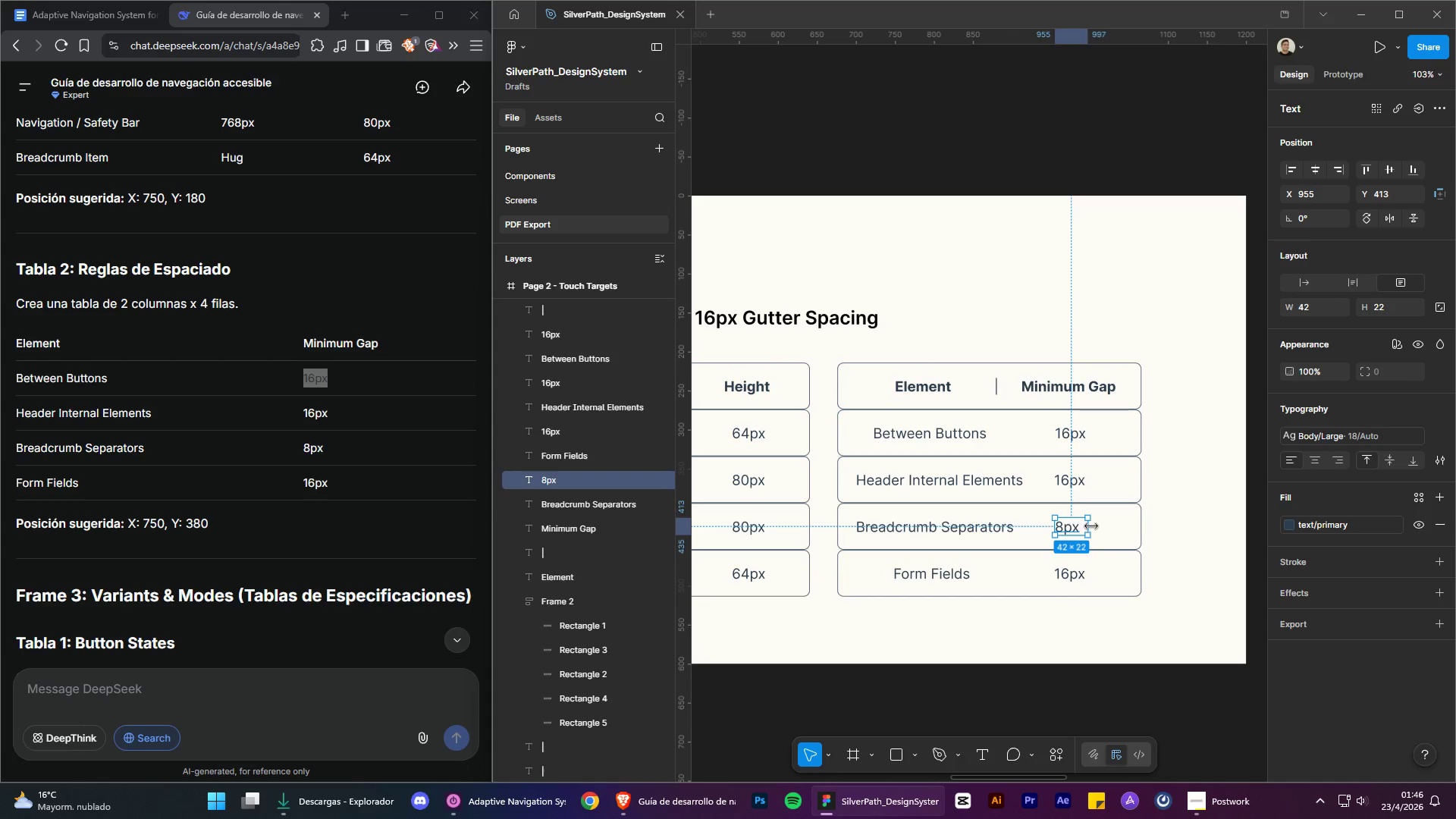 
left_click_drag(start_coordinate=[1091, 526], to_coordinate=[1080, 527])
 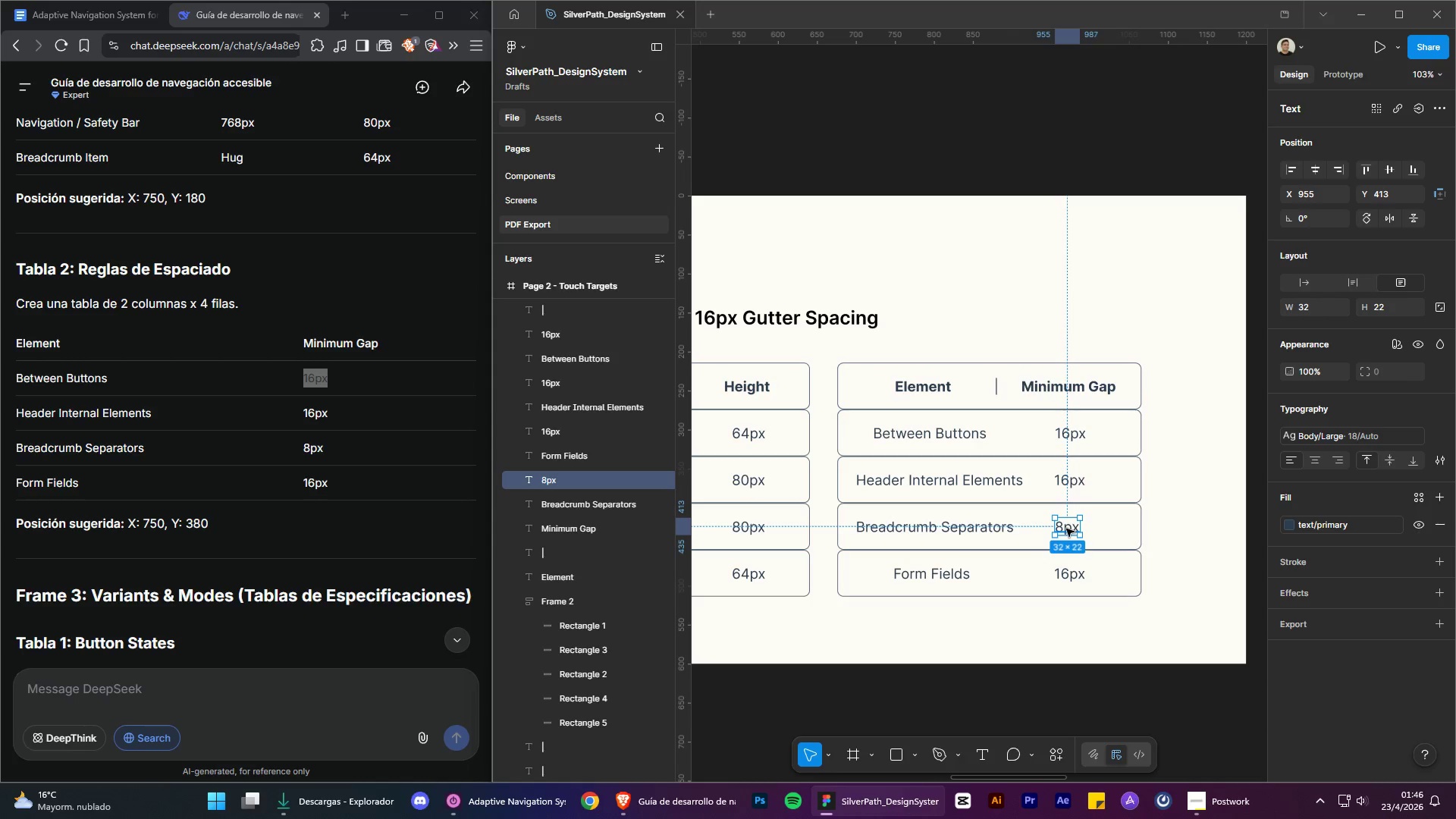 
left_click_drag(start_coordinate=[1066, 529], to_coordinate=[1070, 528])
 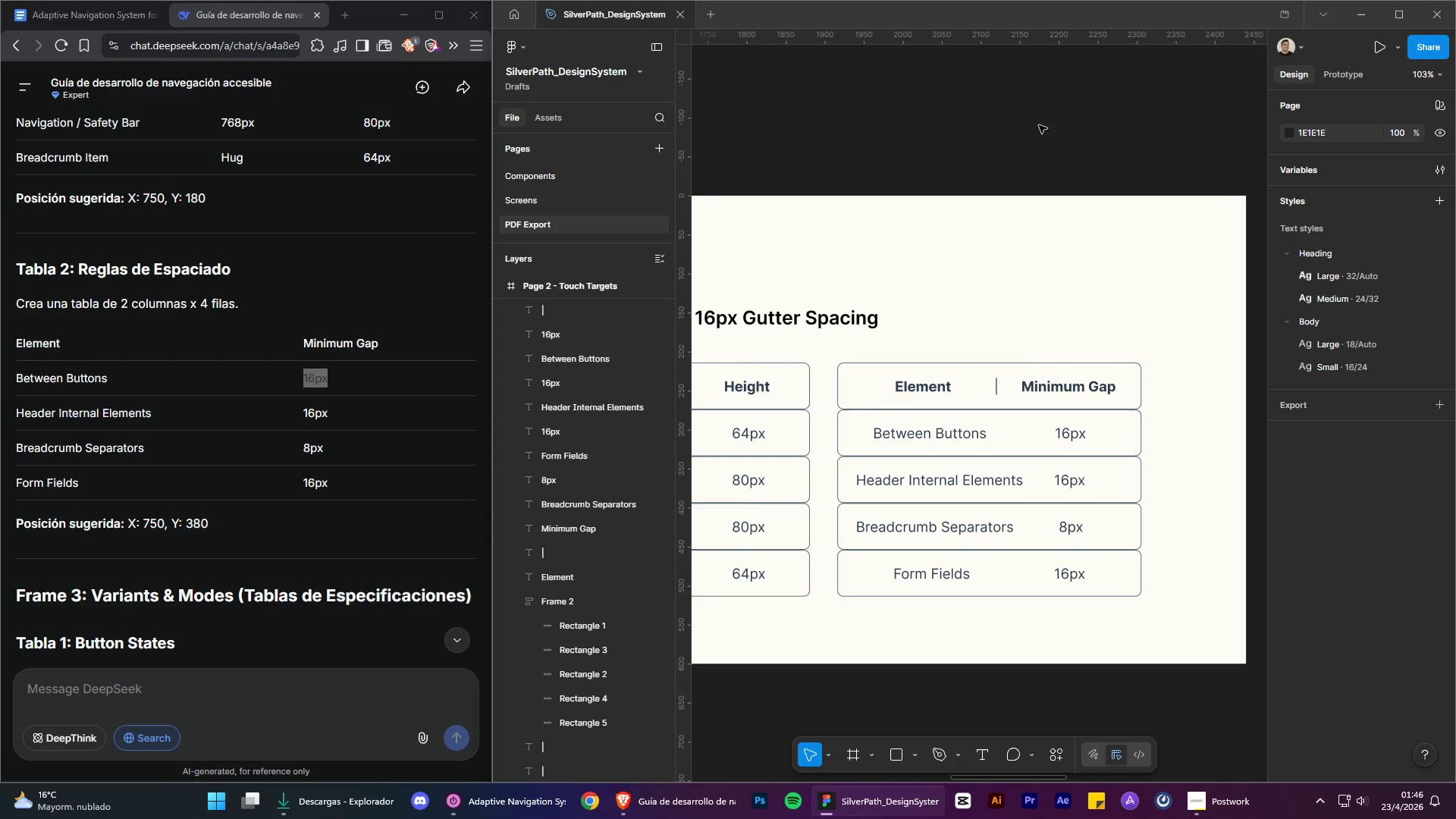 
hold_key(key=ControlLeft, duration=0.98)
hold_key(key=AltLeft, duration=0.95)
scroll: coordinate [343, 514], scroll_direction: down, amount: 14.0
 